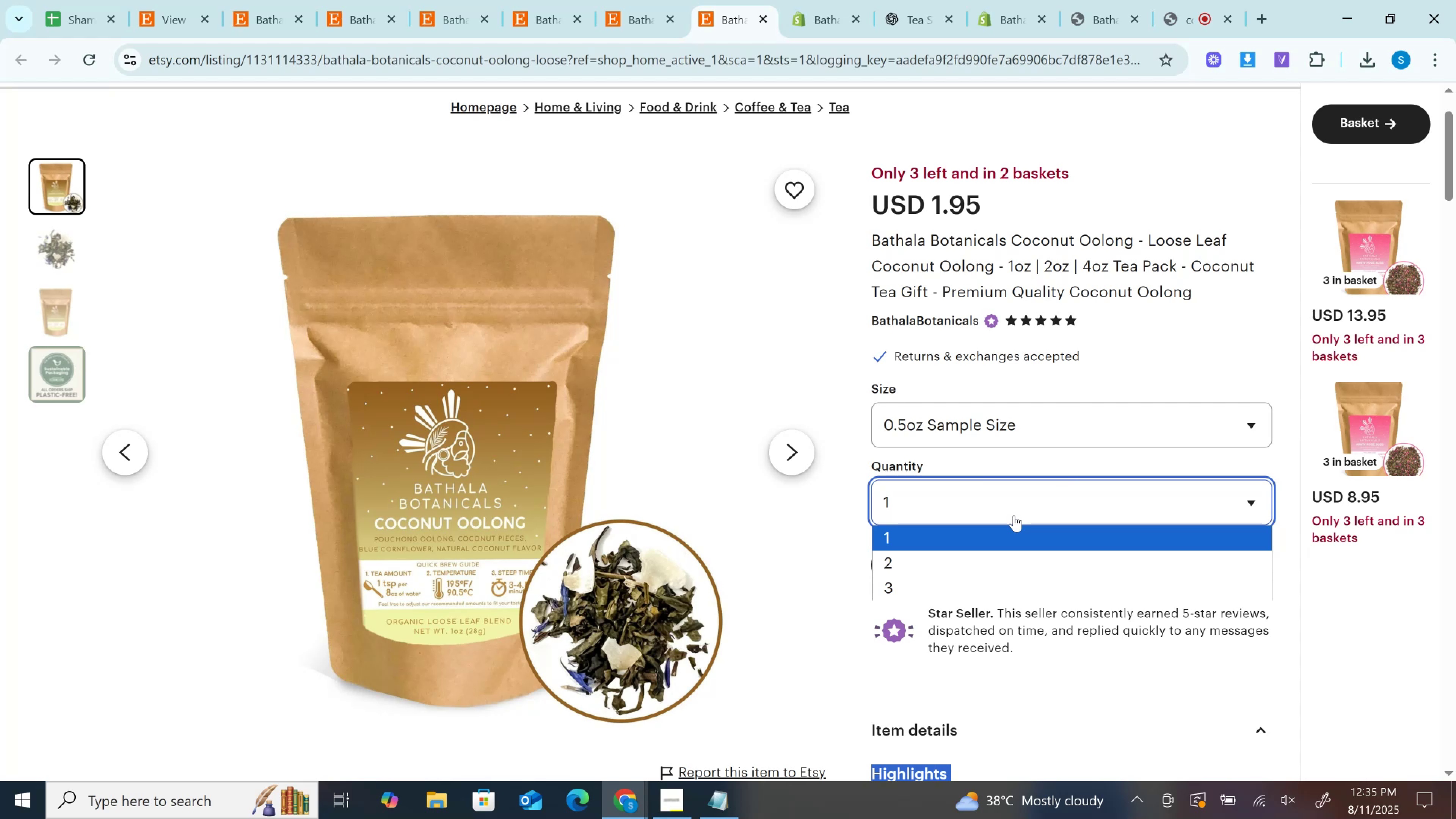 
wait(26.79)
 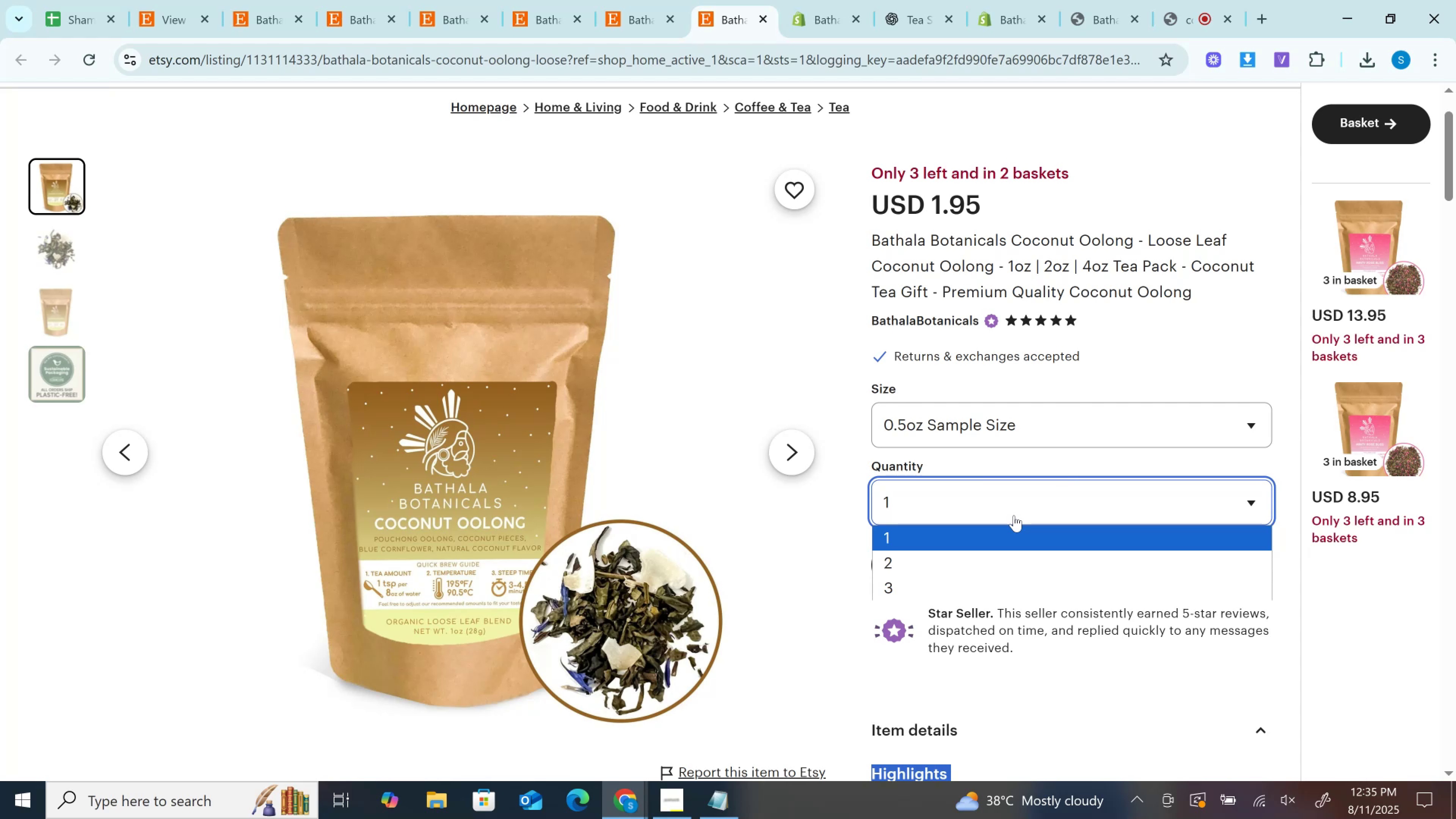 
double_click([949, 204])
 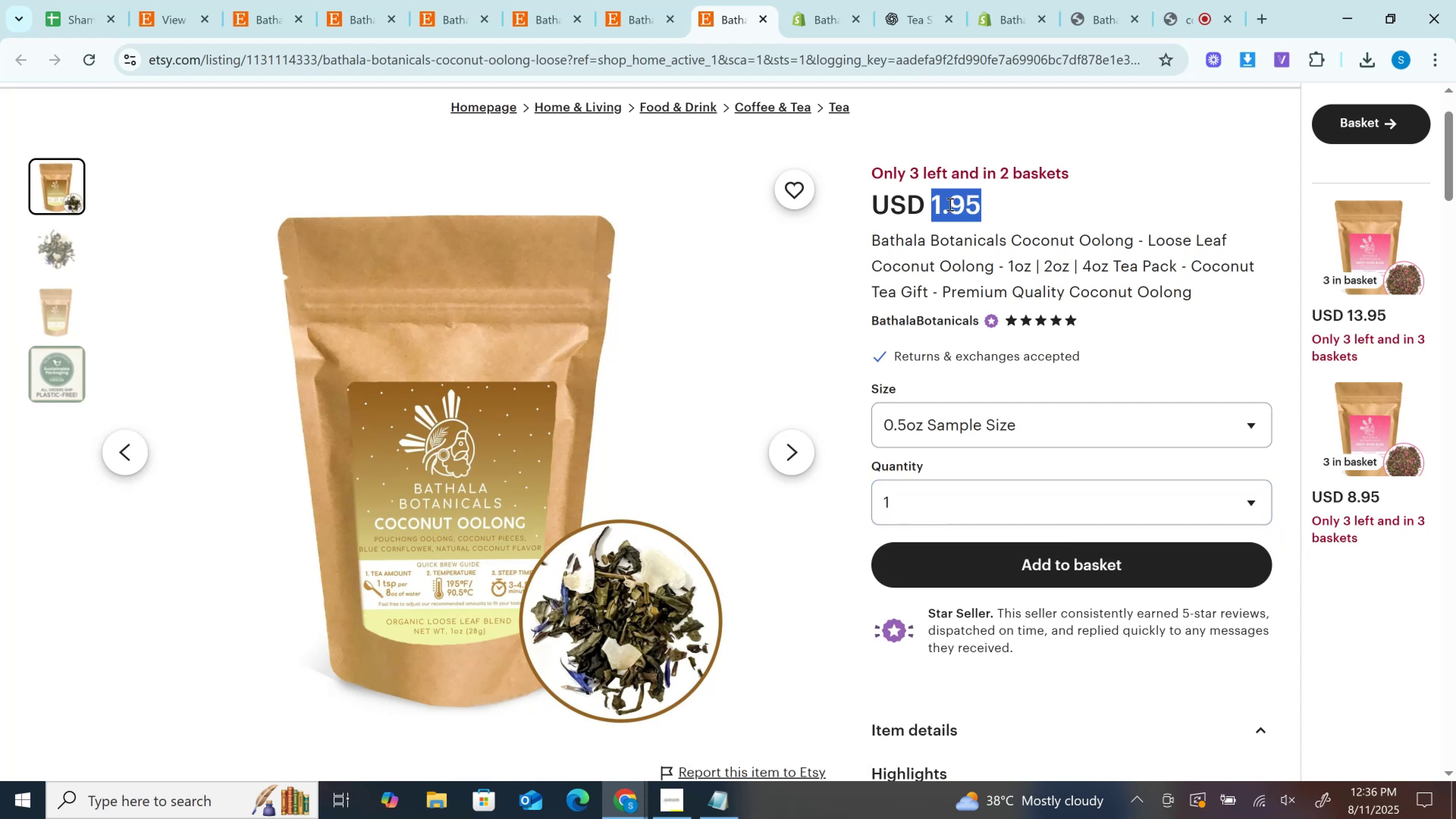 
key(Control+C)
 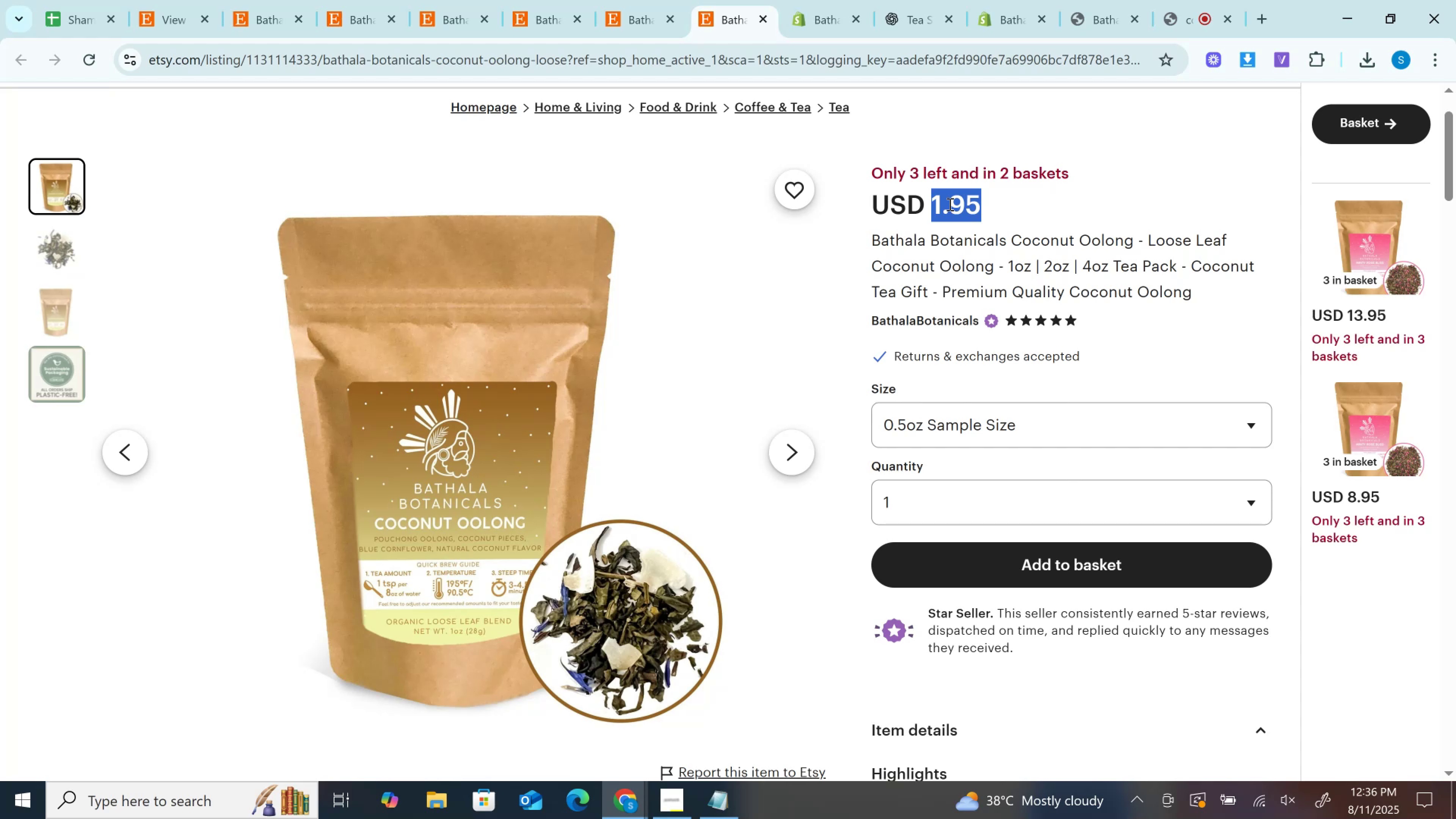 
wait(12.6)
 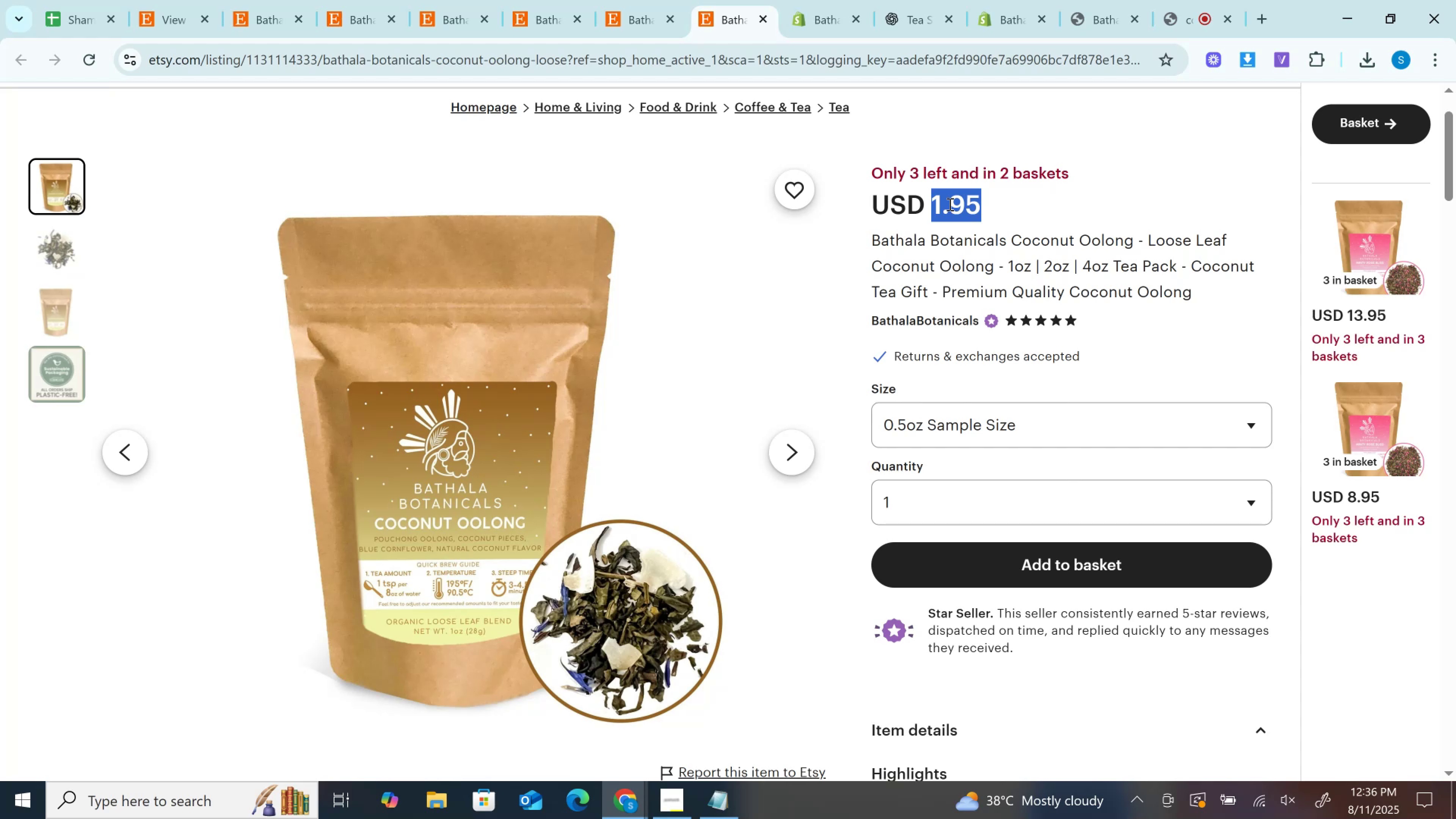 
left_click([822, 0])
 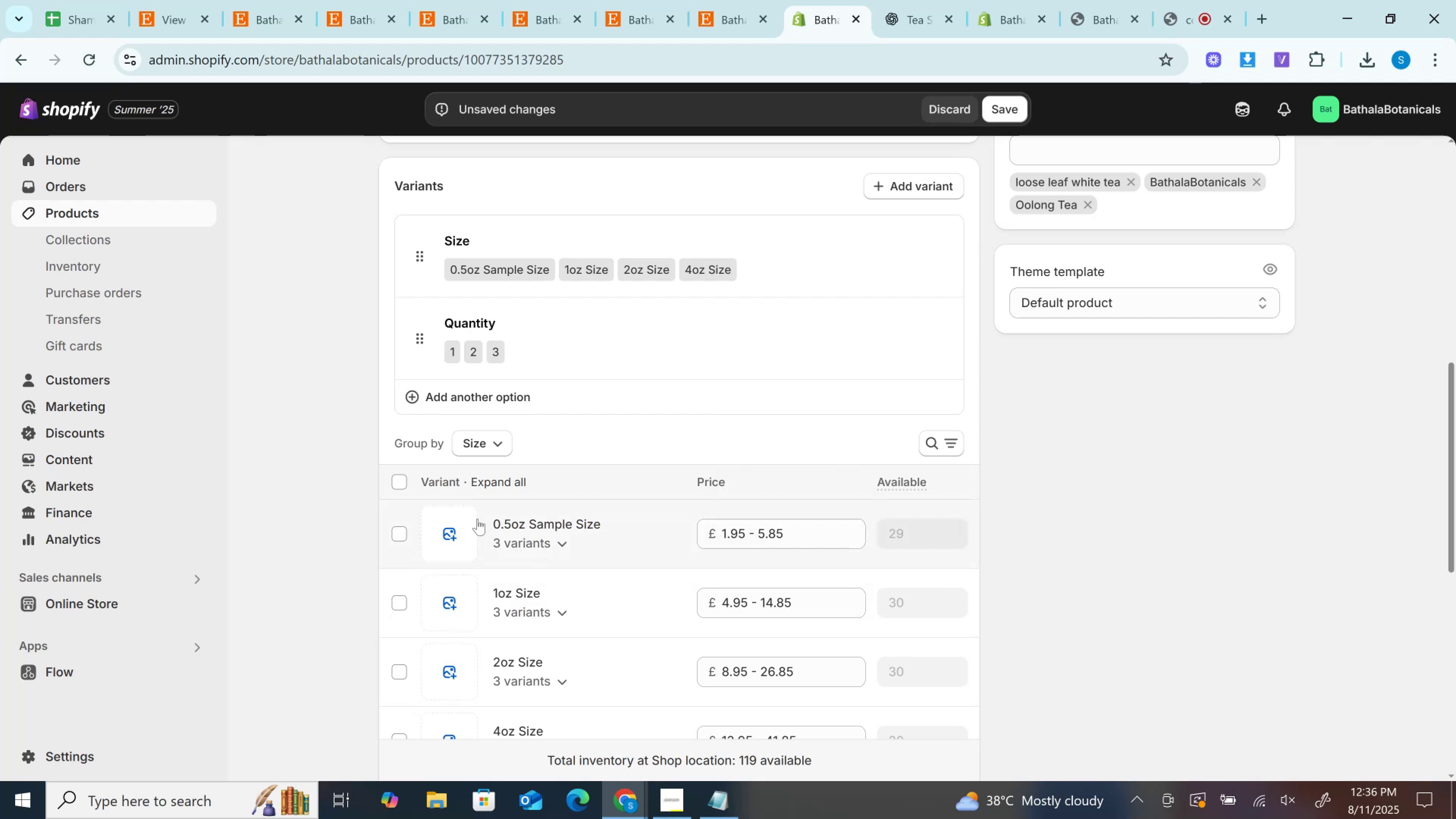 
left_click([554, 542])
 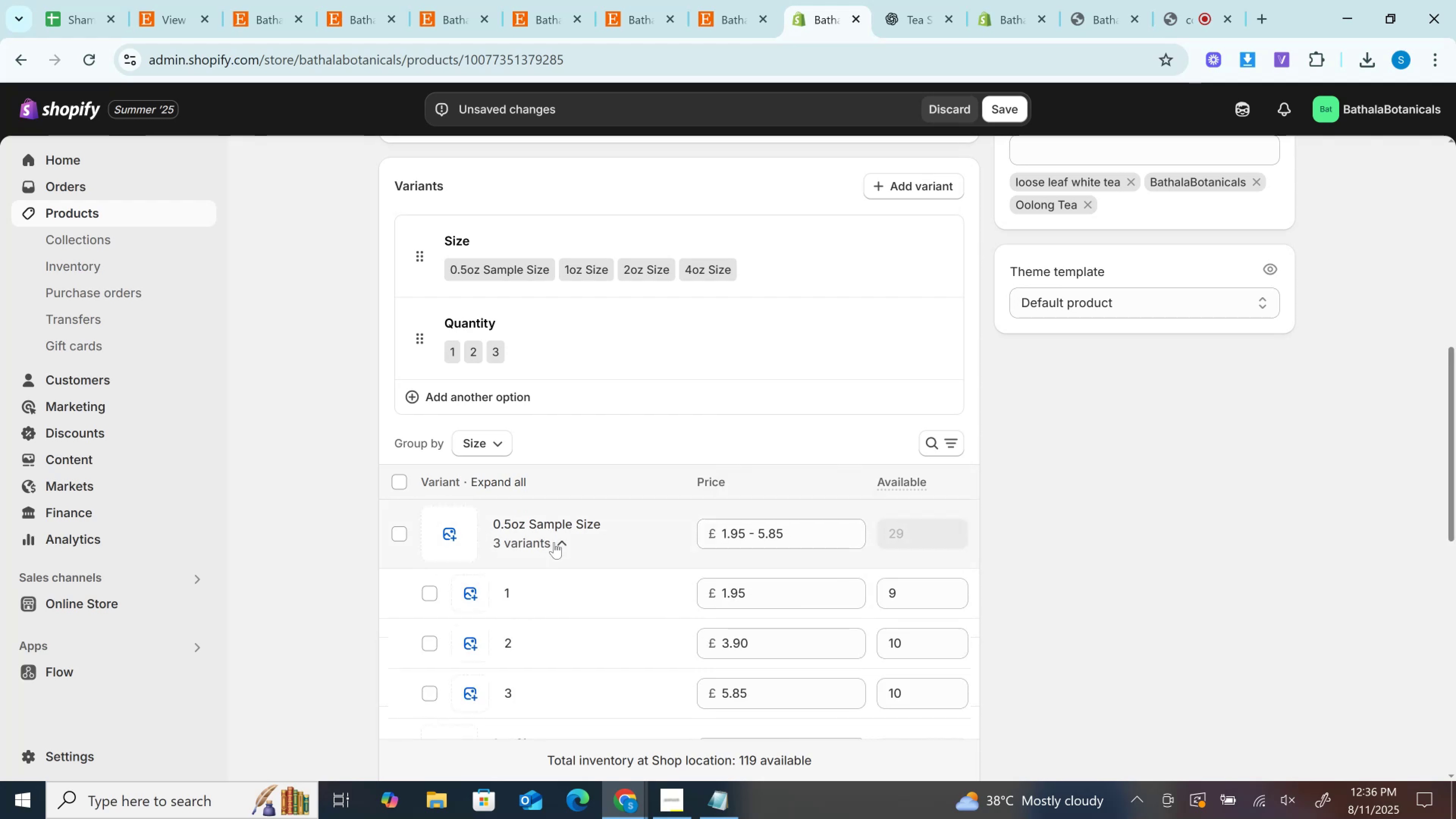 
scroll: coordinate [554, 542], scroll_direction: down, amount: 1.0
 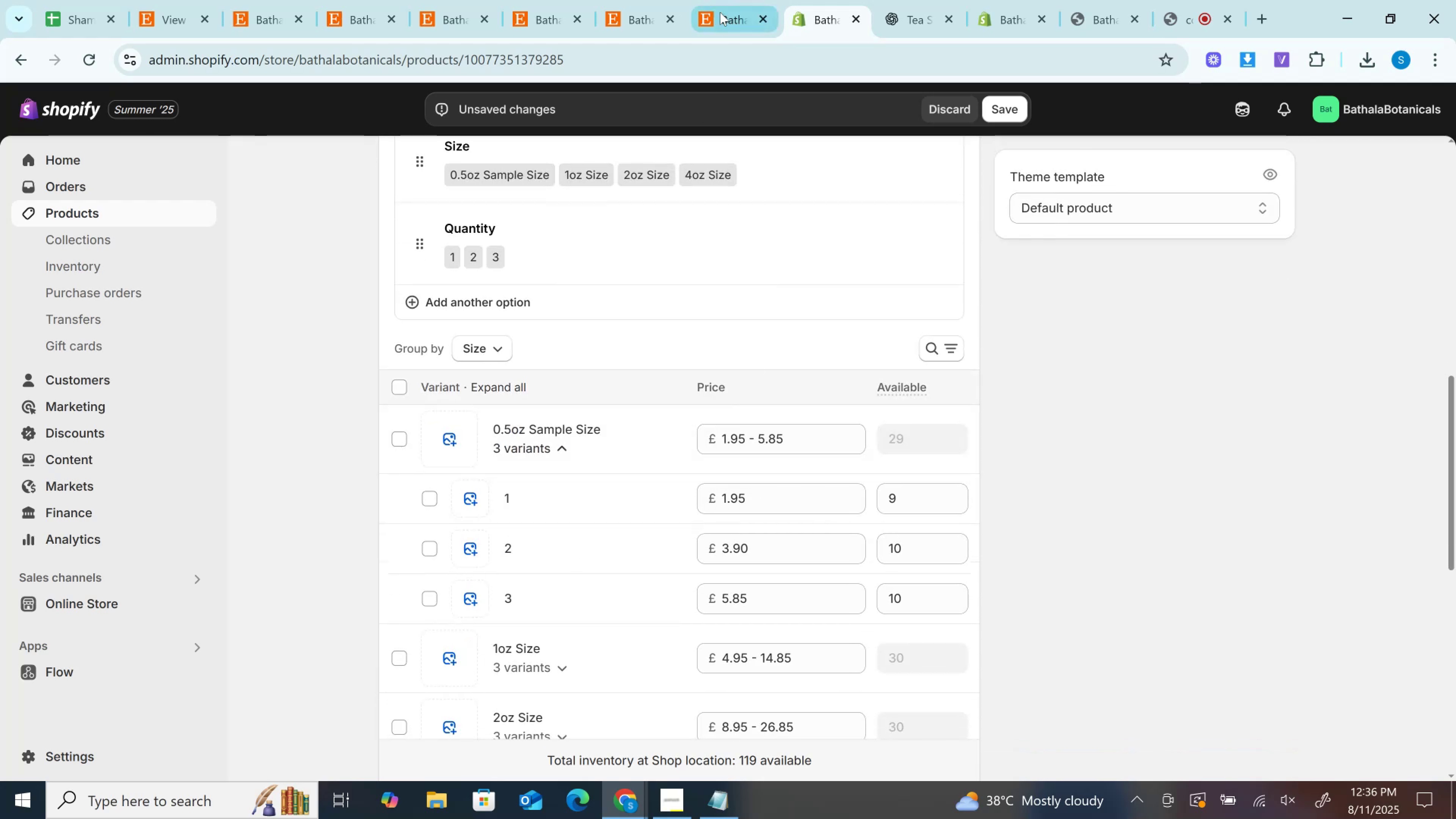 
left_click([738, 0])
 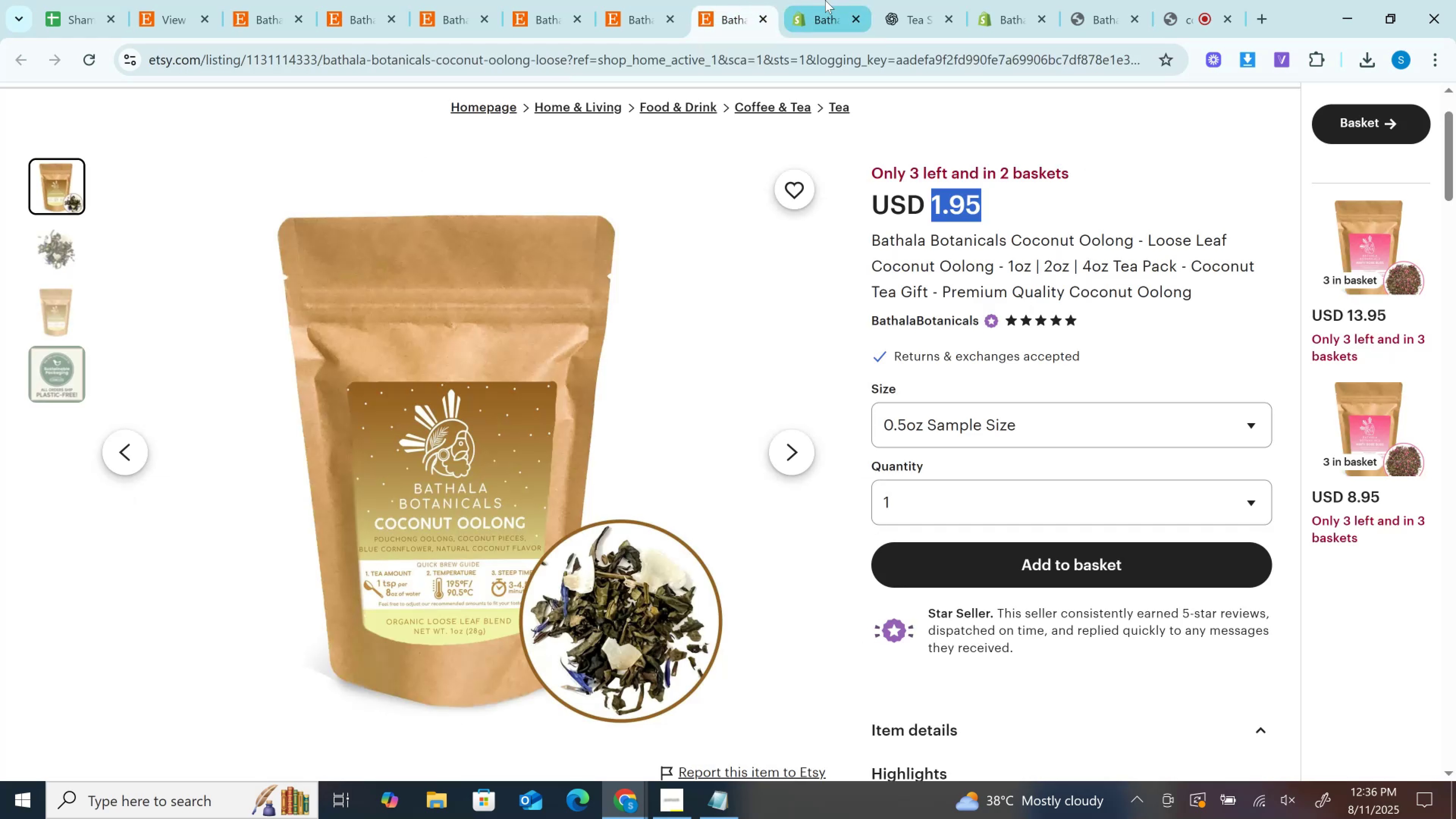 
left_click([825, 0])
 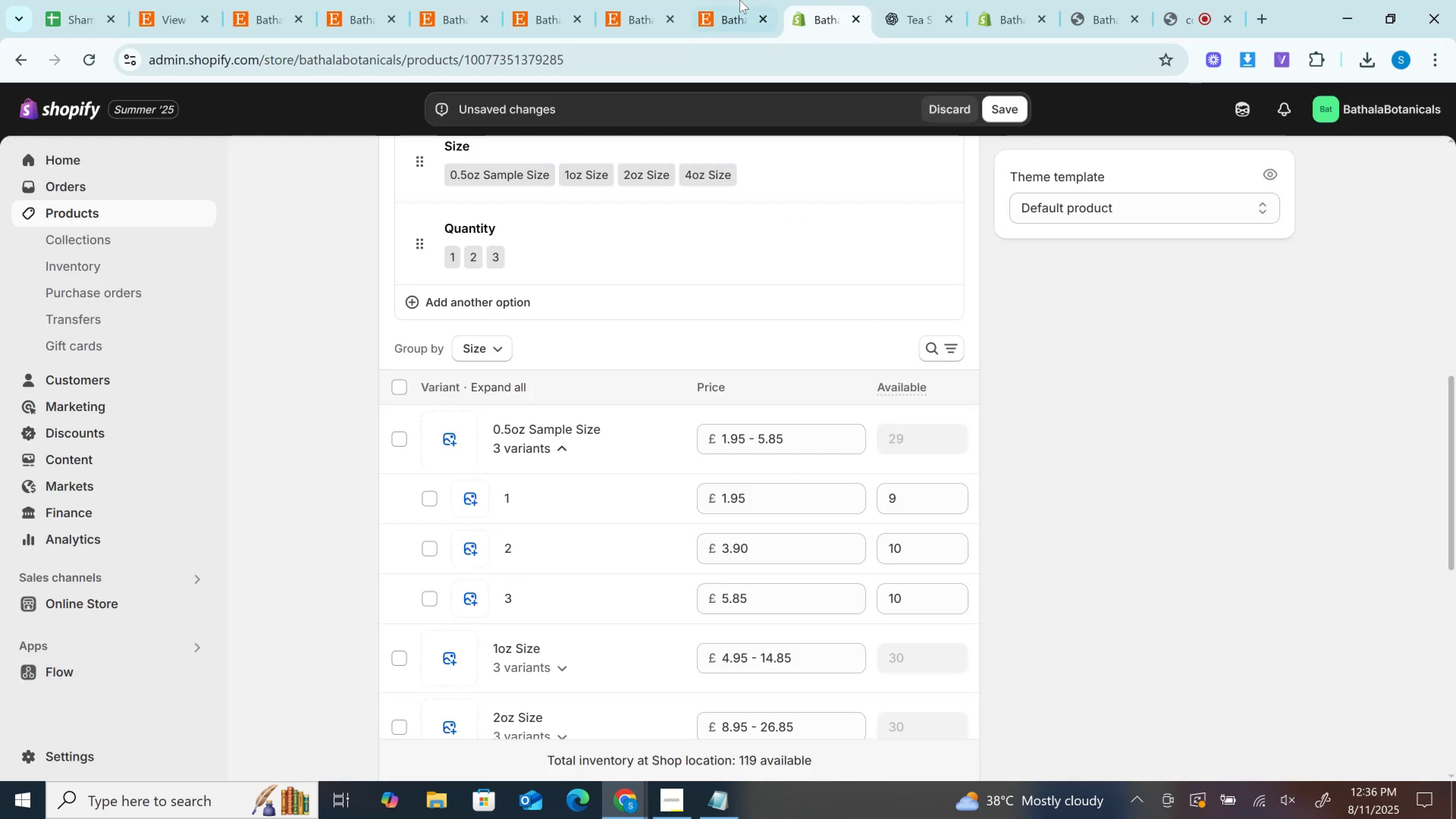 
left_click([740, 0])
 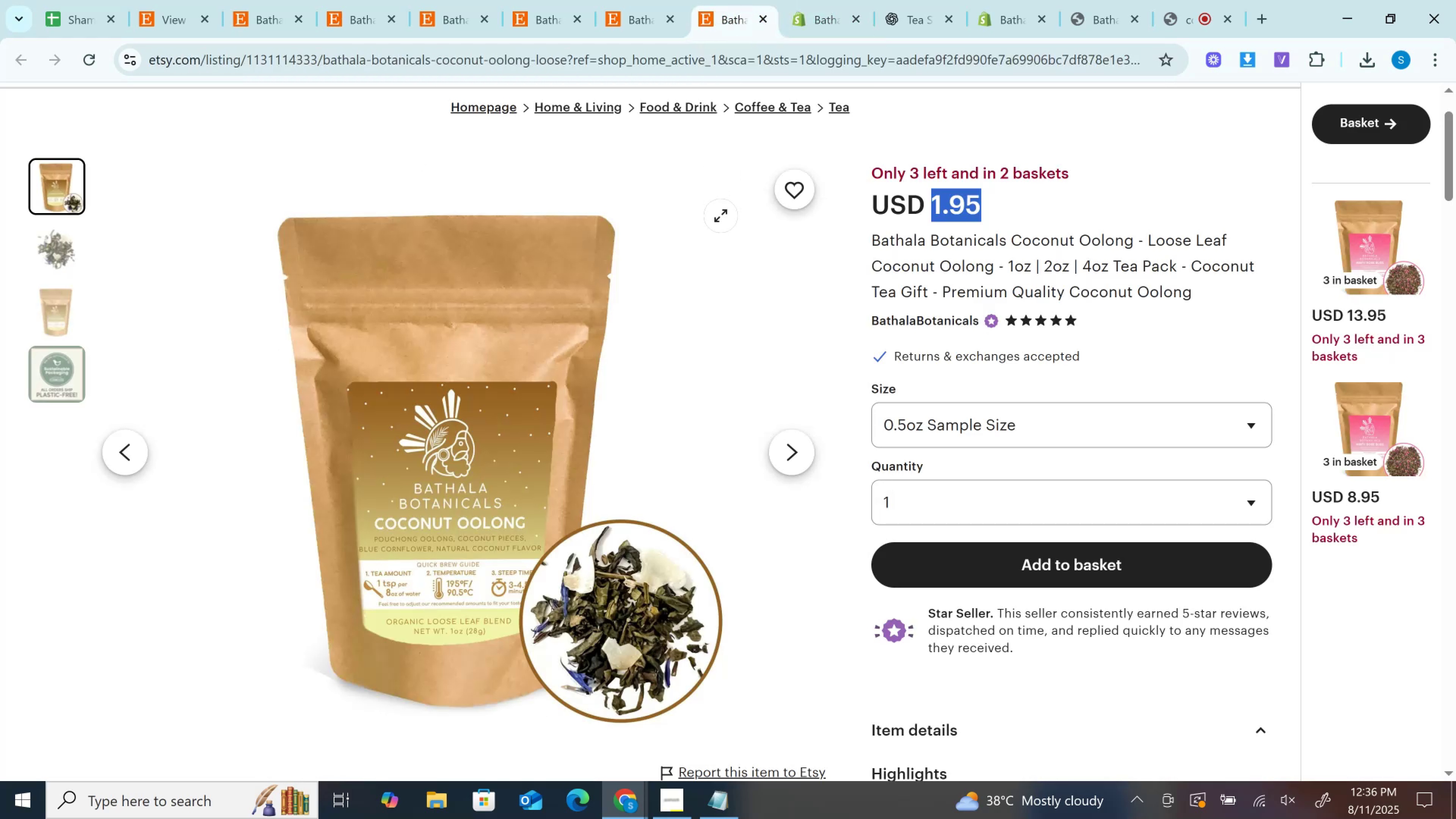 
left_click([1024, 492])
 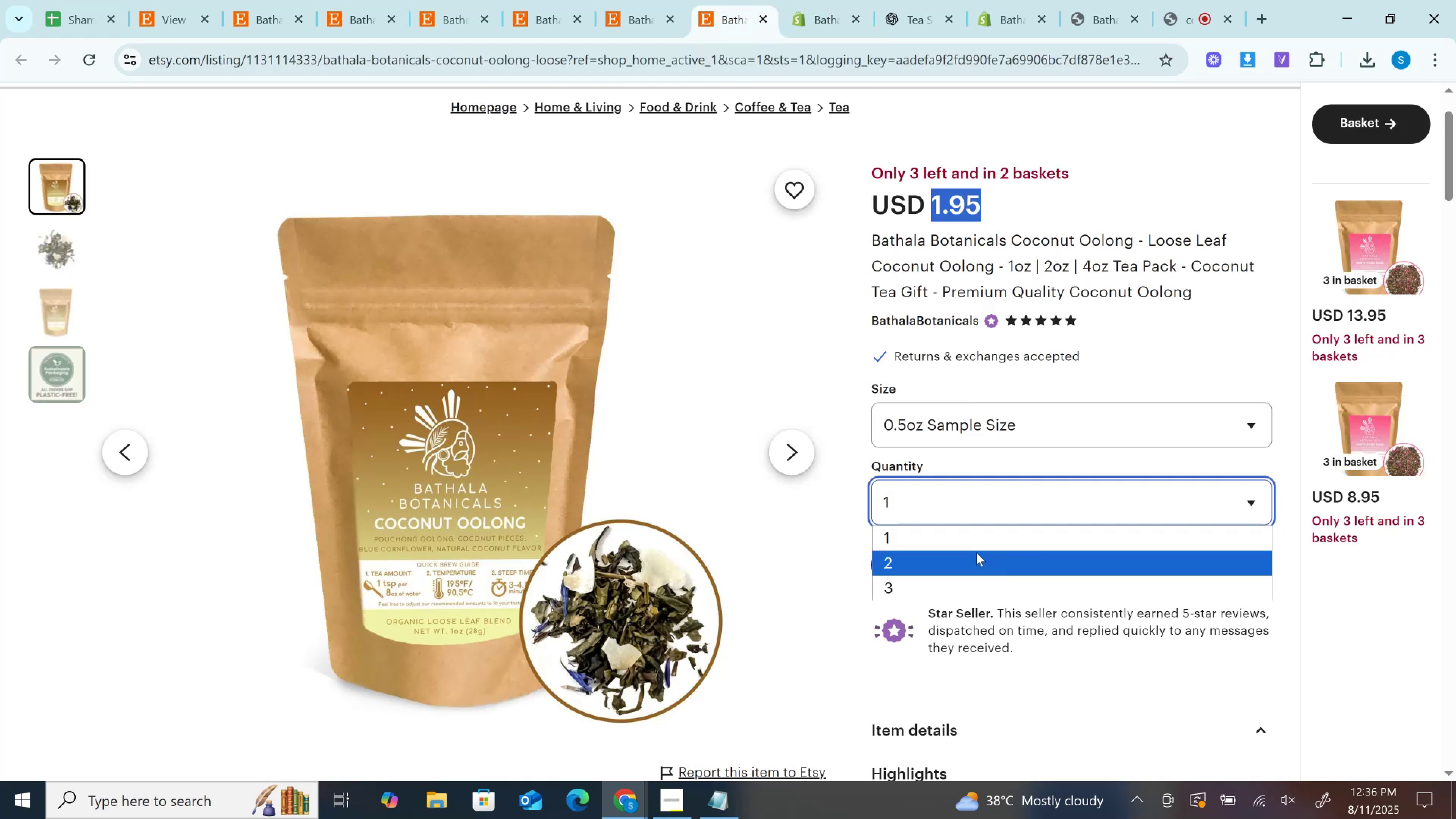 
left_click([976, 552])
 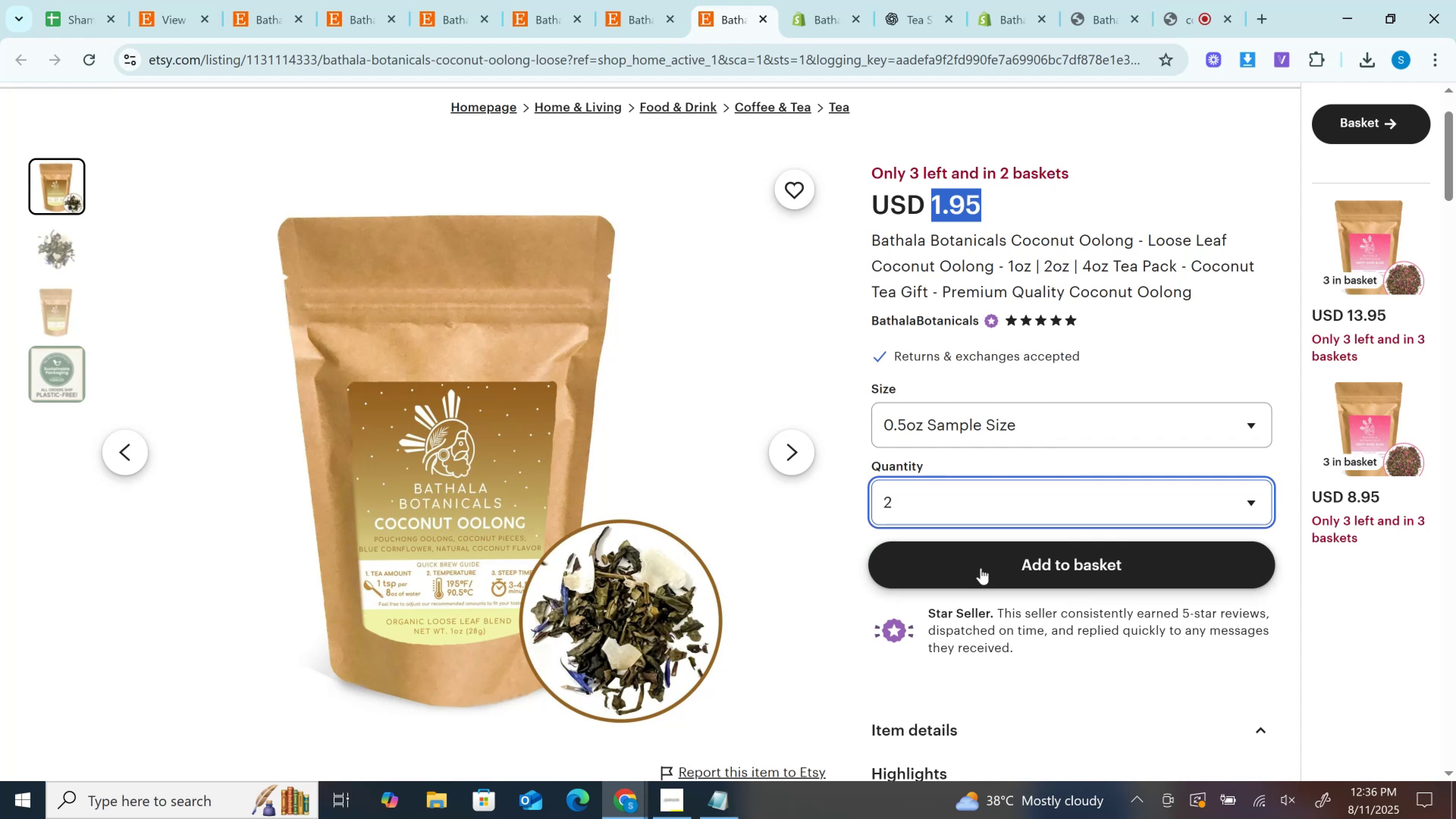 
left_click([981, 570])
 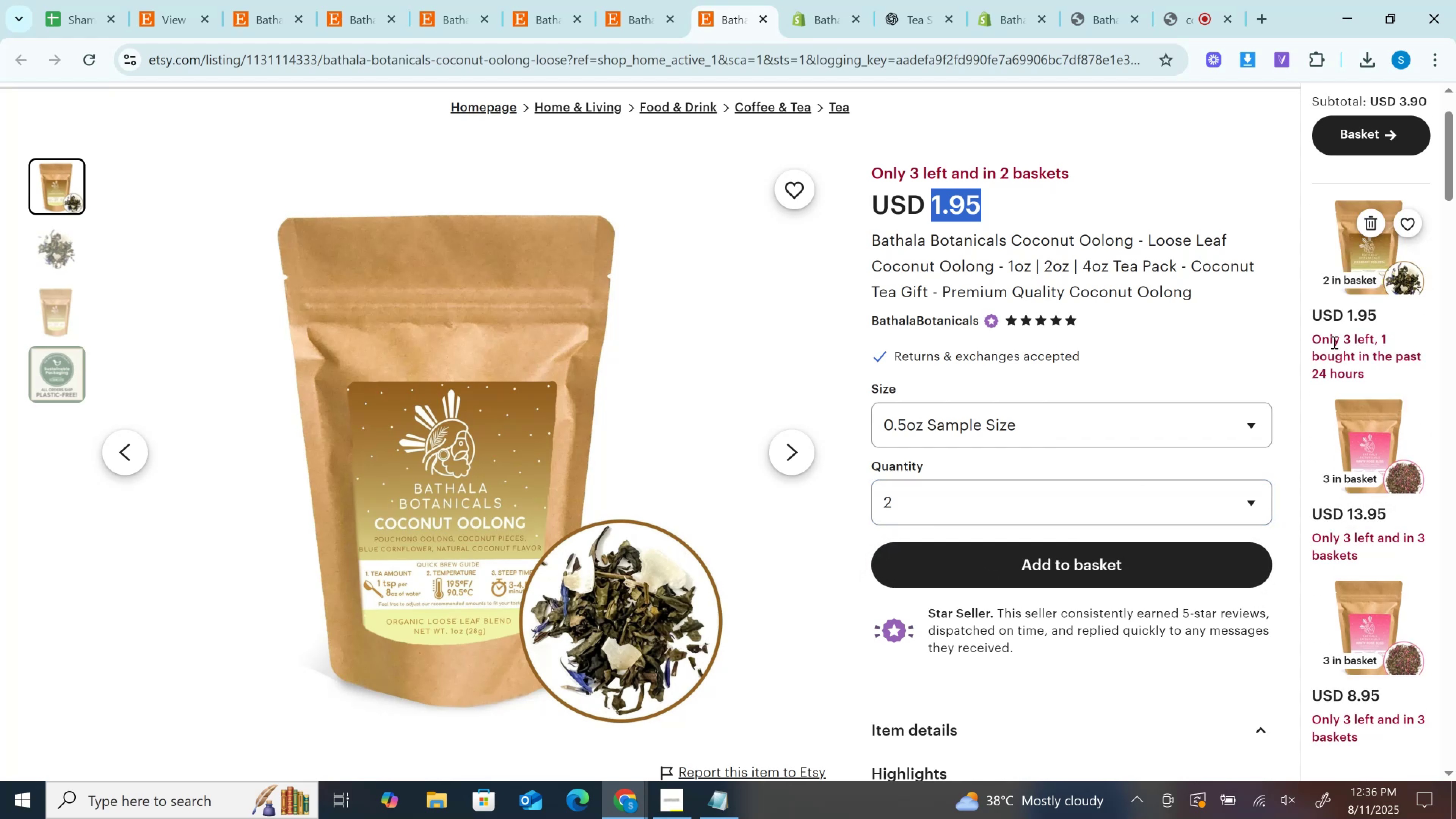 
left_click([1351, 132])
 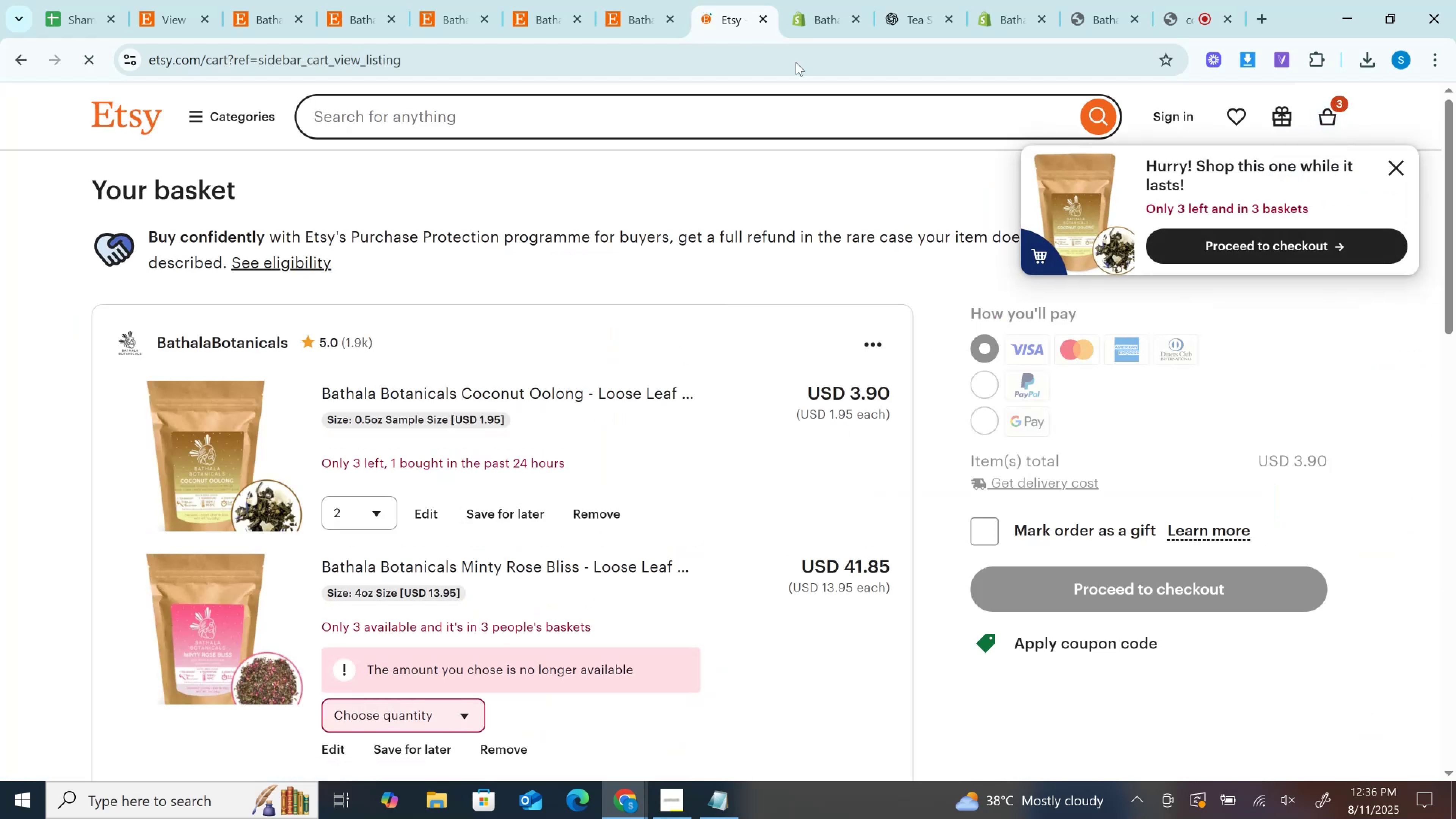 
left_click([822, 0])
 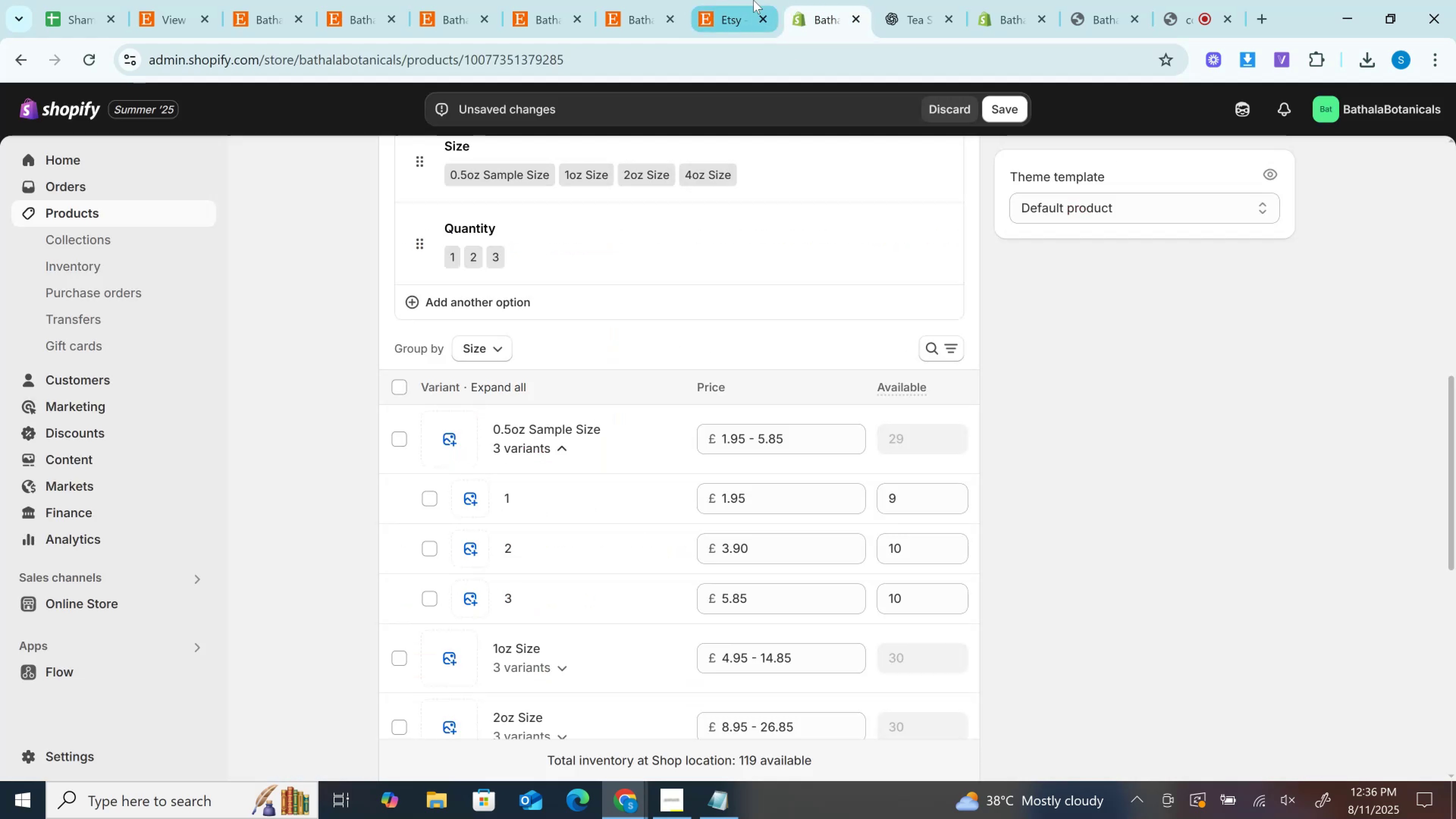 
left_click([753, 0])
 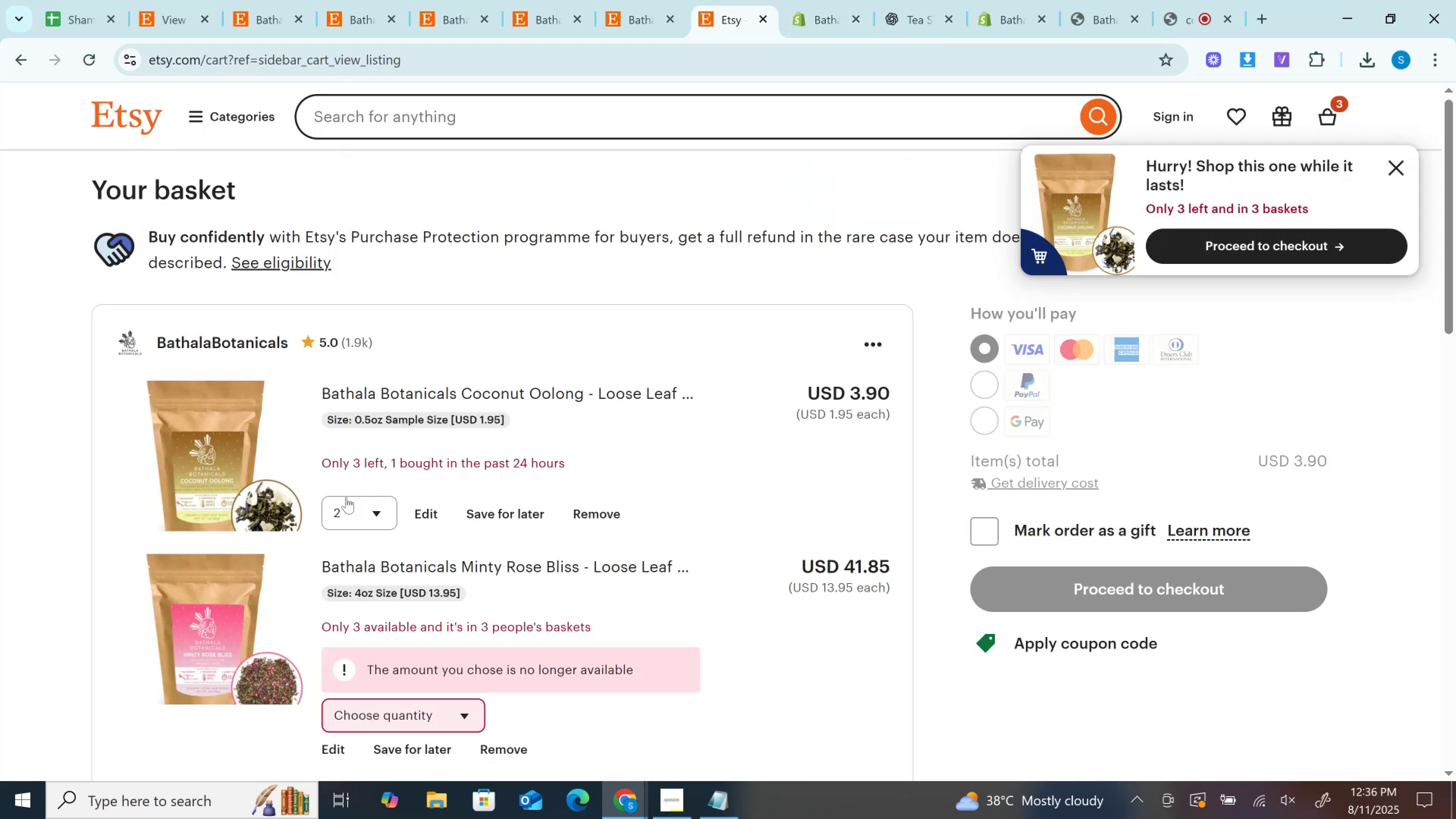 
left_click([342, 510])
 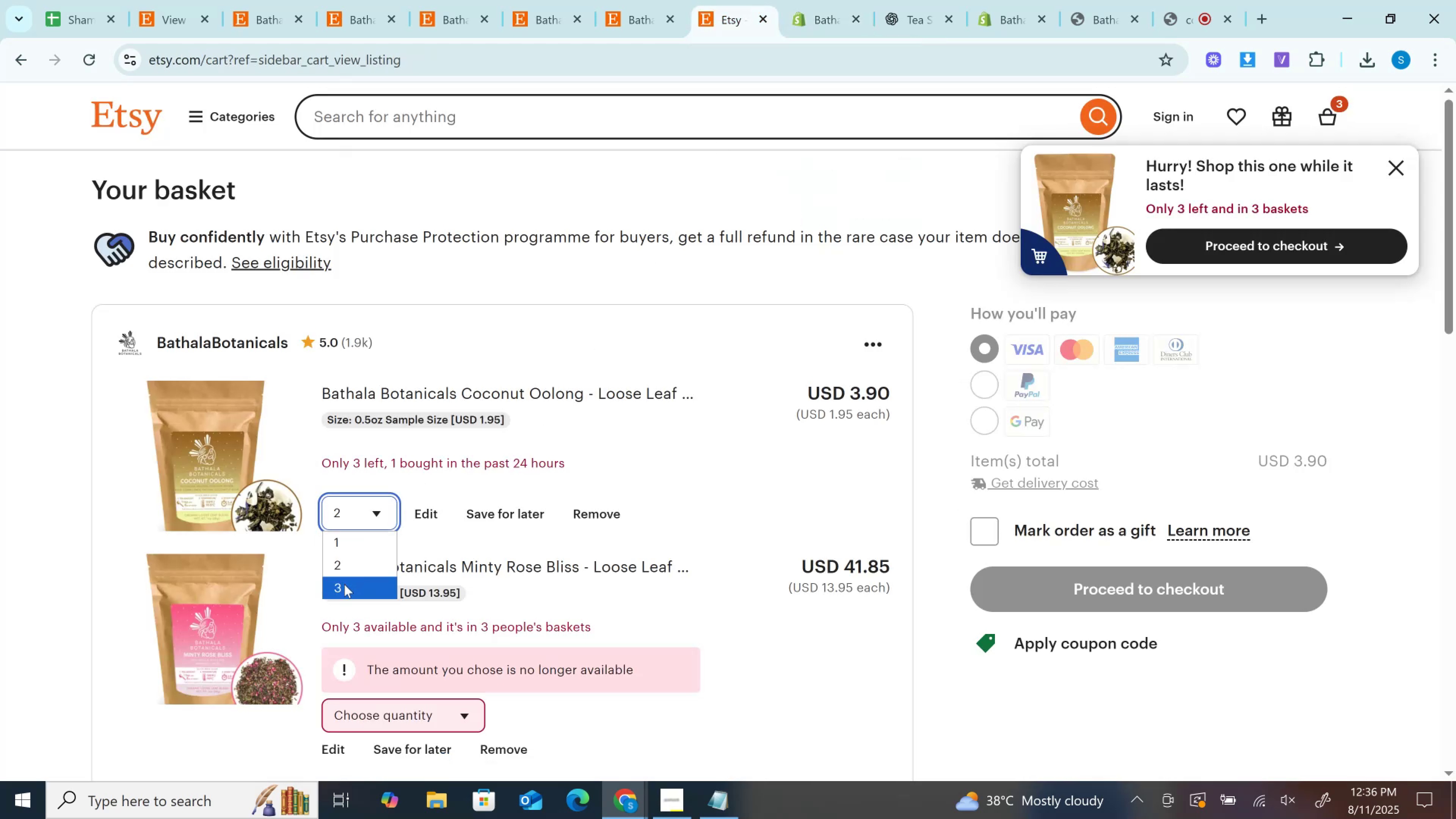 
left_click([344, 584])
 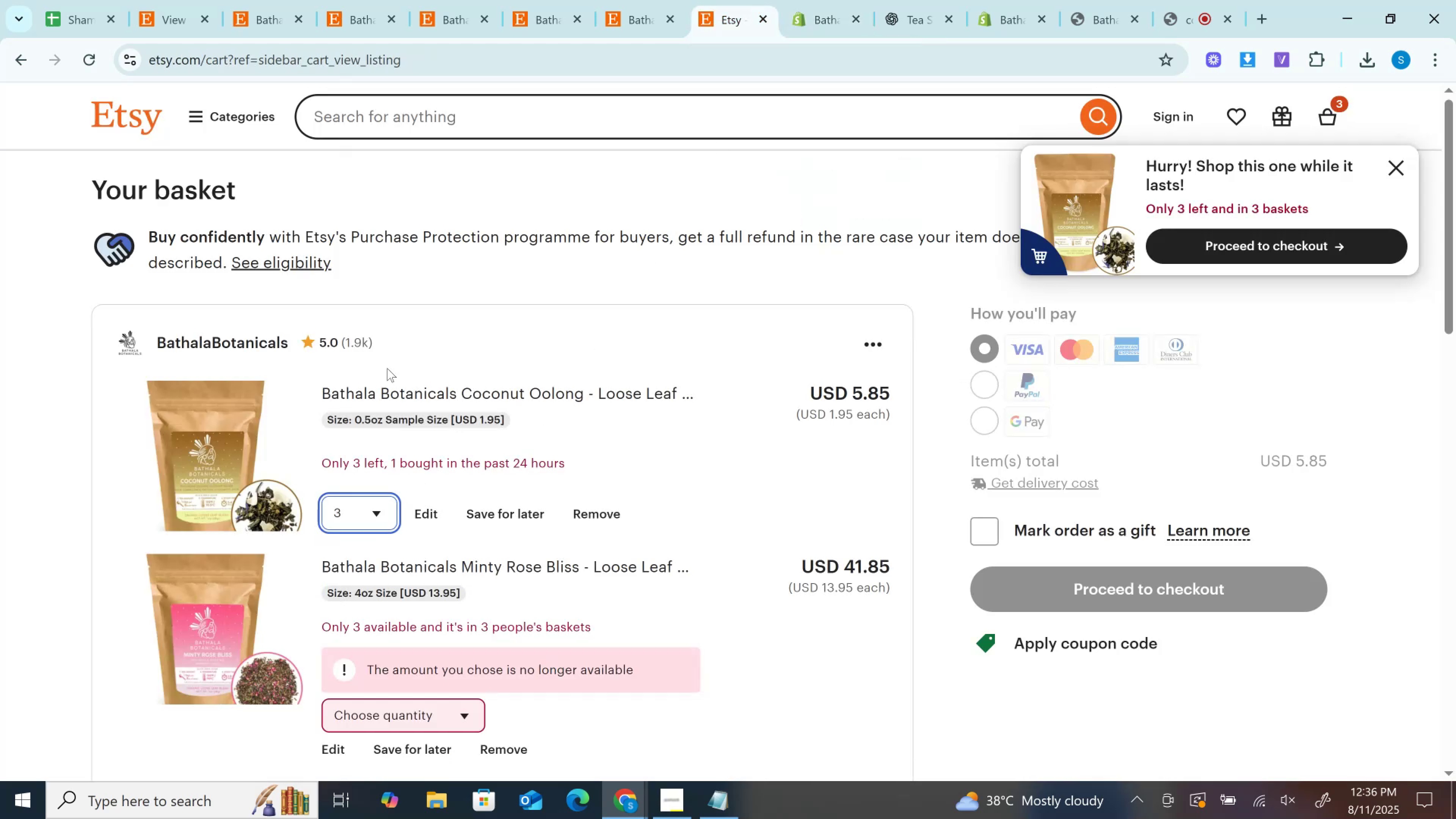 
left_click([408, 396])
 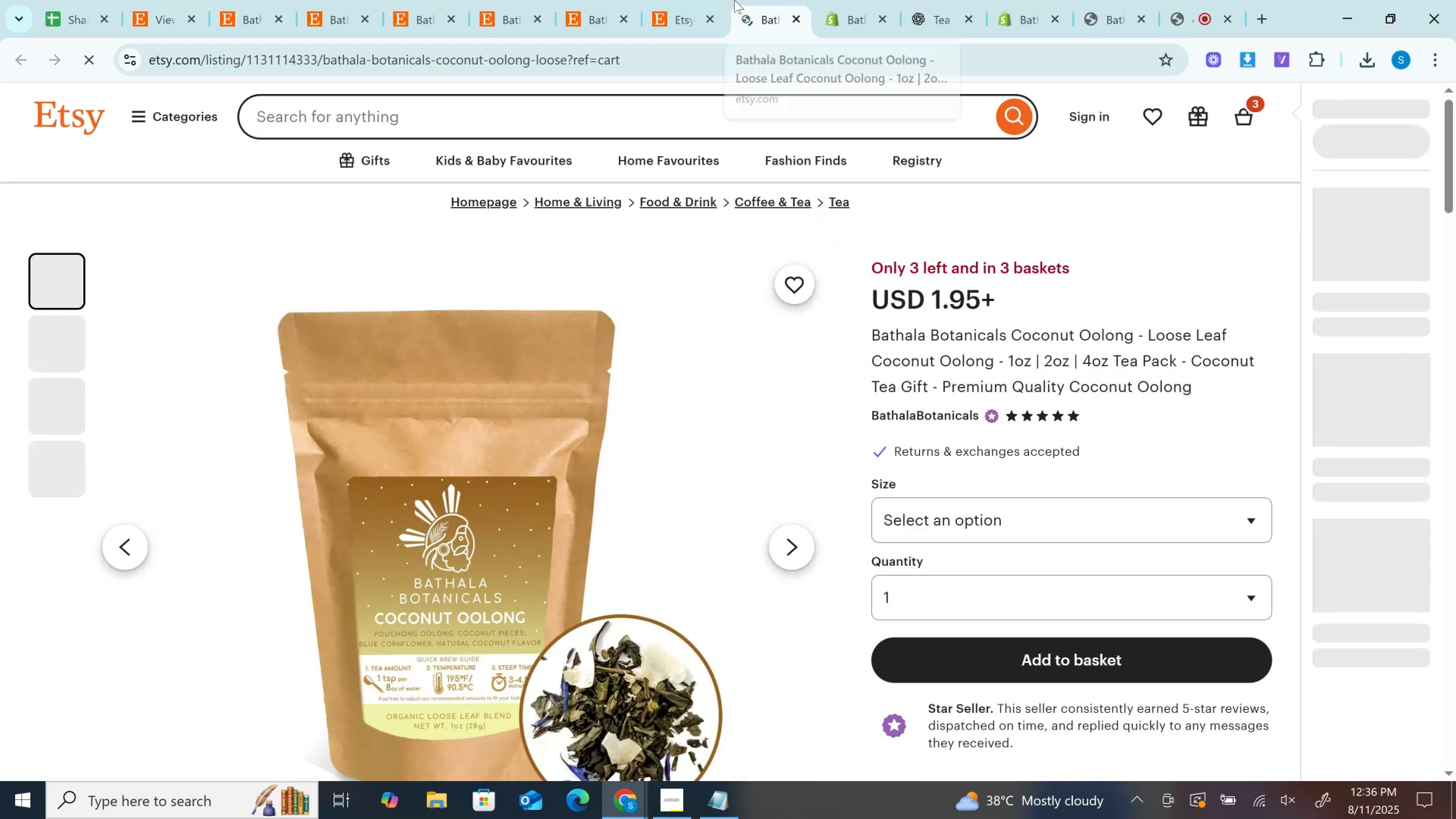 
left_click([697, 0])
 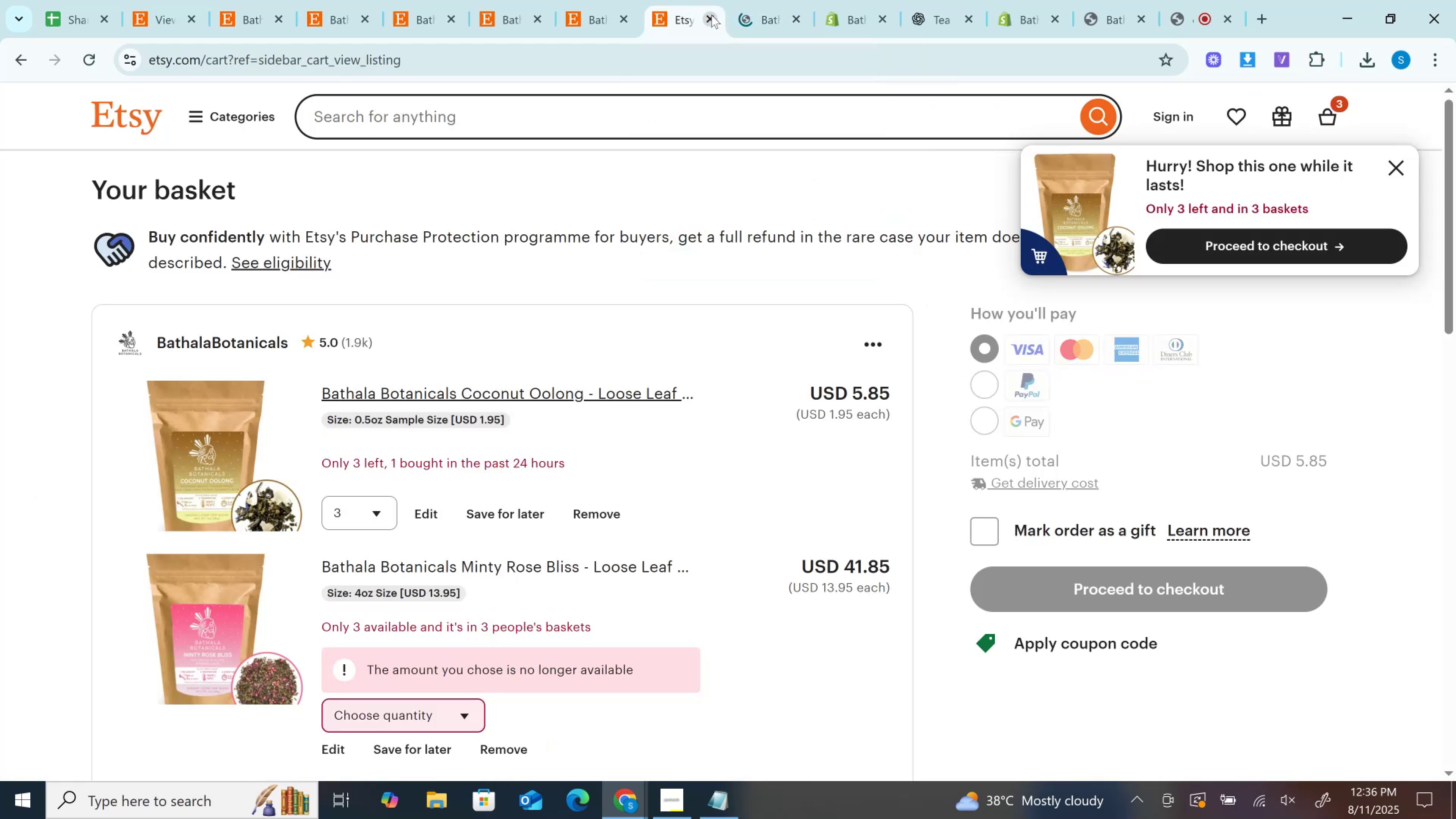 
left_click([711, 15])
 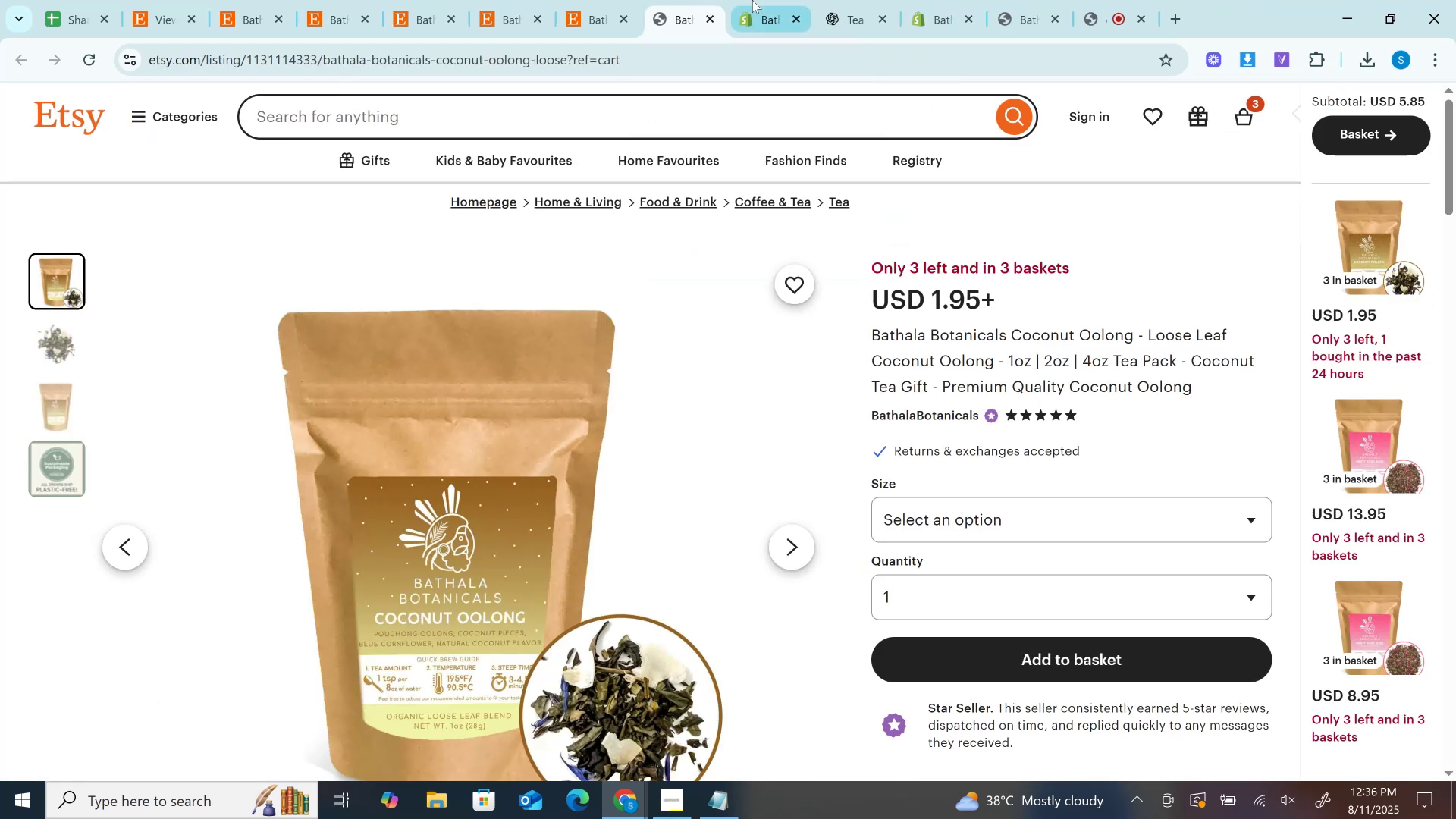 
left_click([752, 0])
 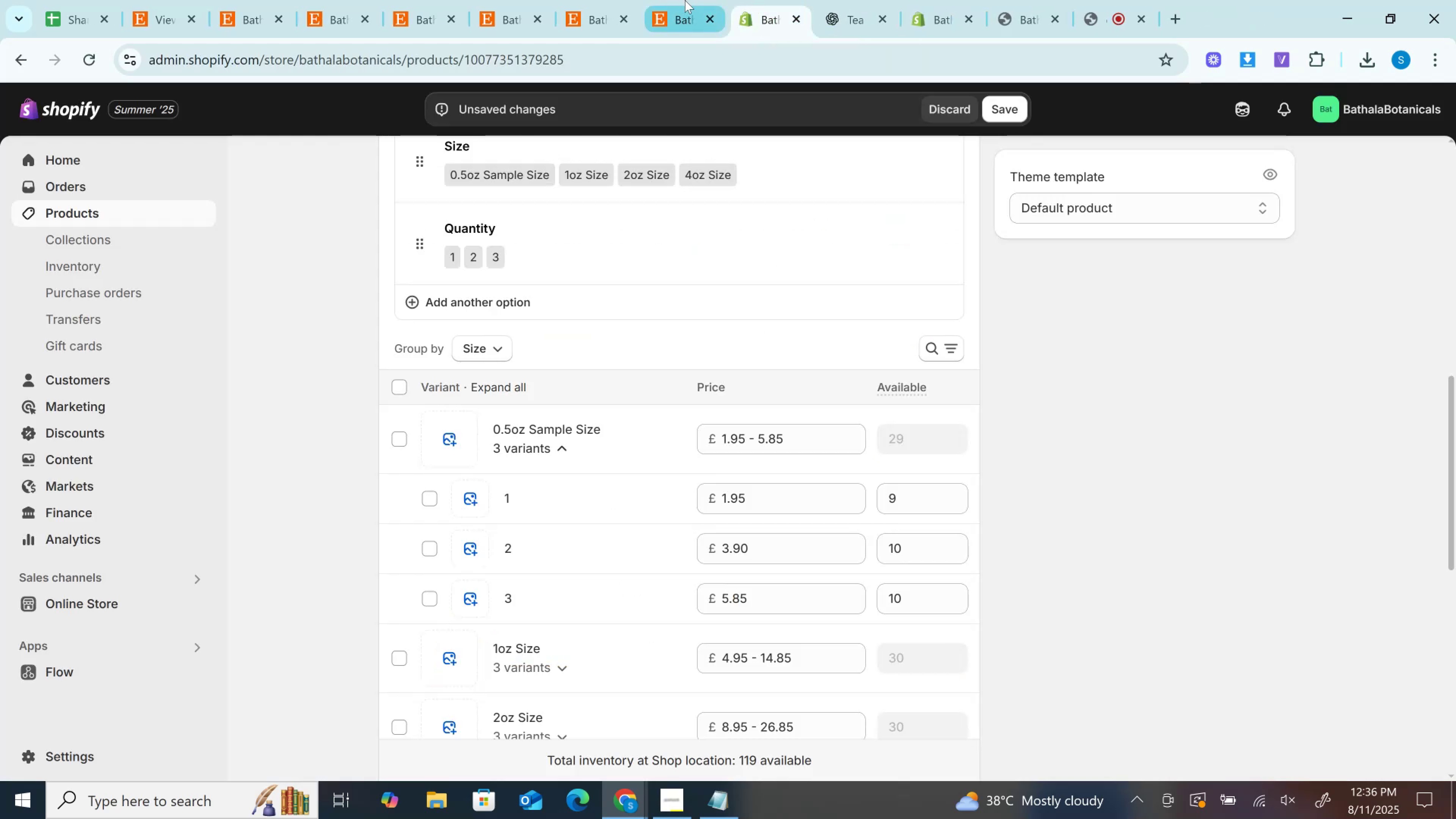 
left_click([685, 0])
 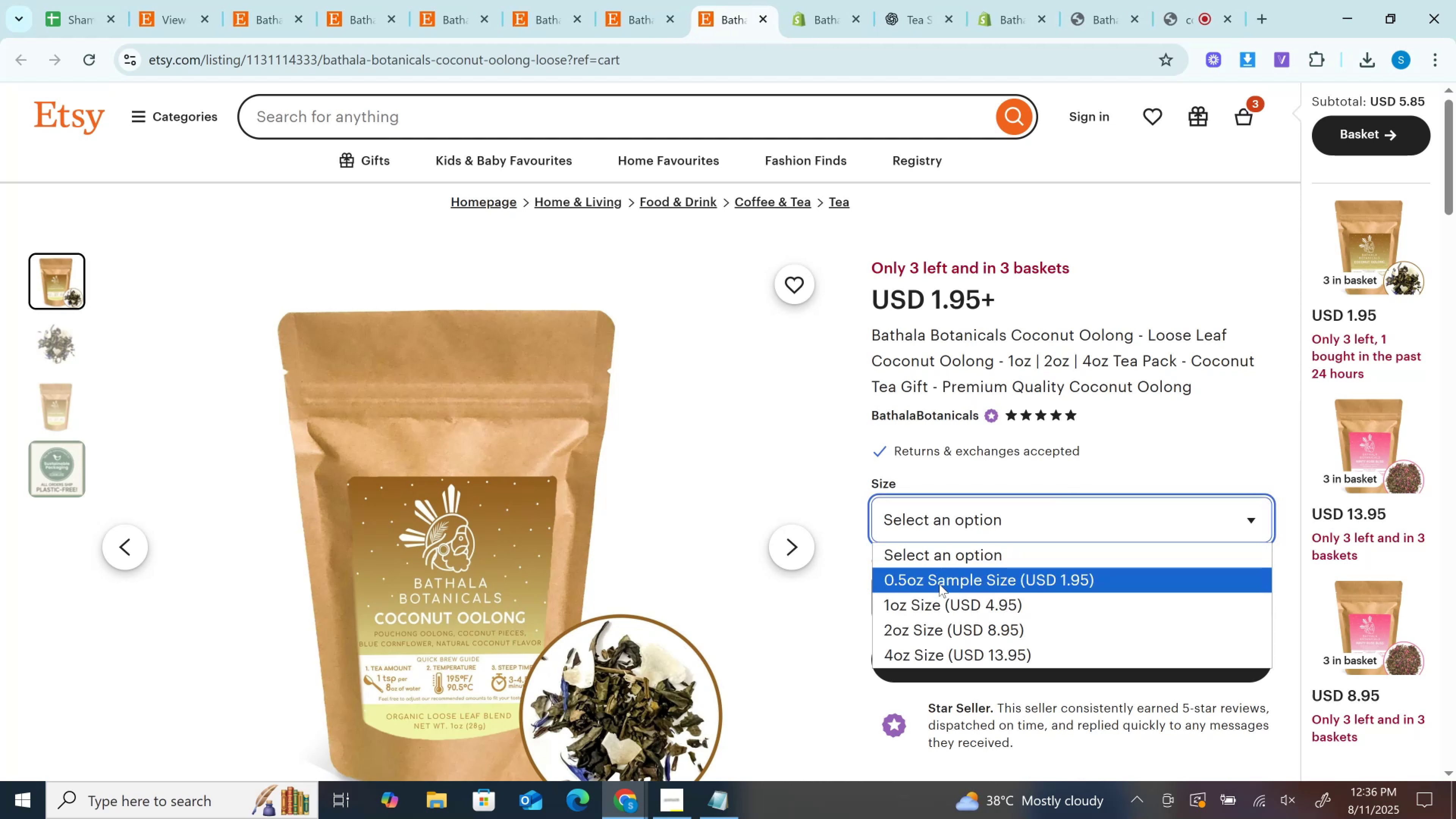 
left_click([939, 612])
 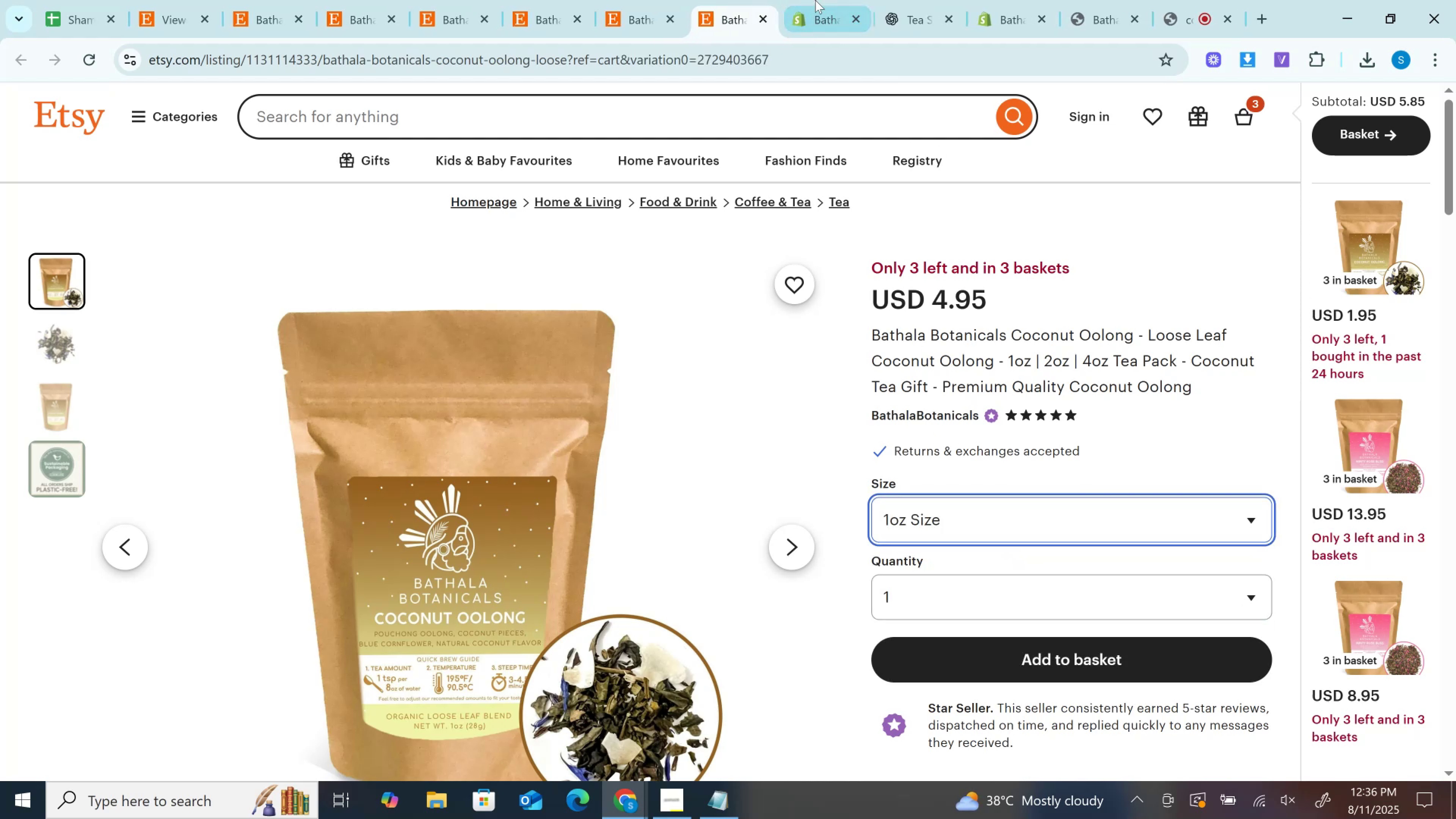 
left_click([823, 0])
 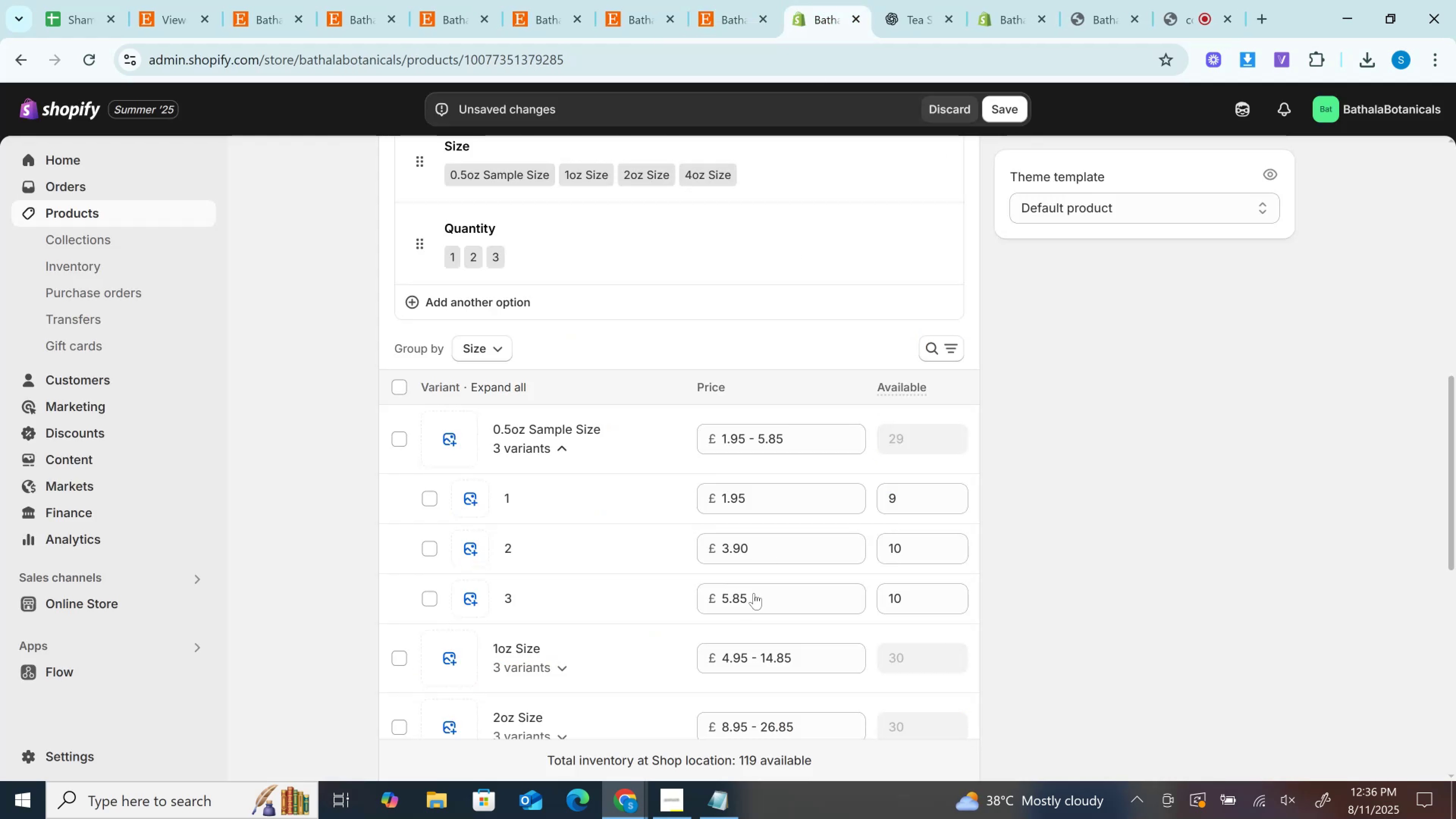 
scroll: coordinate [754, 593], scroll_direction: down, amount: 2.0
 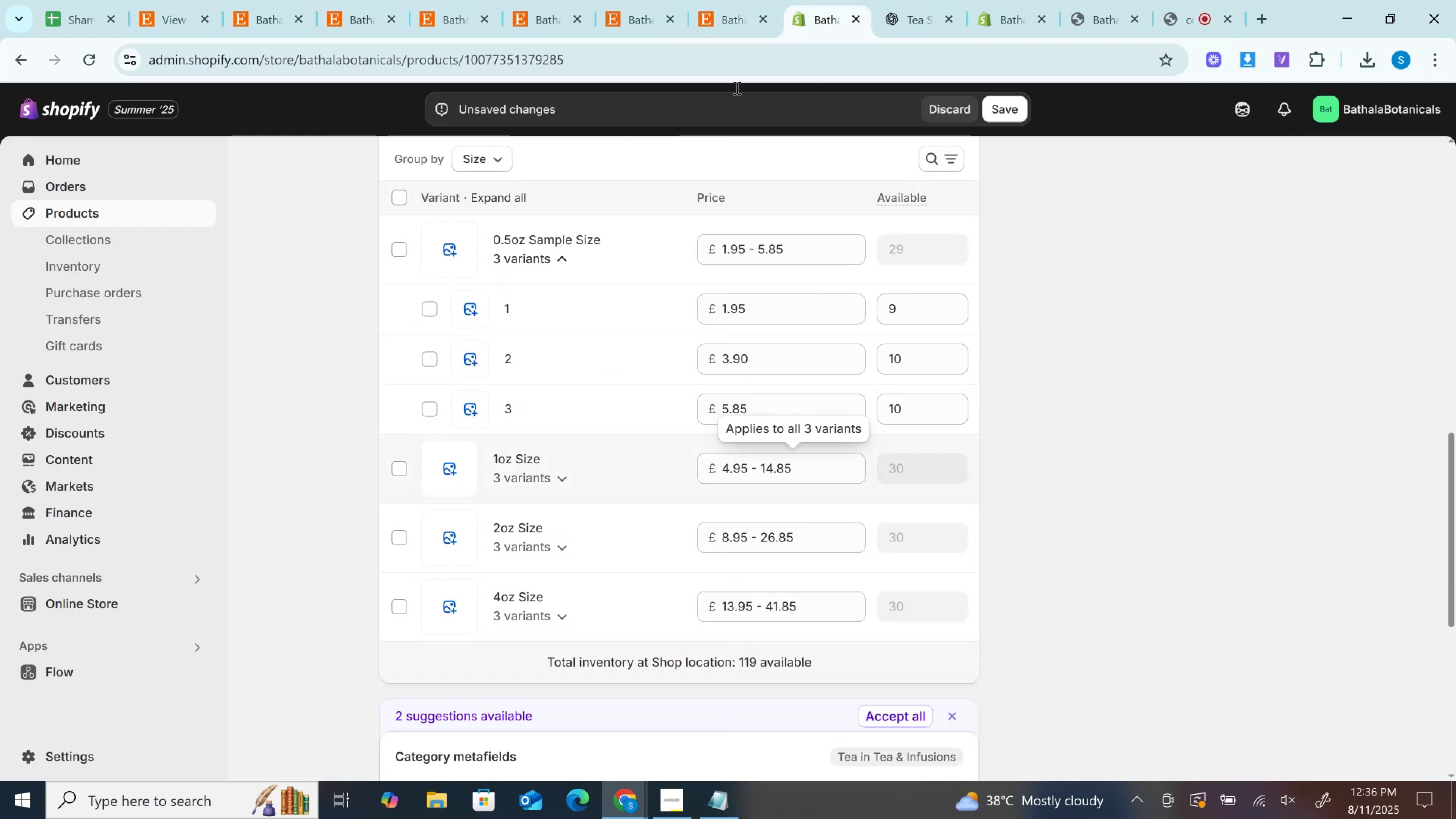 
left_click([748, 0])
 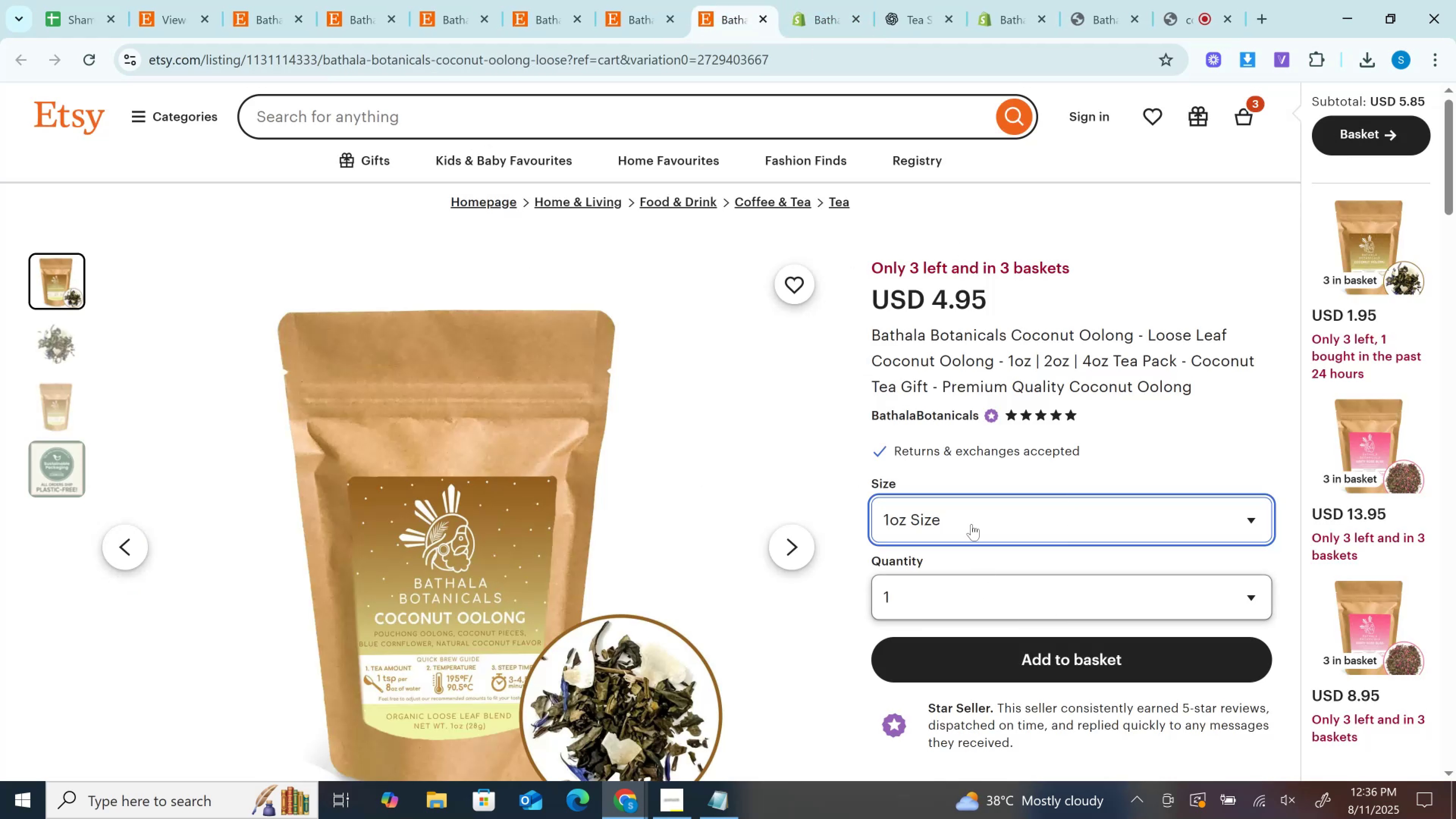 
left_click([970, 512])
 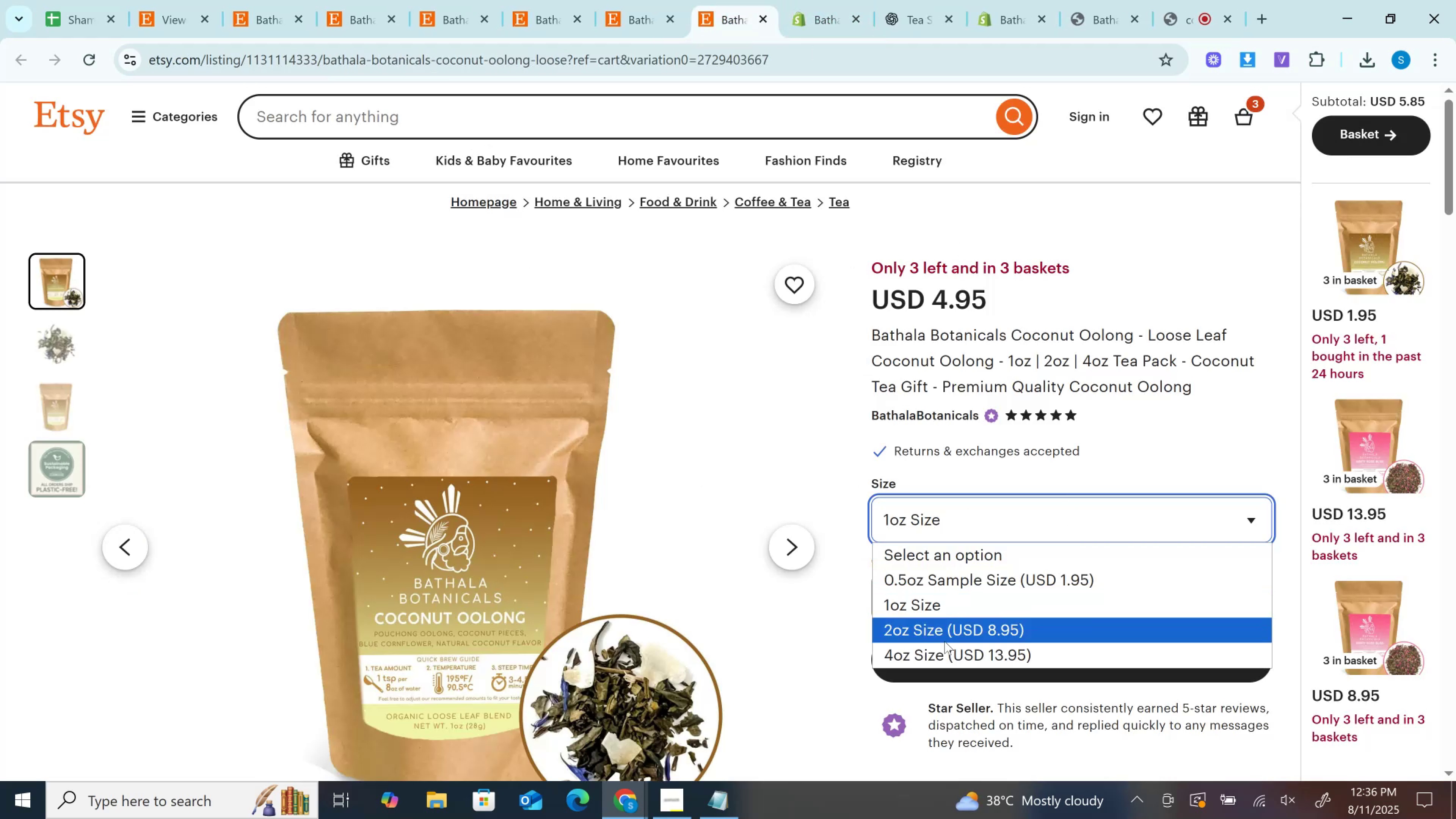 
left_click([945, 641])
 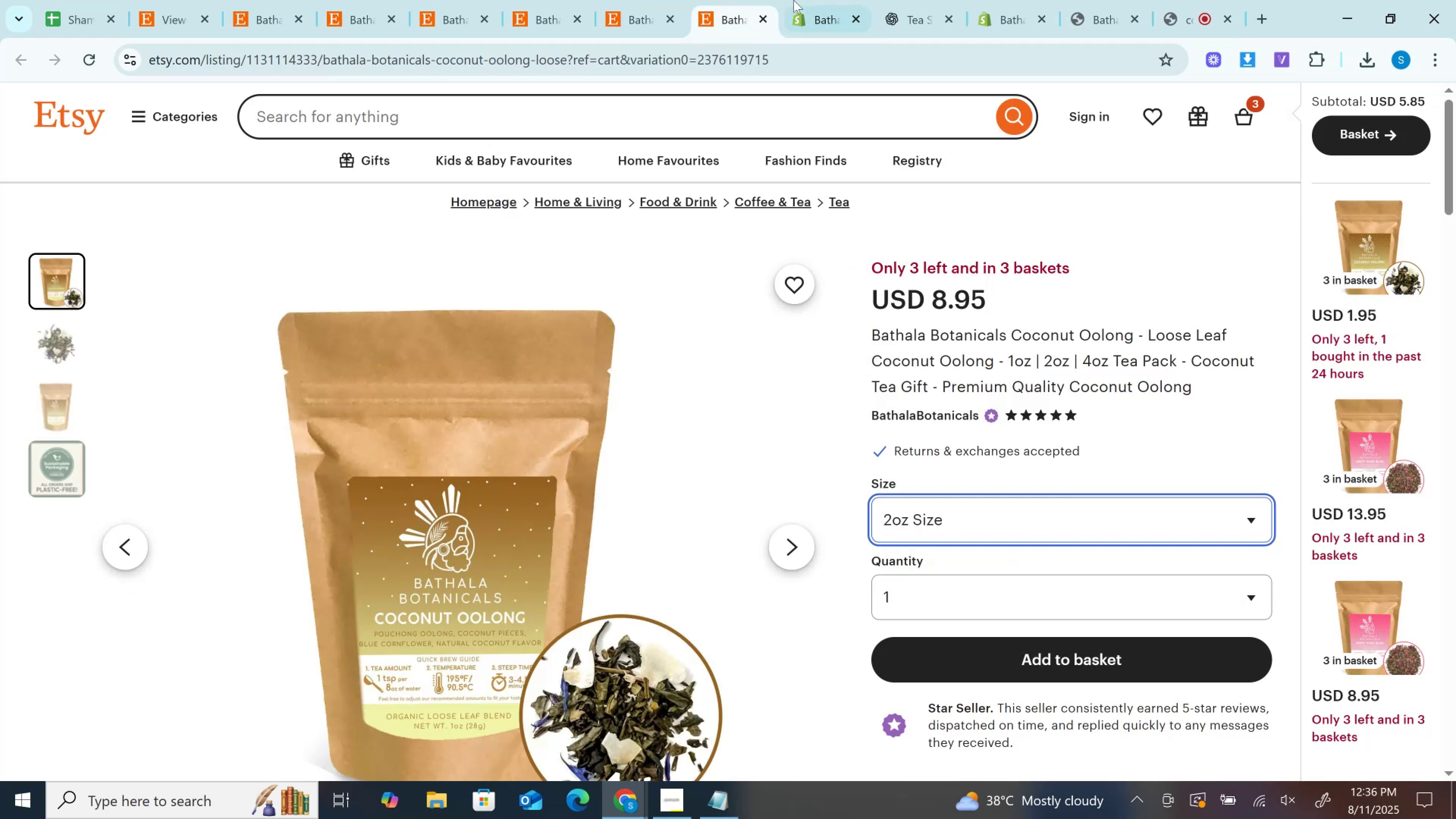 
left_click([813, 0])
 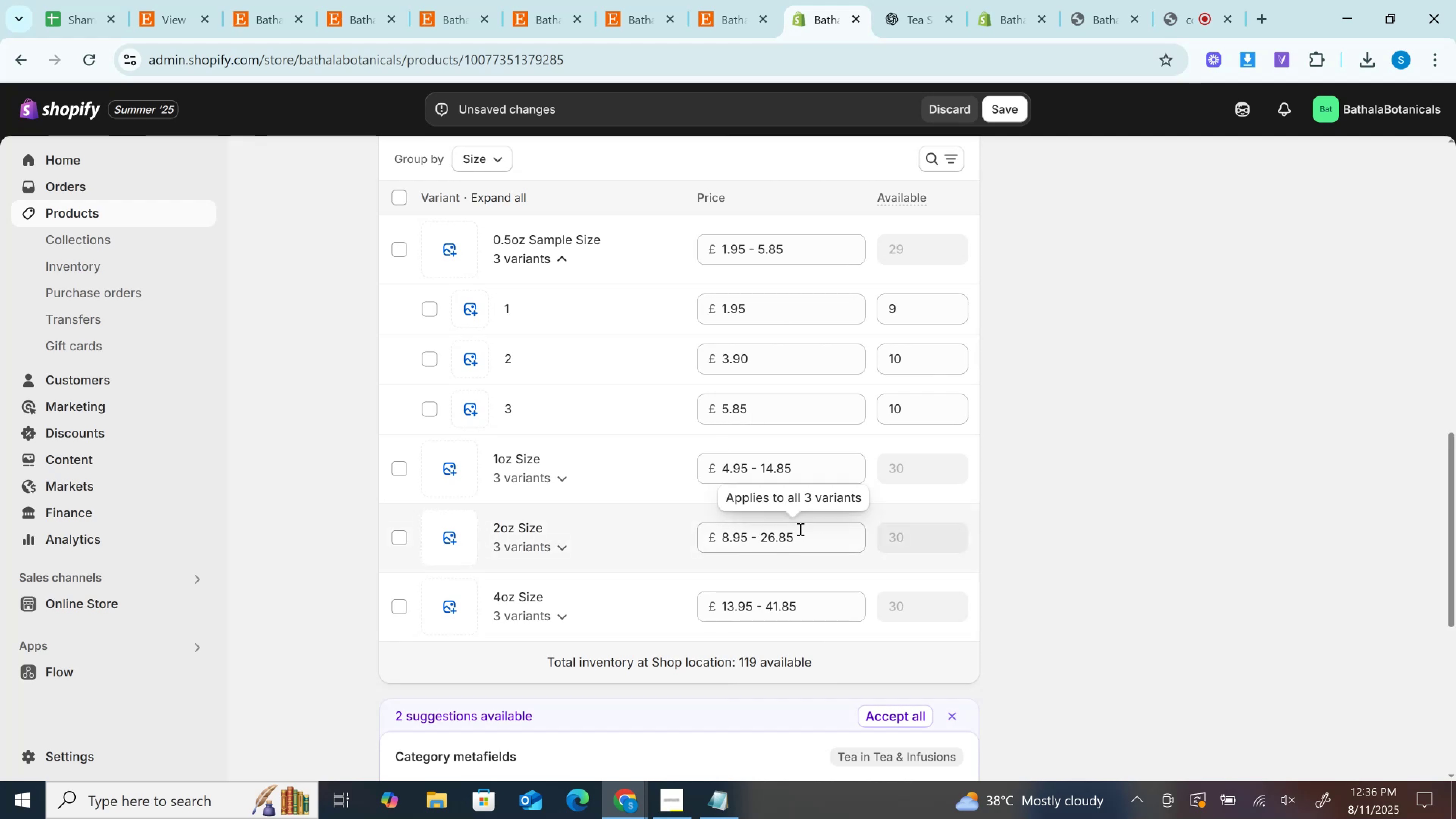 
left_click([753, 0])
 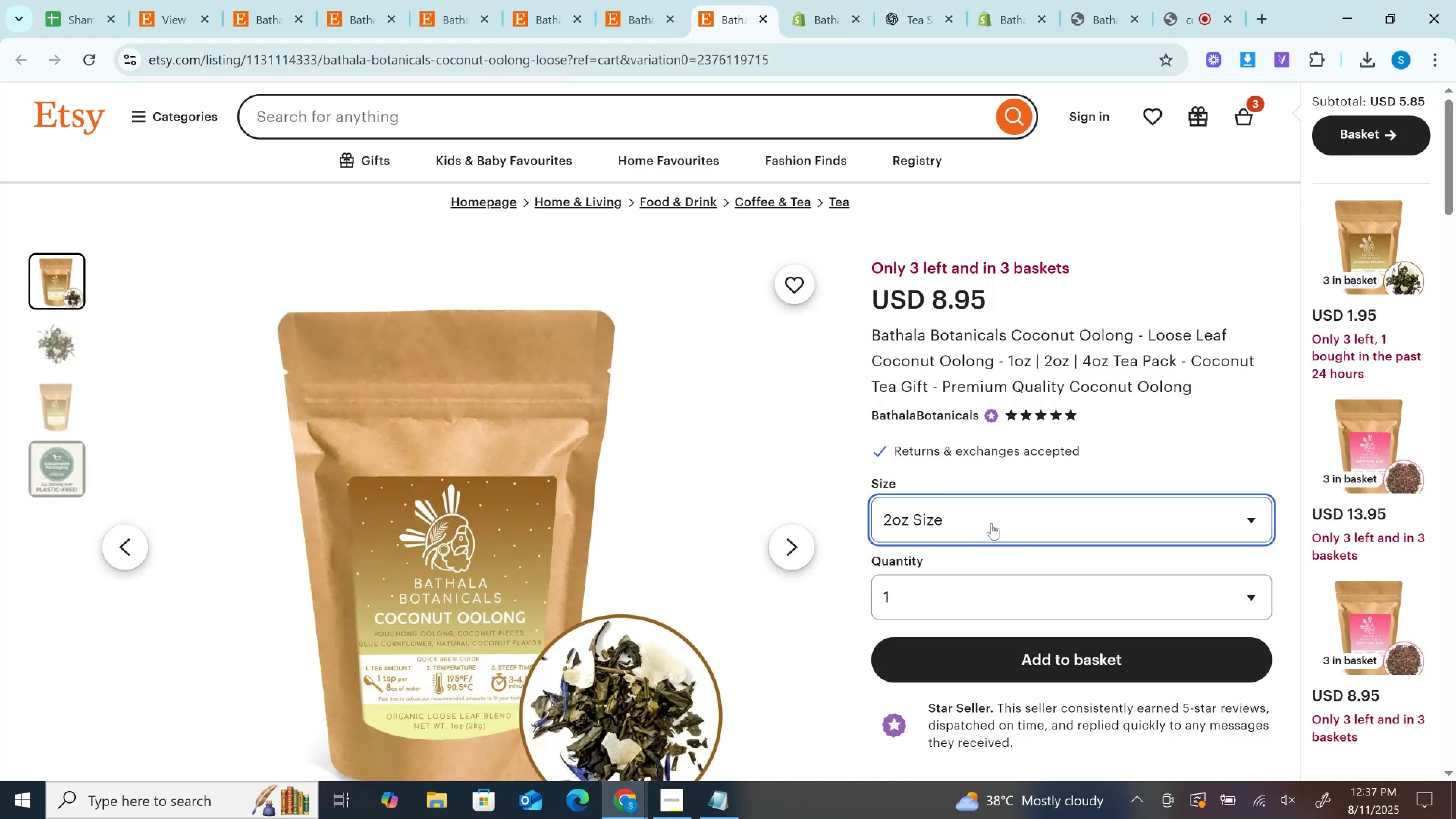 
left_click([992, 523])
 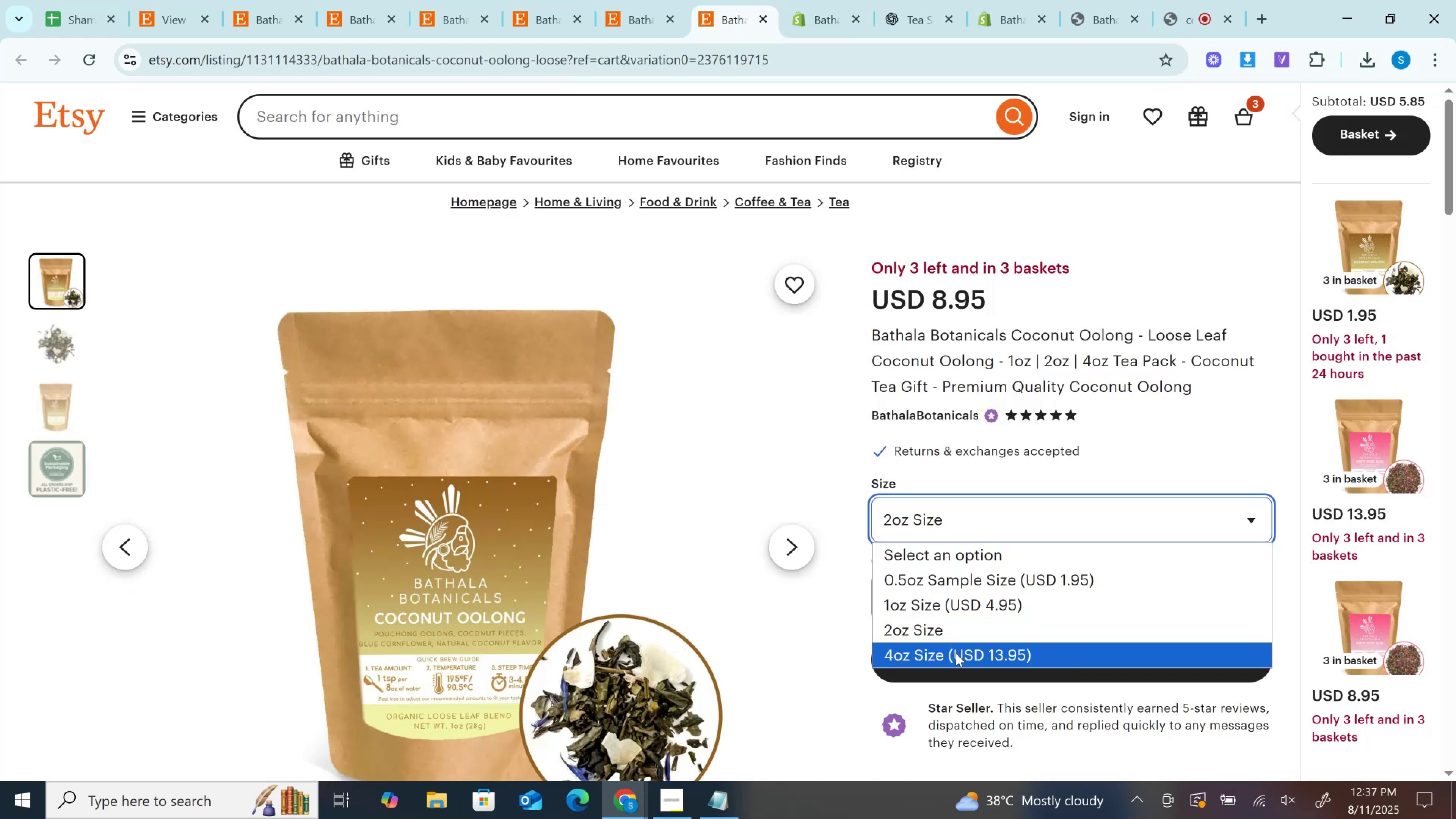 
left_click([956, 653])
 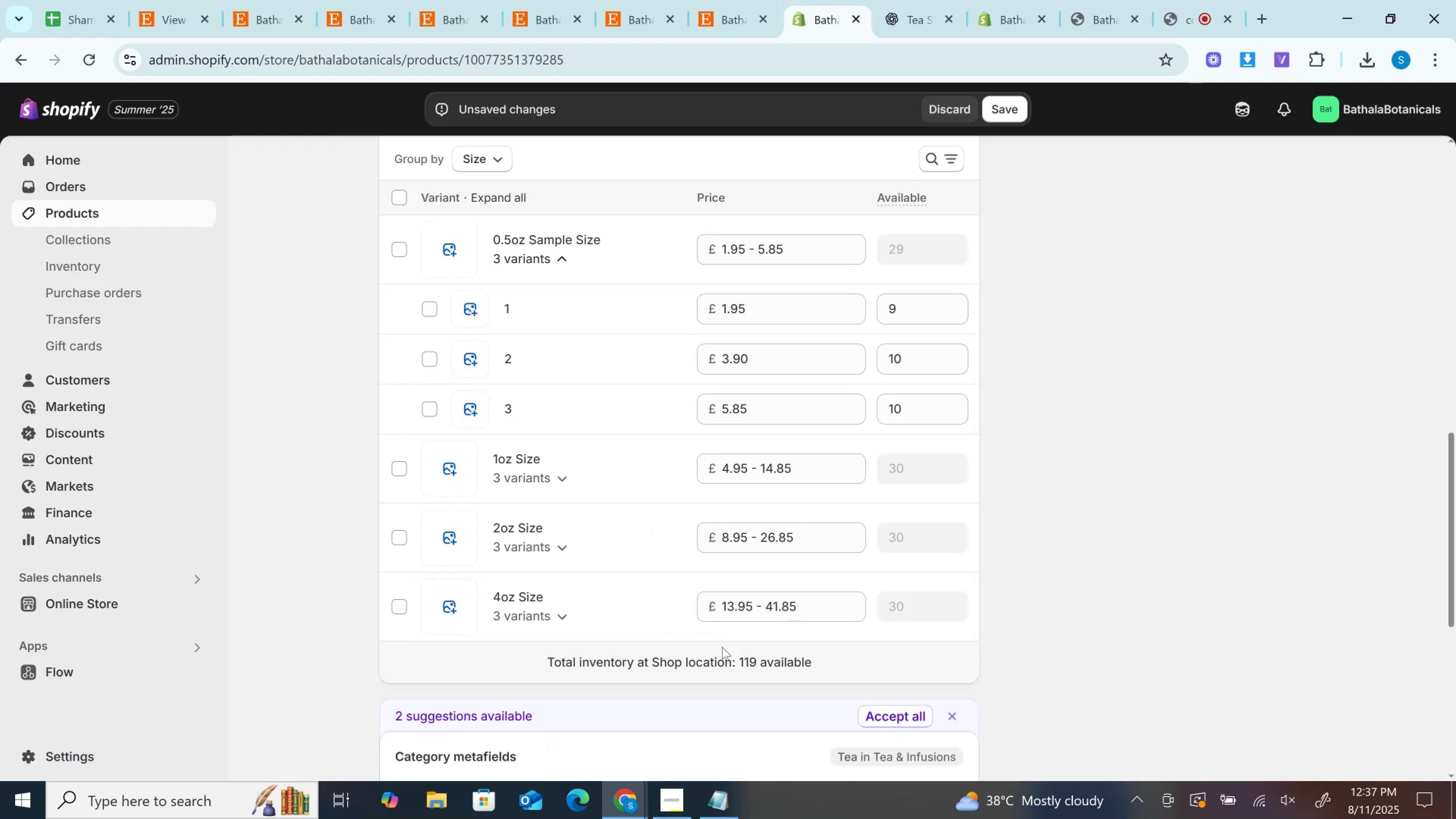 
scroll: coordinate [788, 573], scroll_direction: down, amount: 7.0
 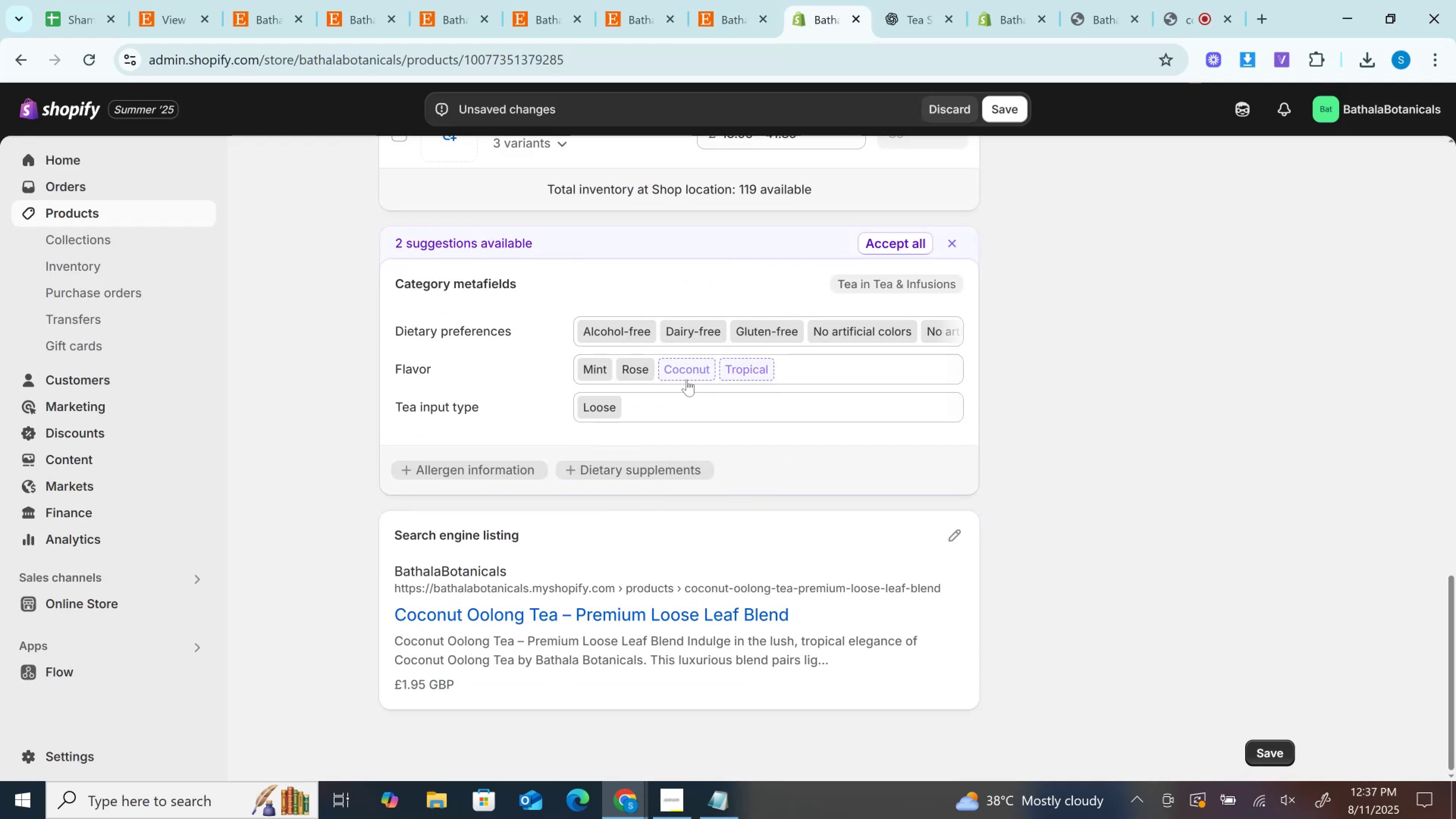 
left_click([685, 369])
 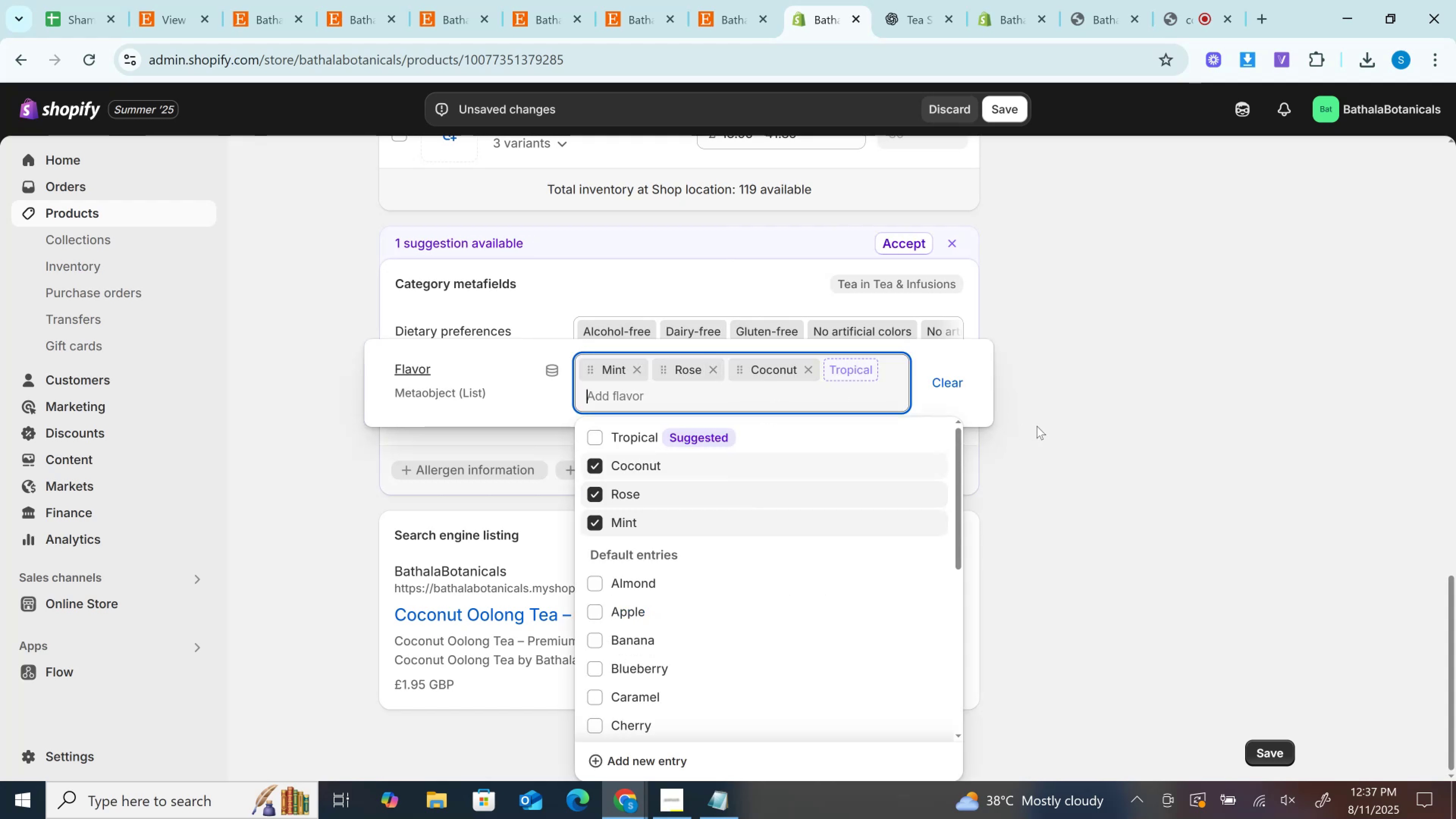 
left_click([1037, 426])
 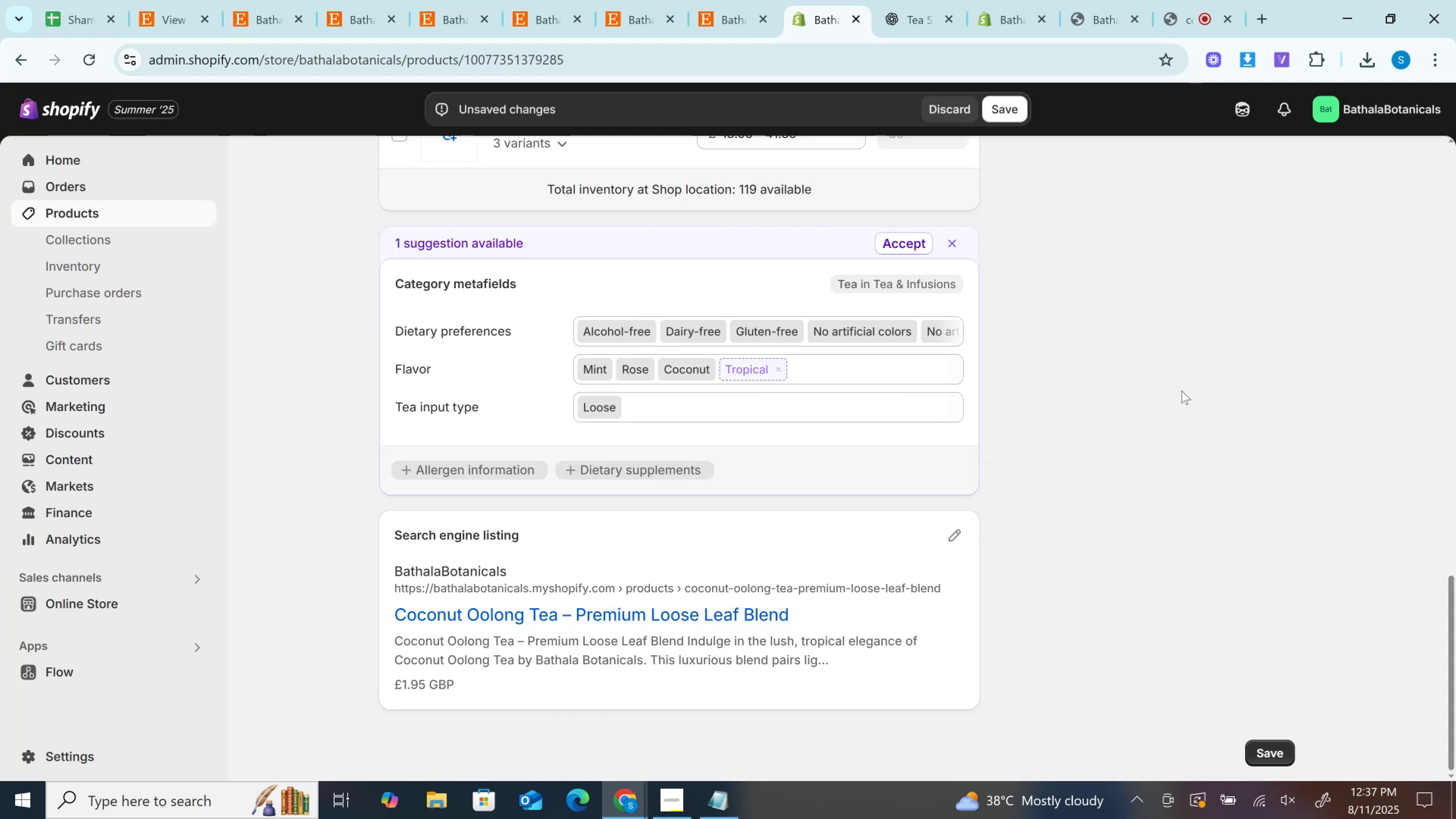 
scroll: coordinate [1148, 453], scroll_direction: up, amount: 2.0
 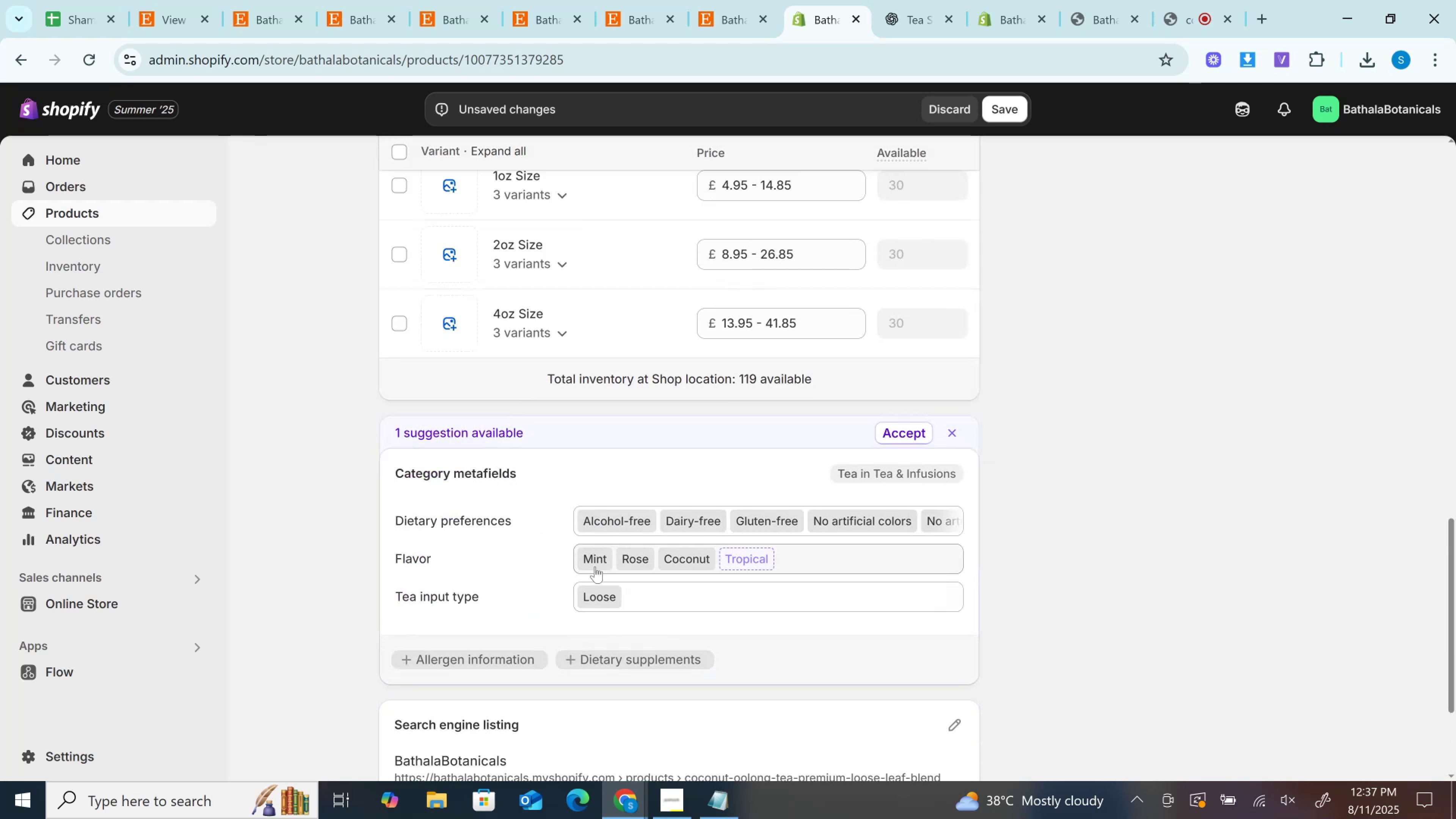 
left_click([594, 564])
 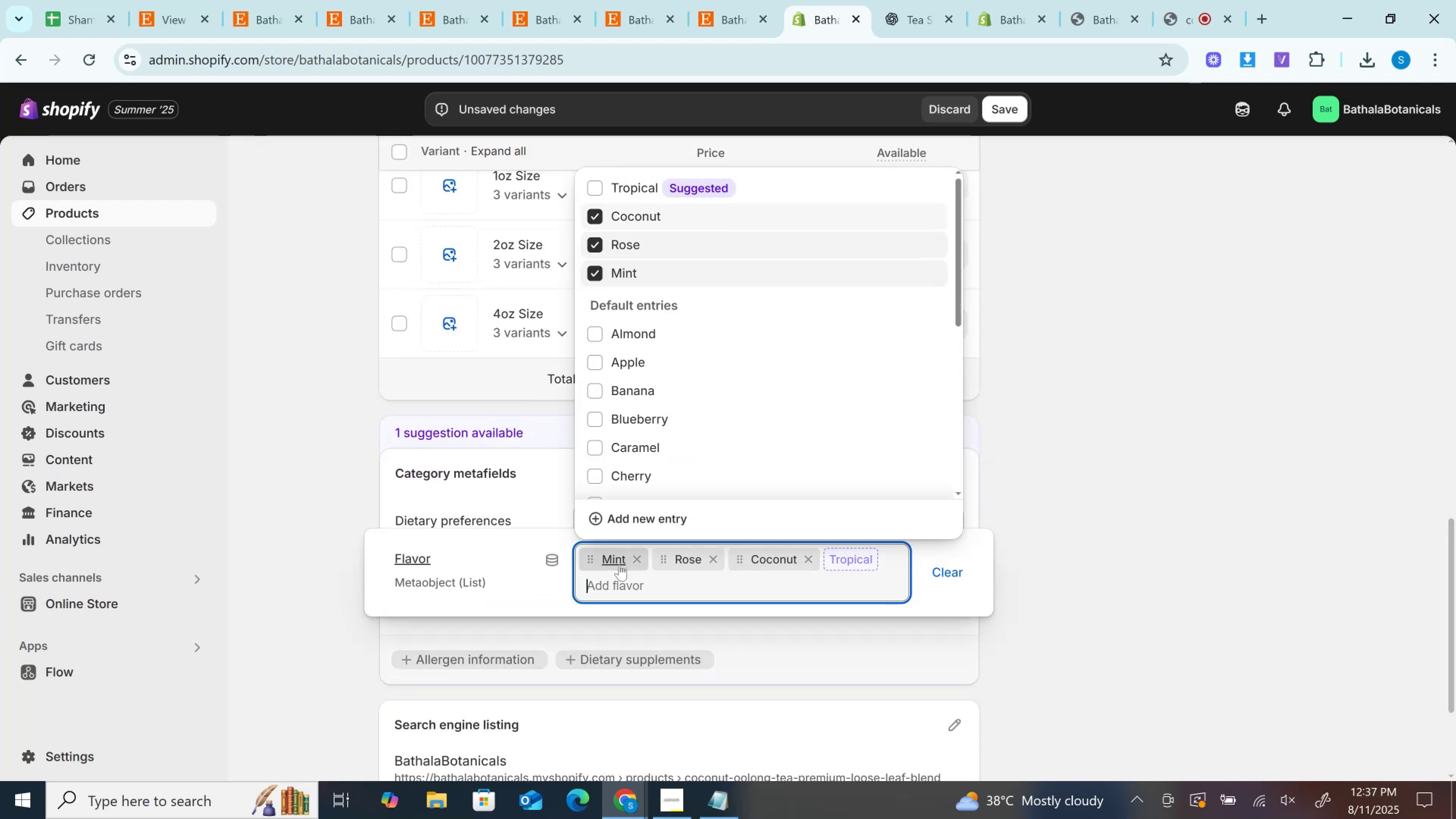 
left_click([637, 557])
 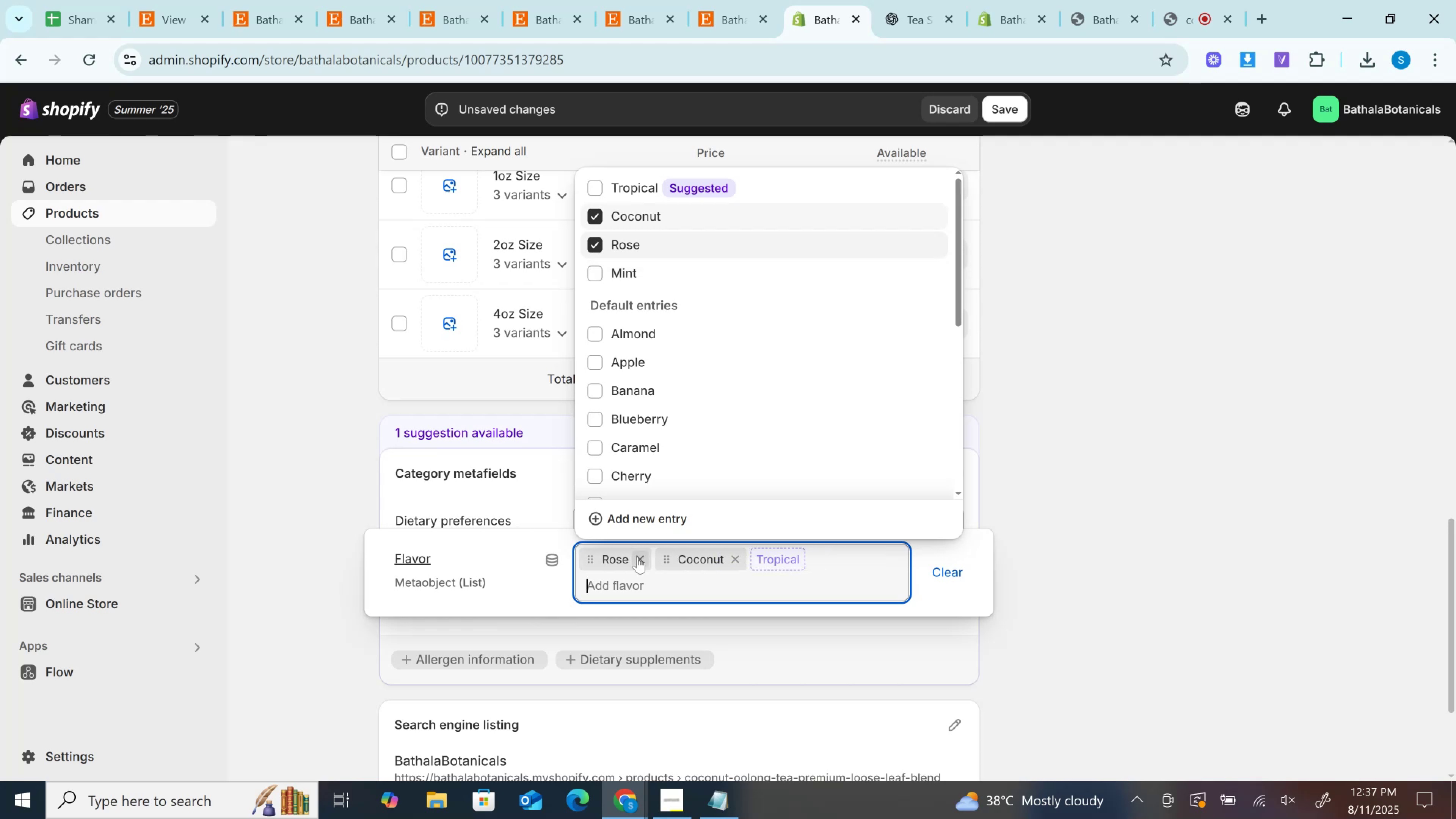 
left_click([637, 557])
 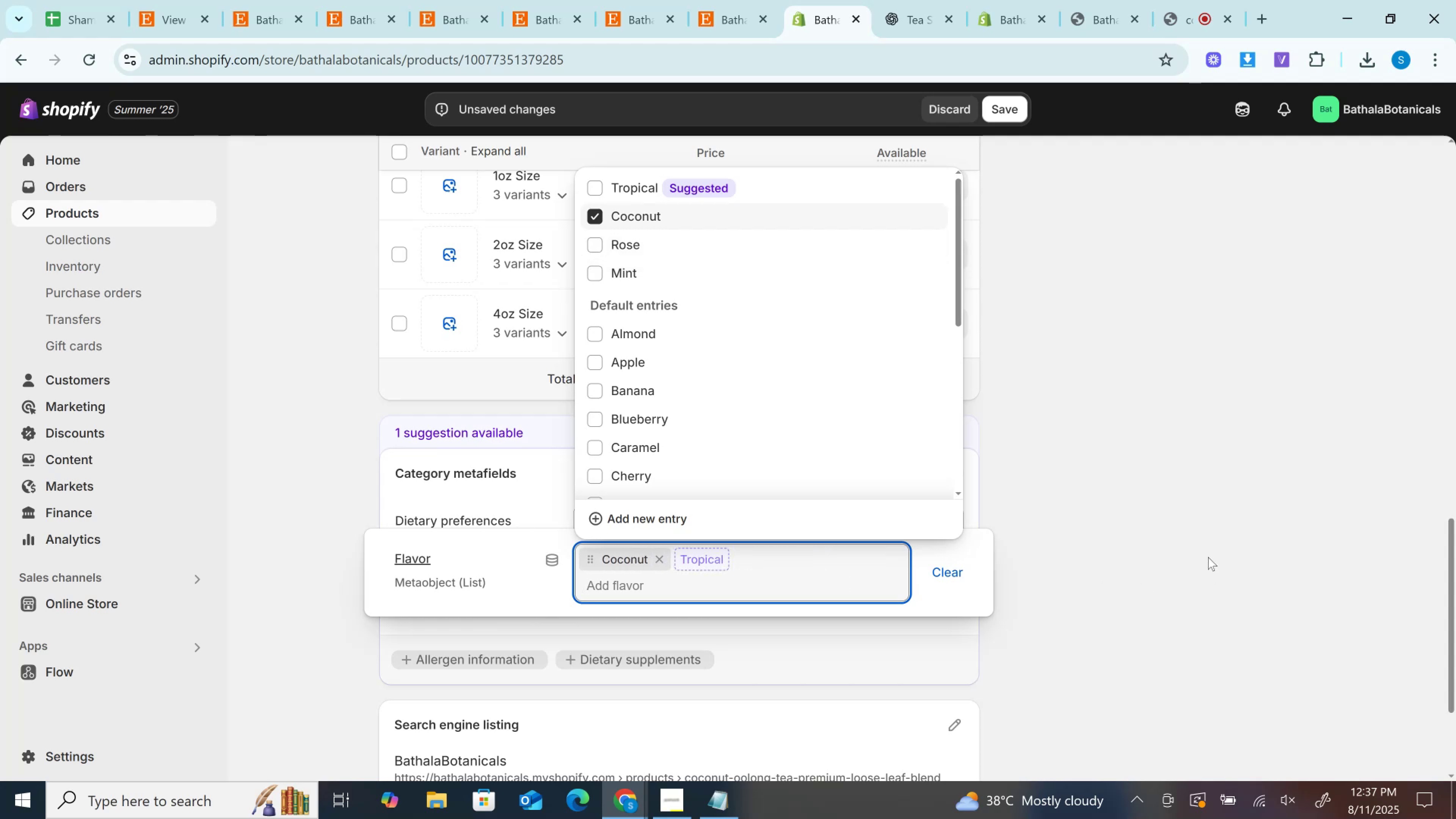 
left_click([1209, 557])
 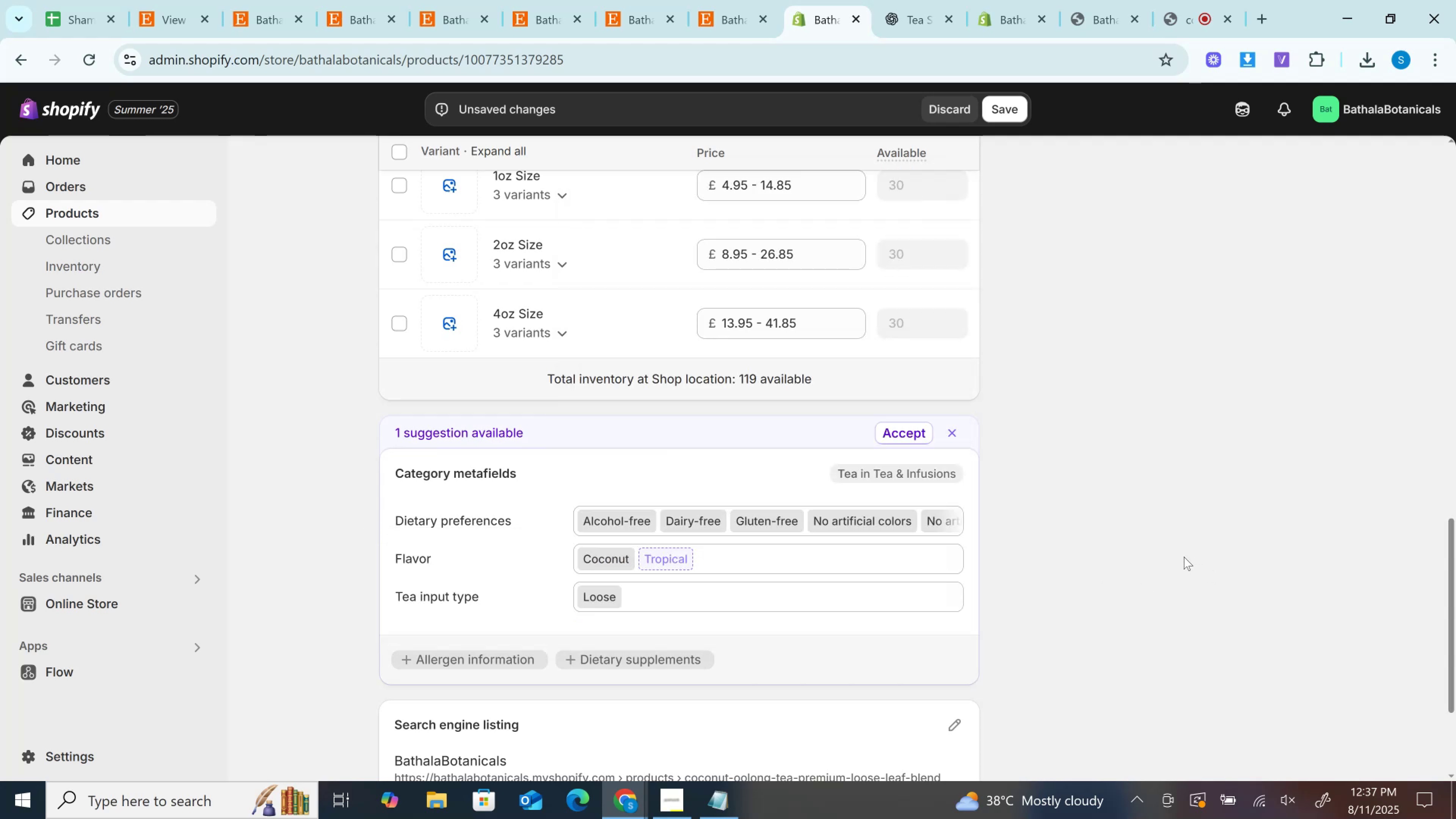 
scroll: coordinate [1187, 628], scroll_direction: up, amount: 16.0
 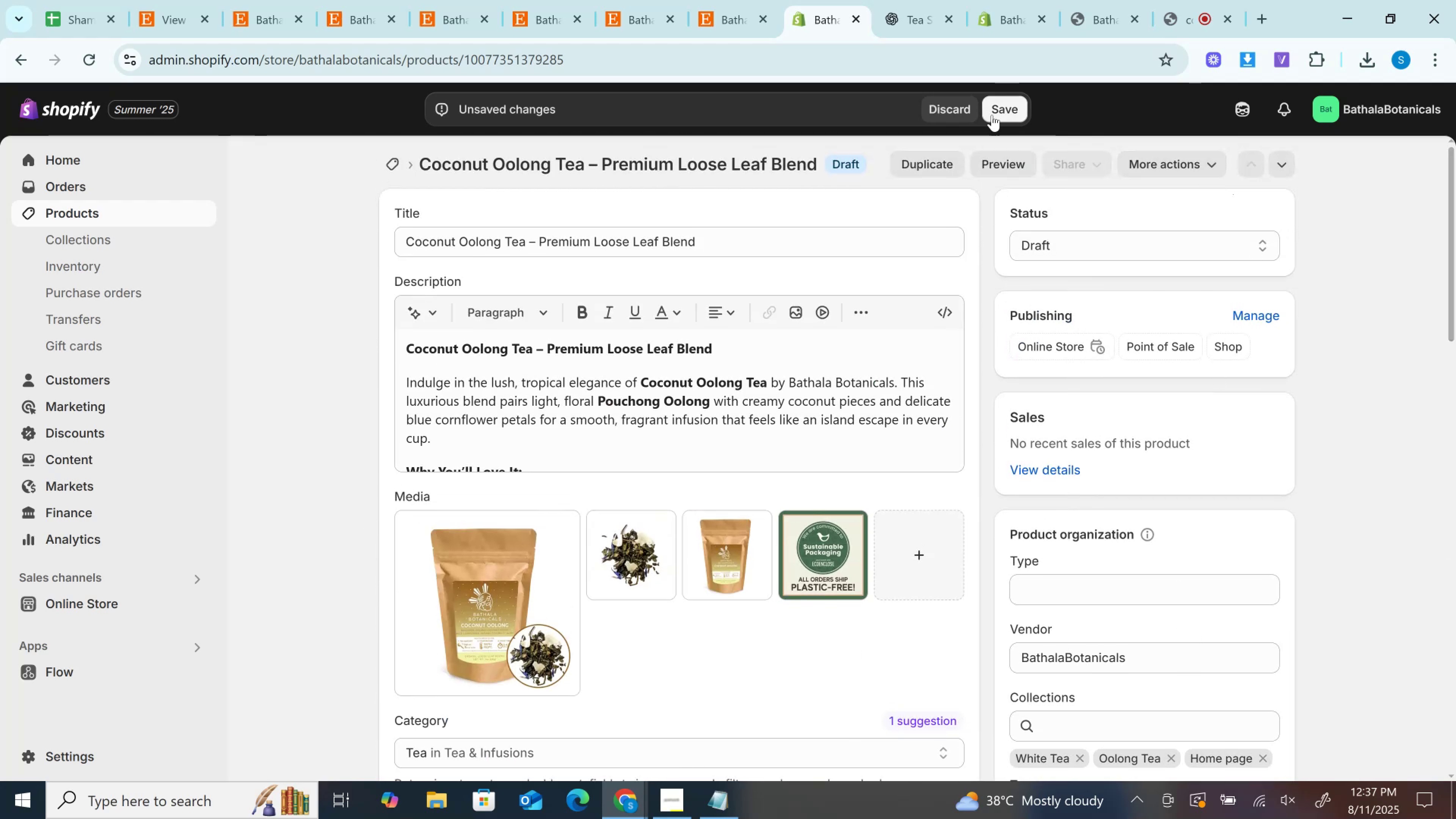 
left_click([996, 108])
 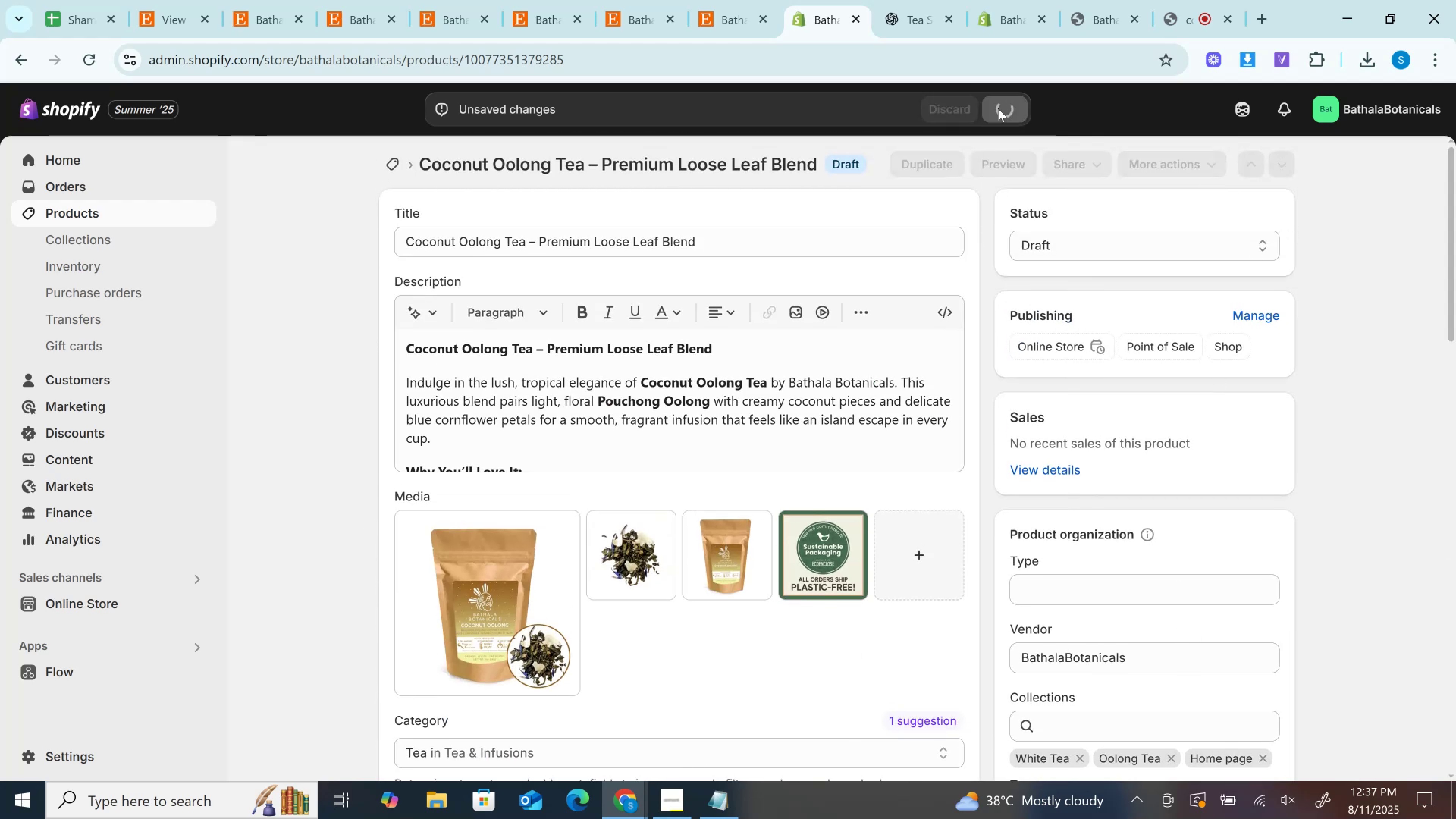 
left_click([1065, 249])
 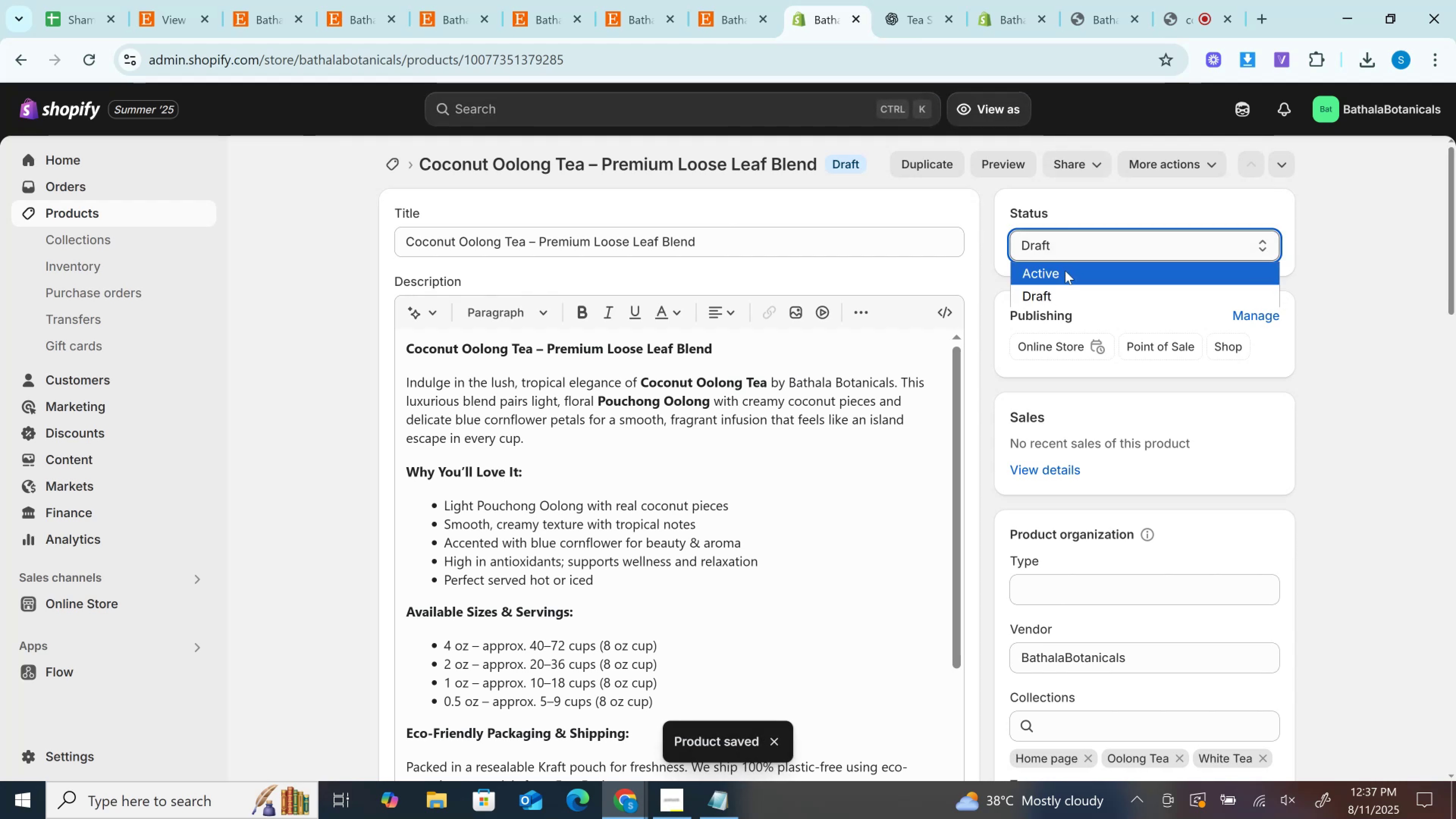 
left_click([1065, 271])
 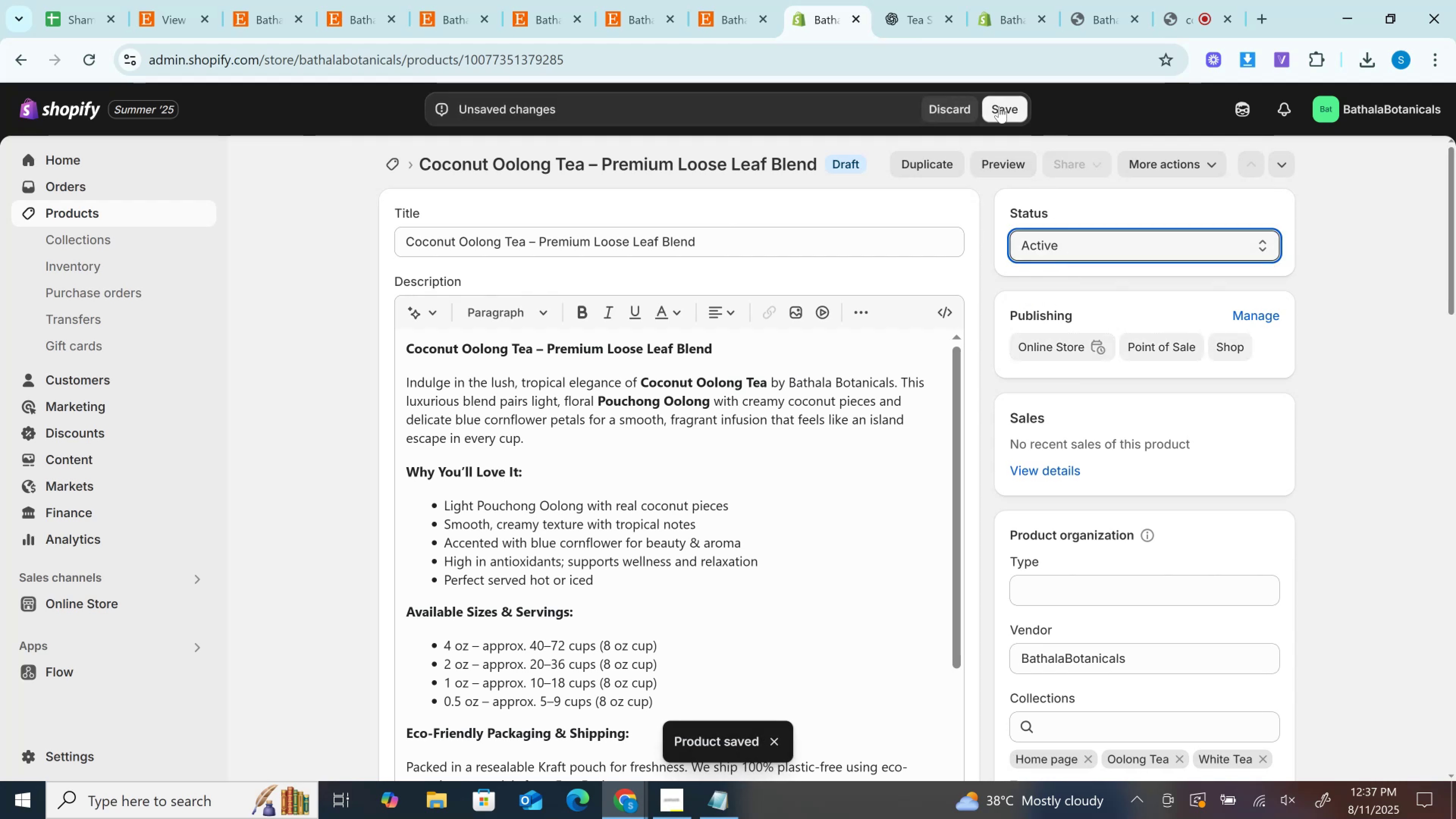 
left_click([999, 107])
 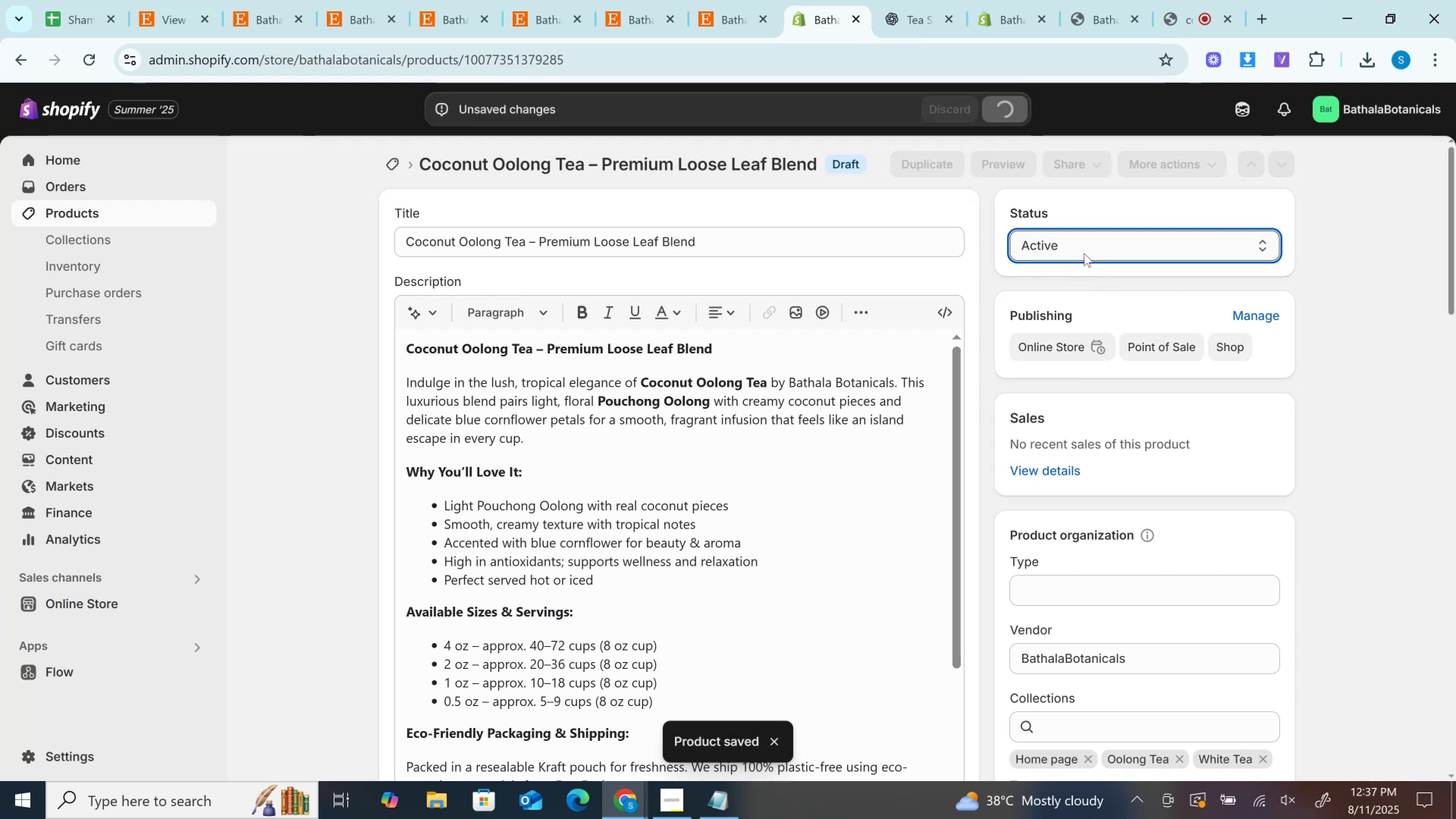 
scroll: coordinate [1068, 289], scroll_direction: down, amount: 2.0
 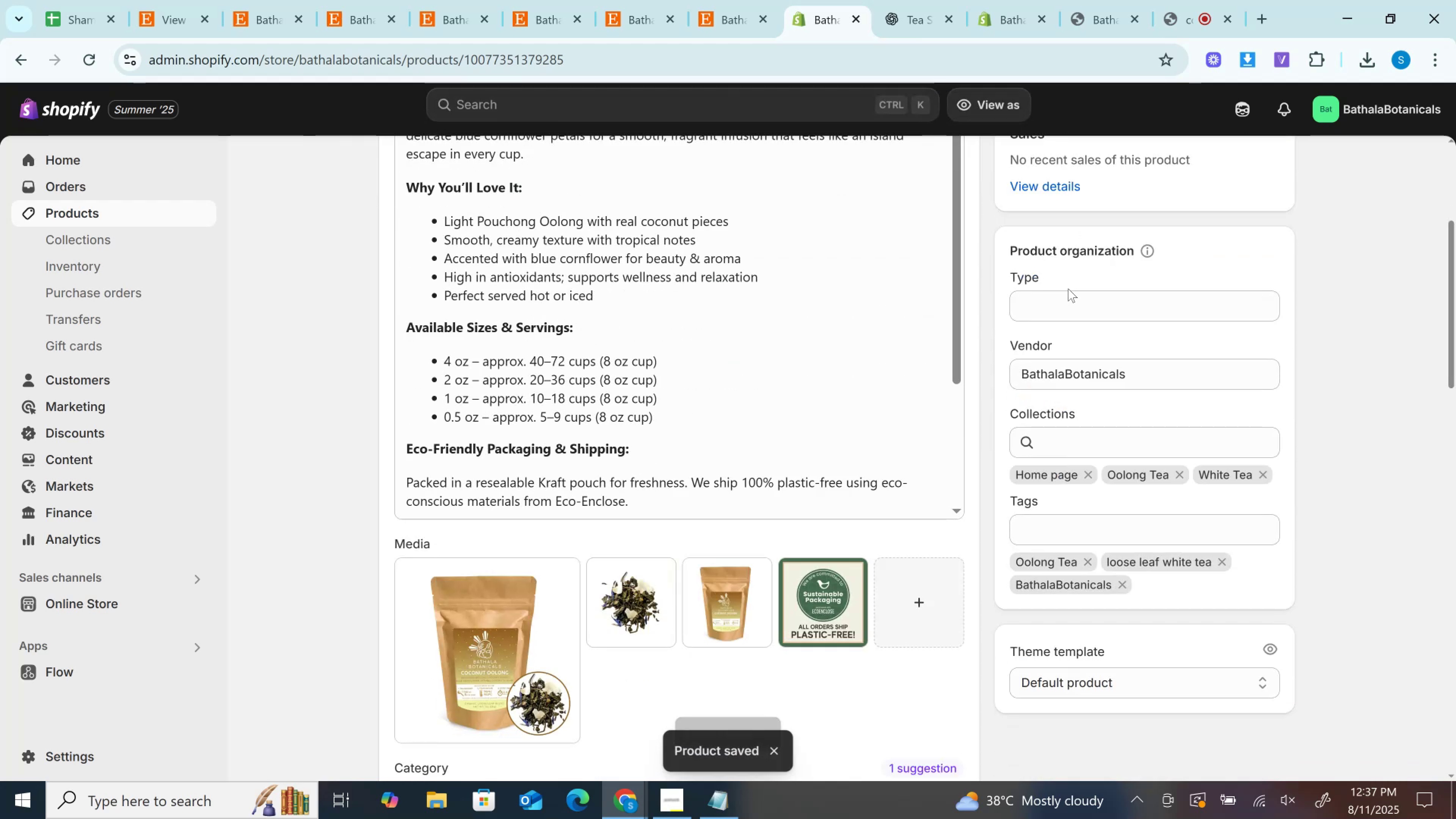 
scroll: coordinate [1072, 289], scroll_direction: up, amount: 5.0
 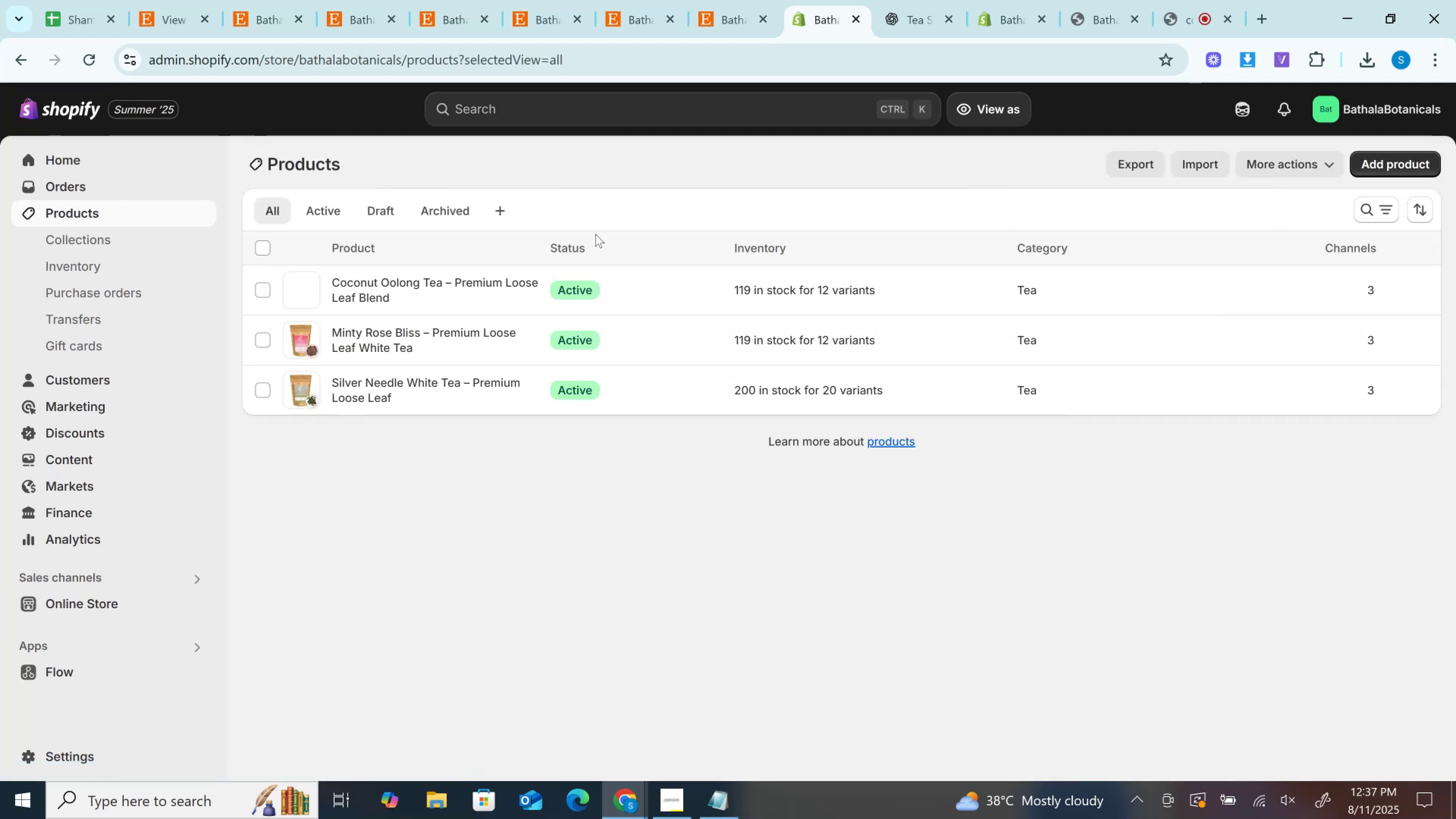 
wait(11.74)
 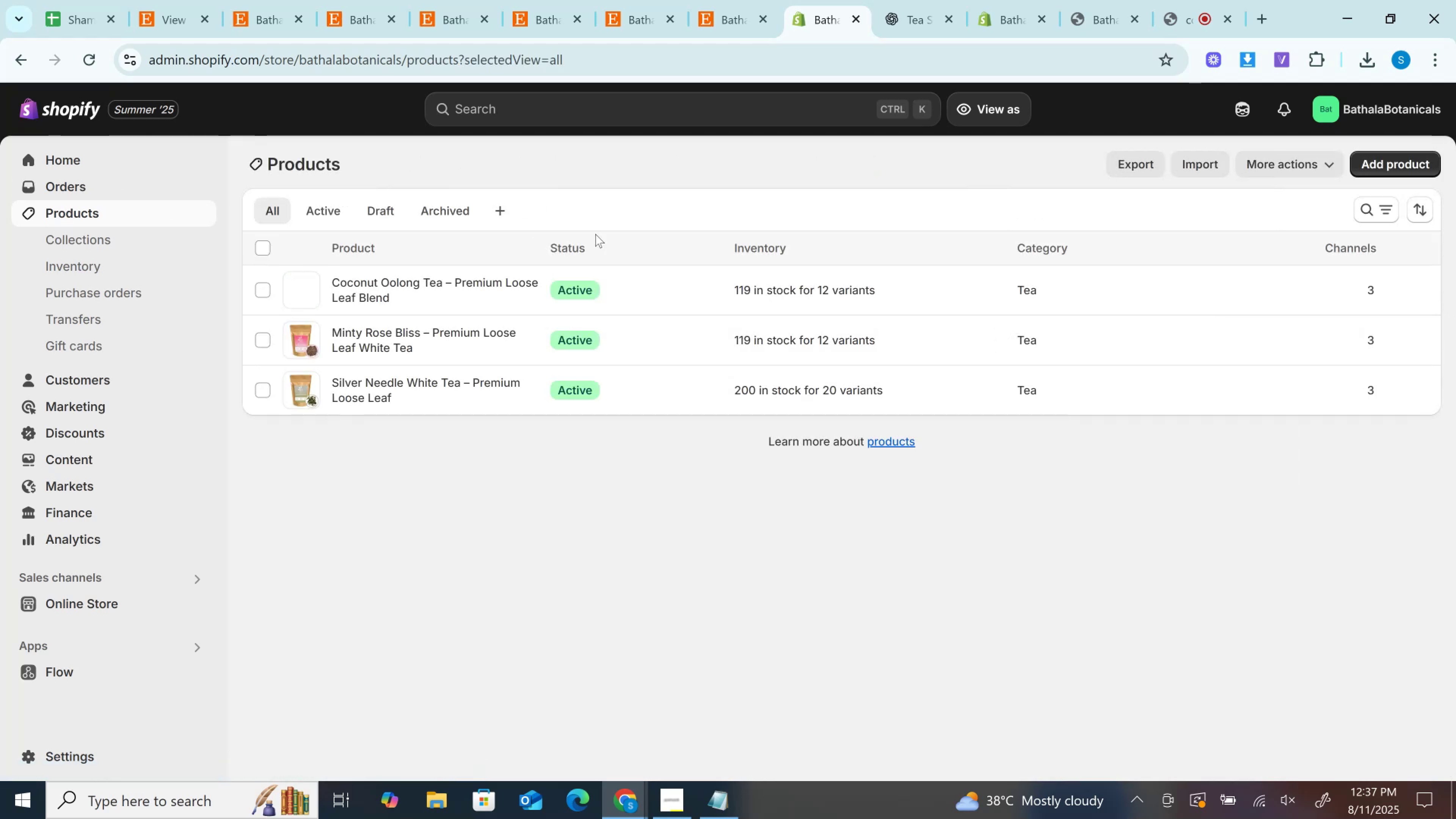 
mouse_move([498, 208])
 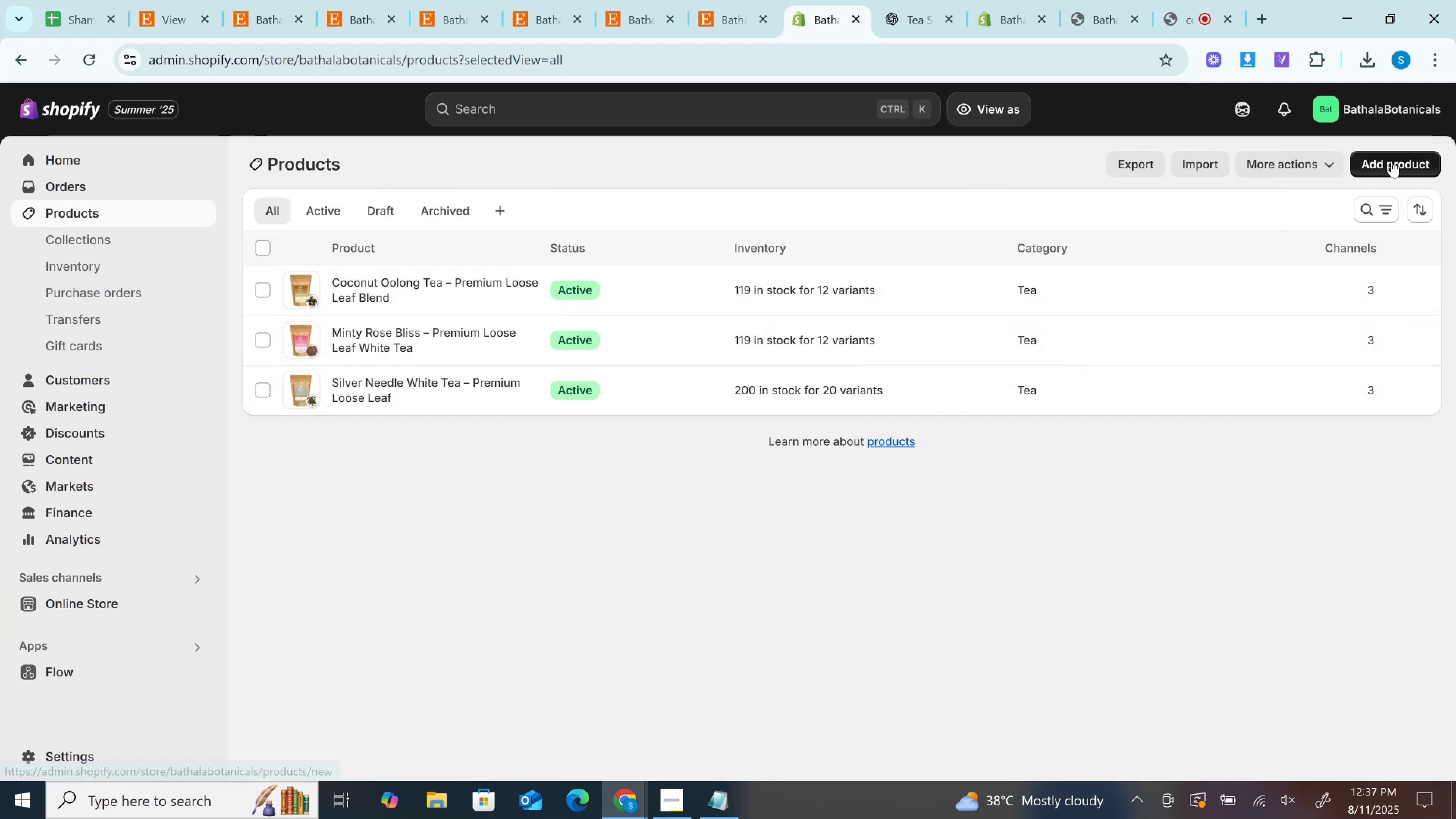 
left_click([1392, 161])
 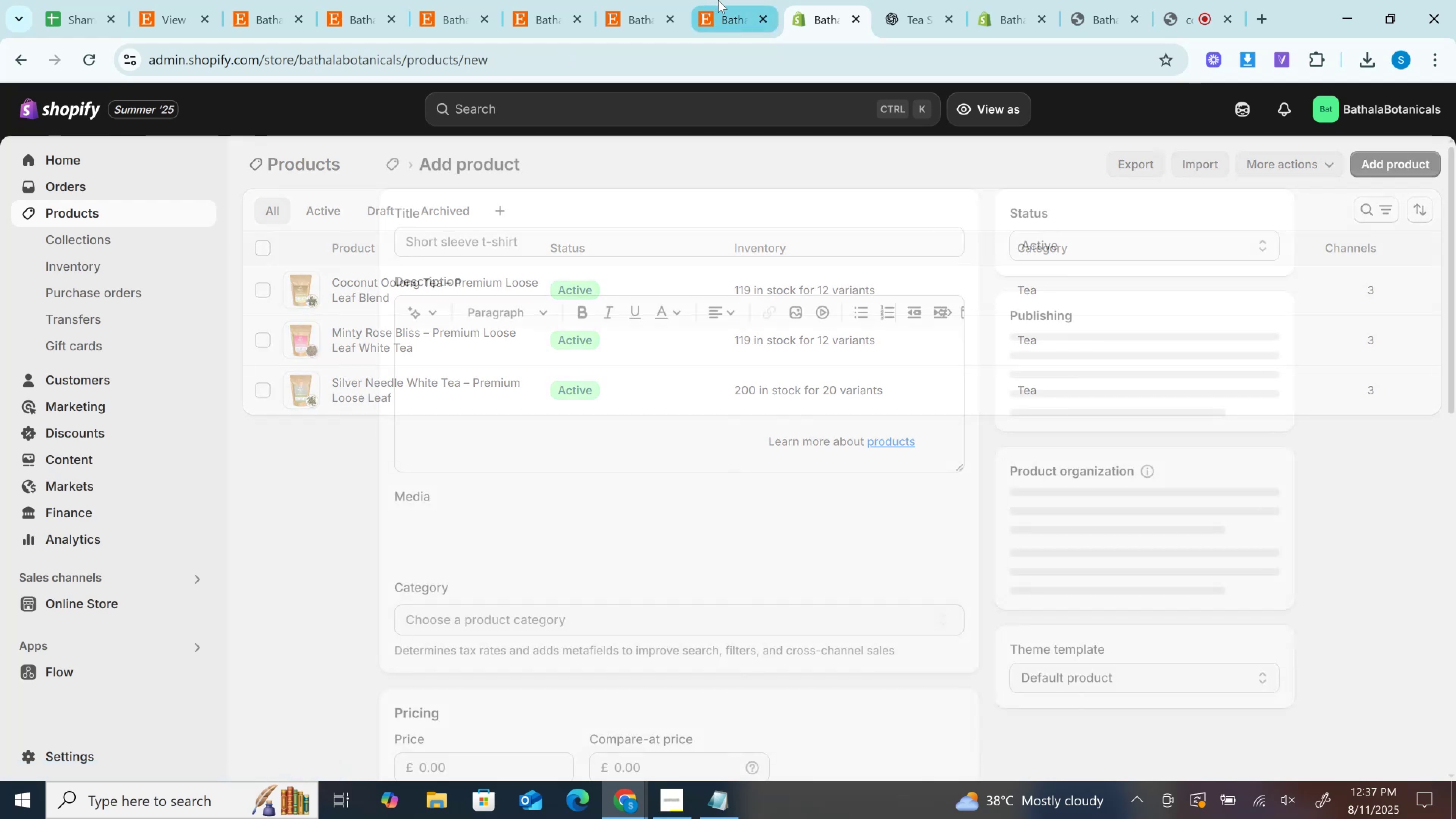 
left_click([723, 0])
 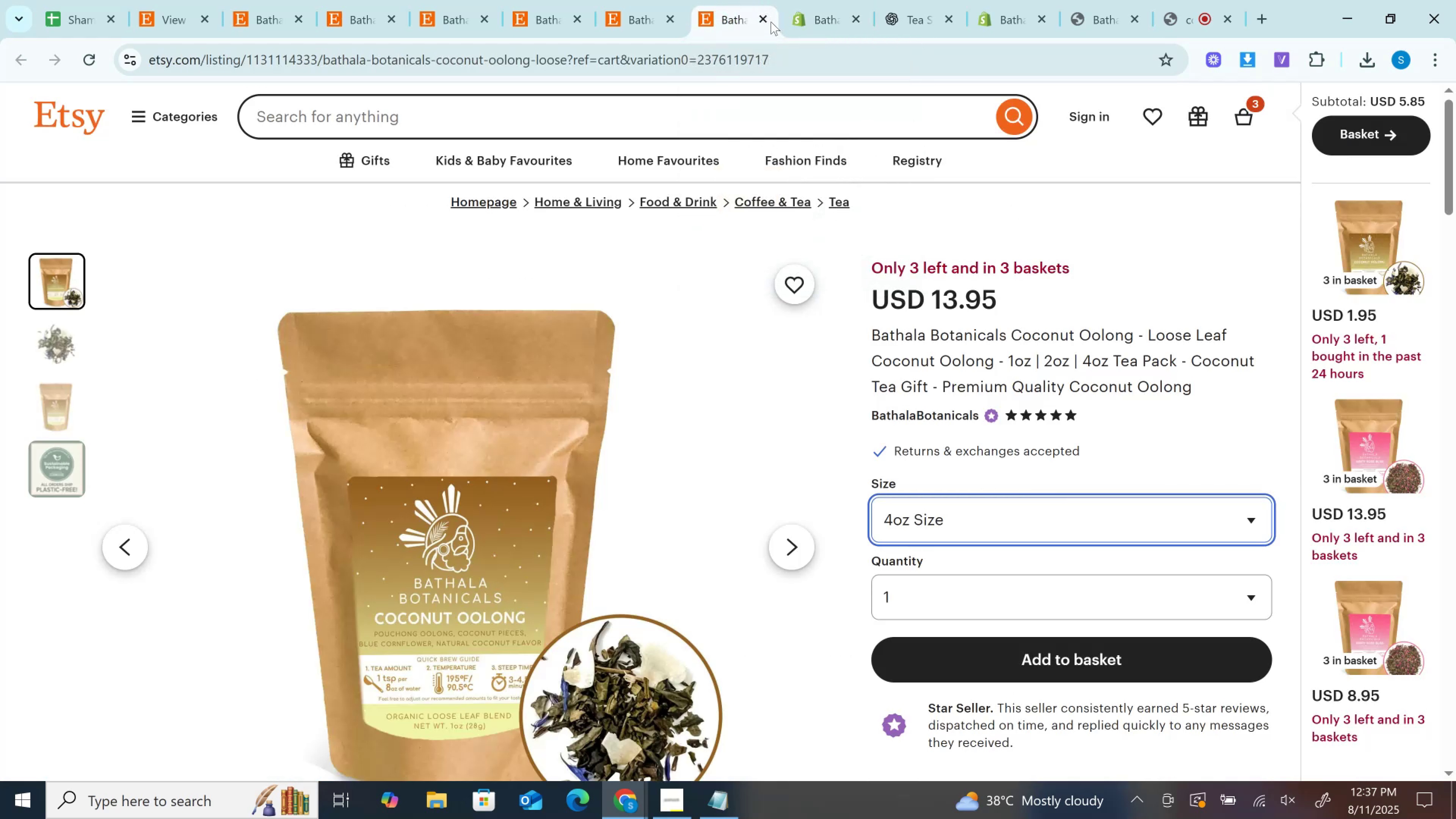 
left_click([761, 22])
 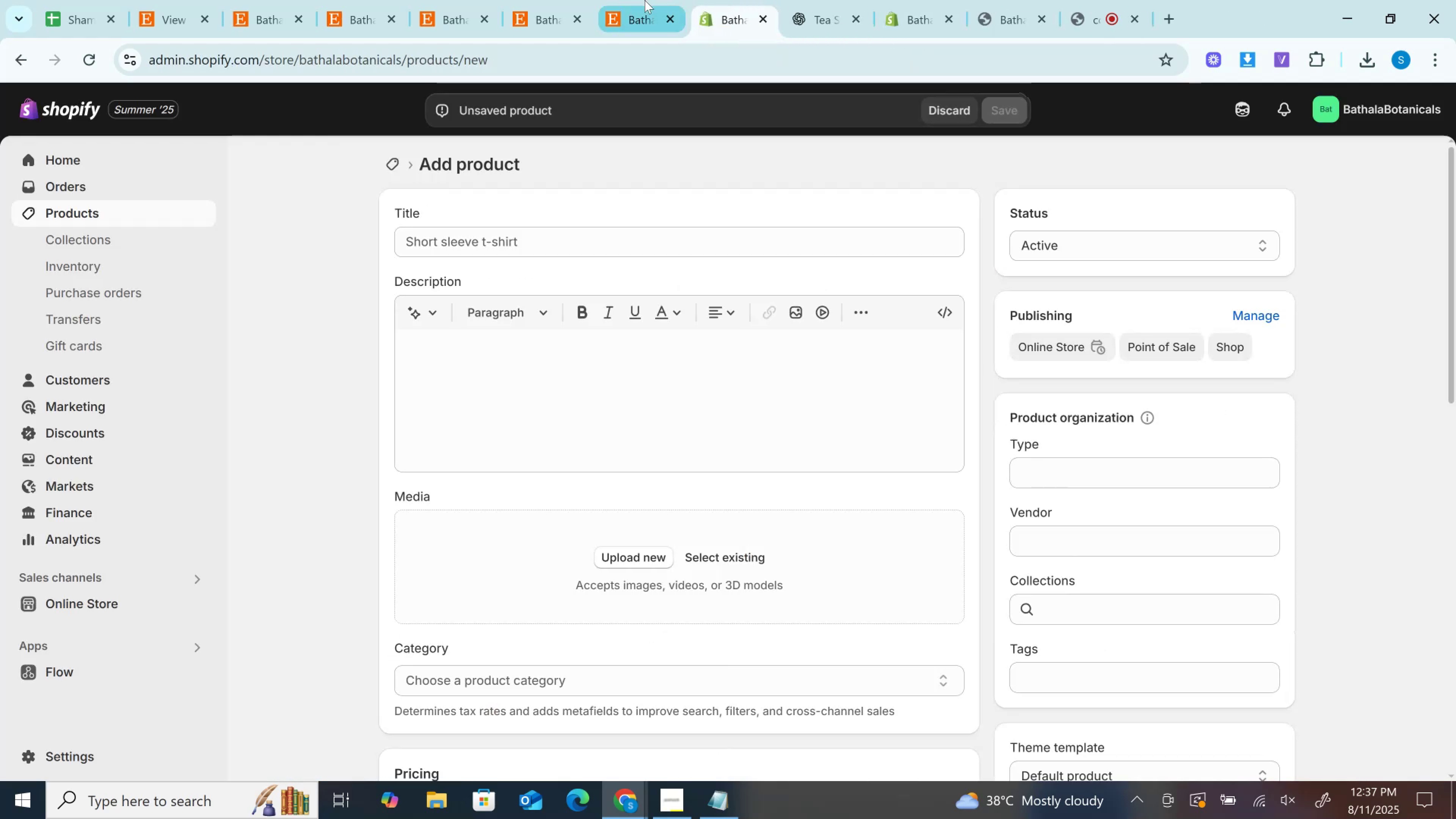 
left_click([645, 0])
 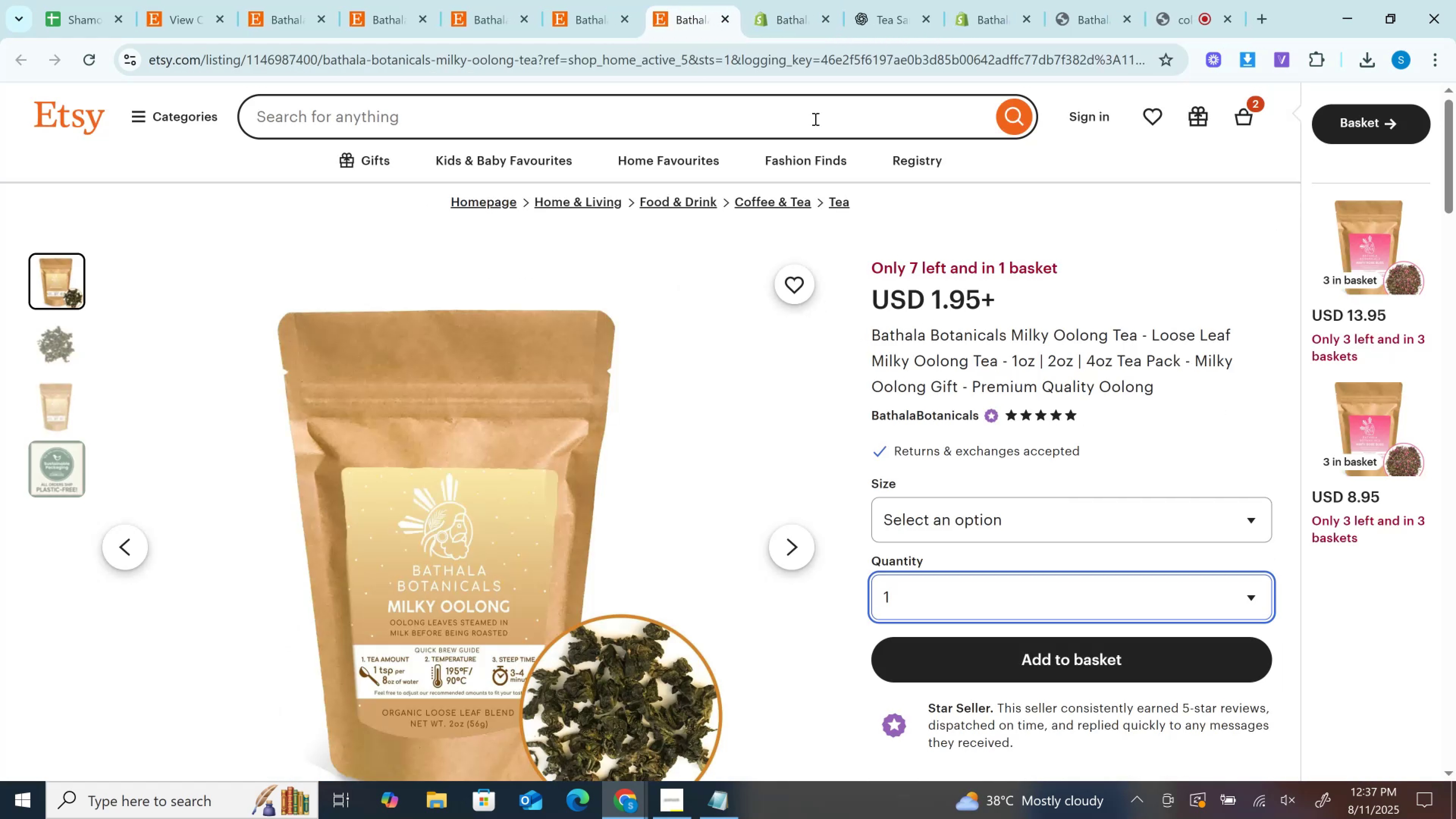 
left_click([765, 62])
 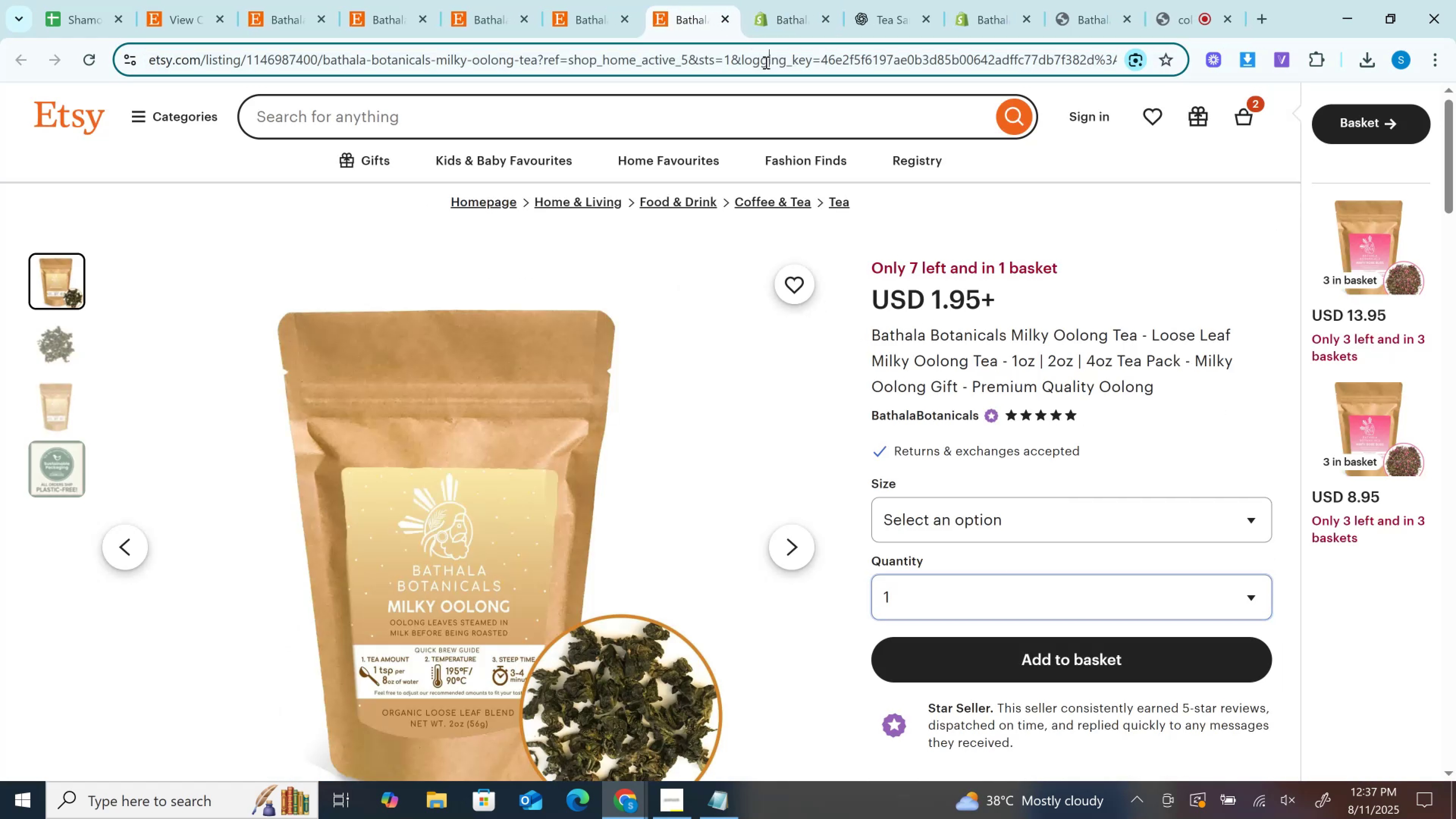 
key(Control+C)
 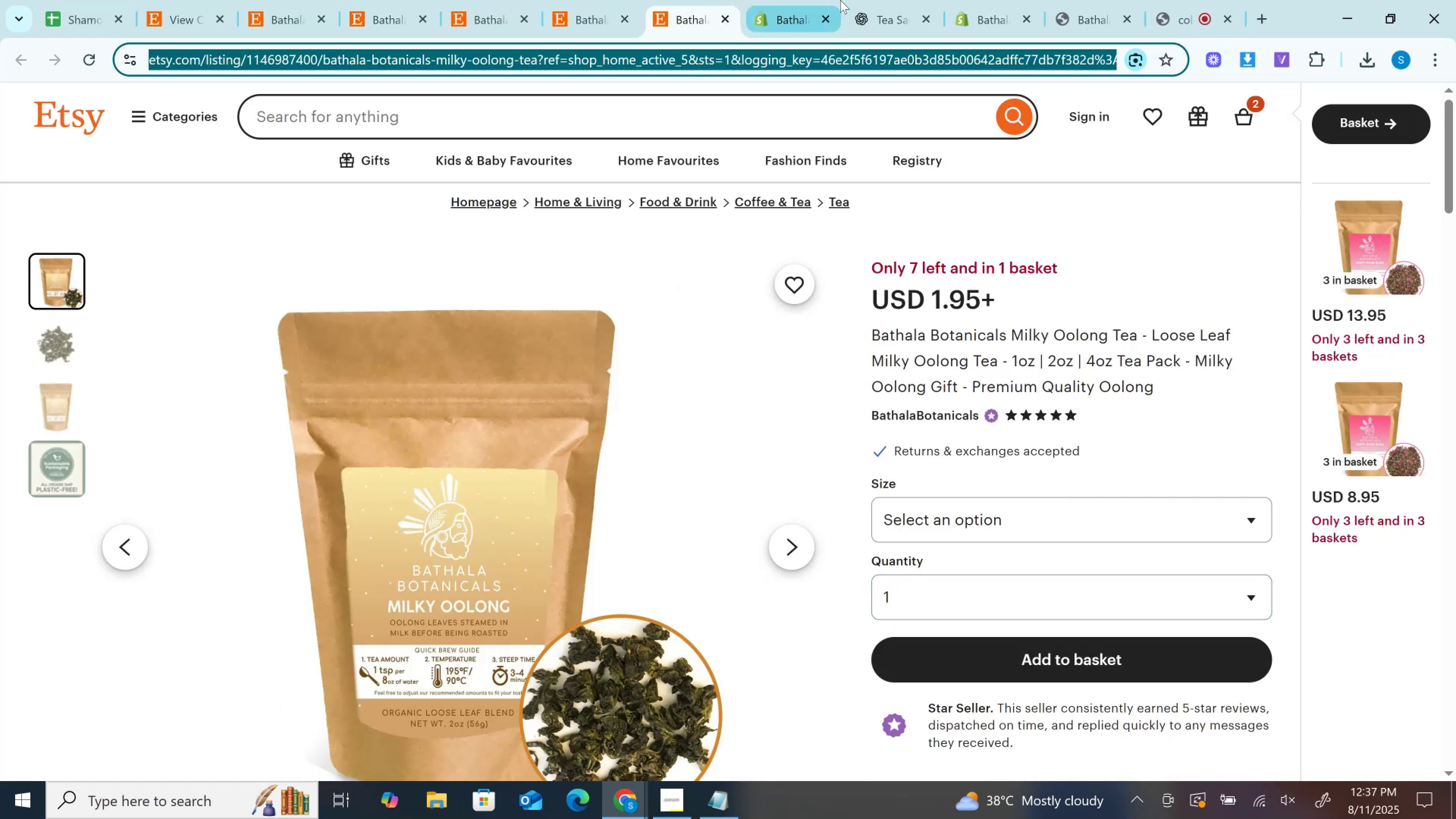 
left_click([841, 0])
 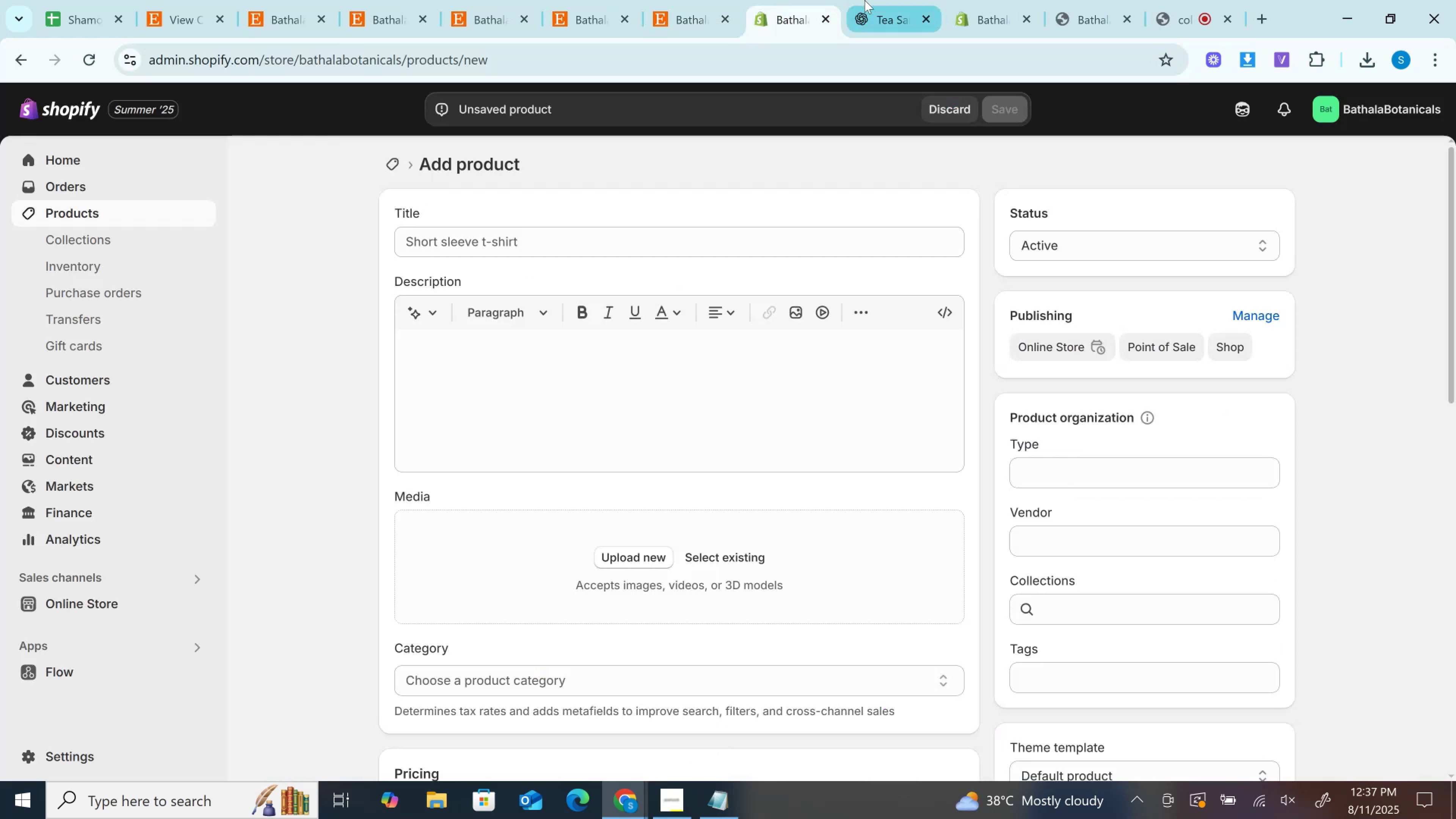 
left_click([864, 0])
 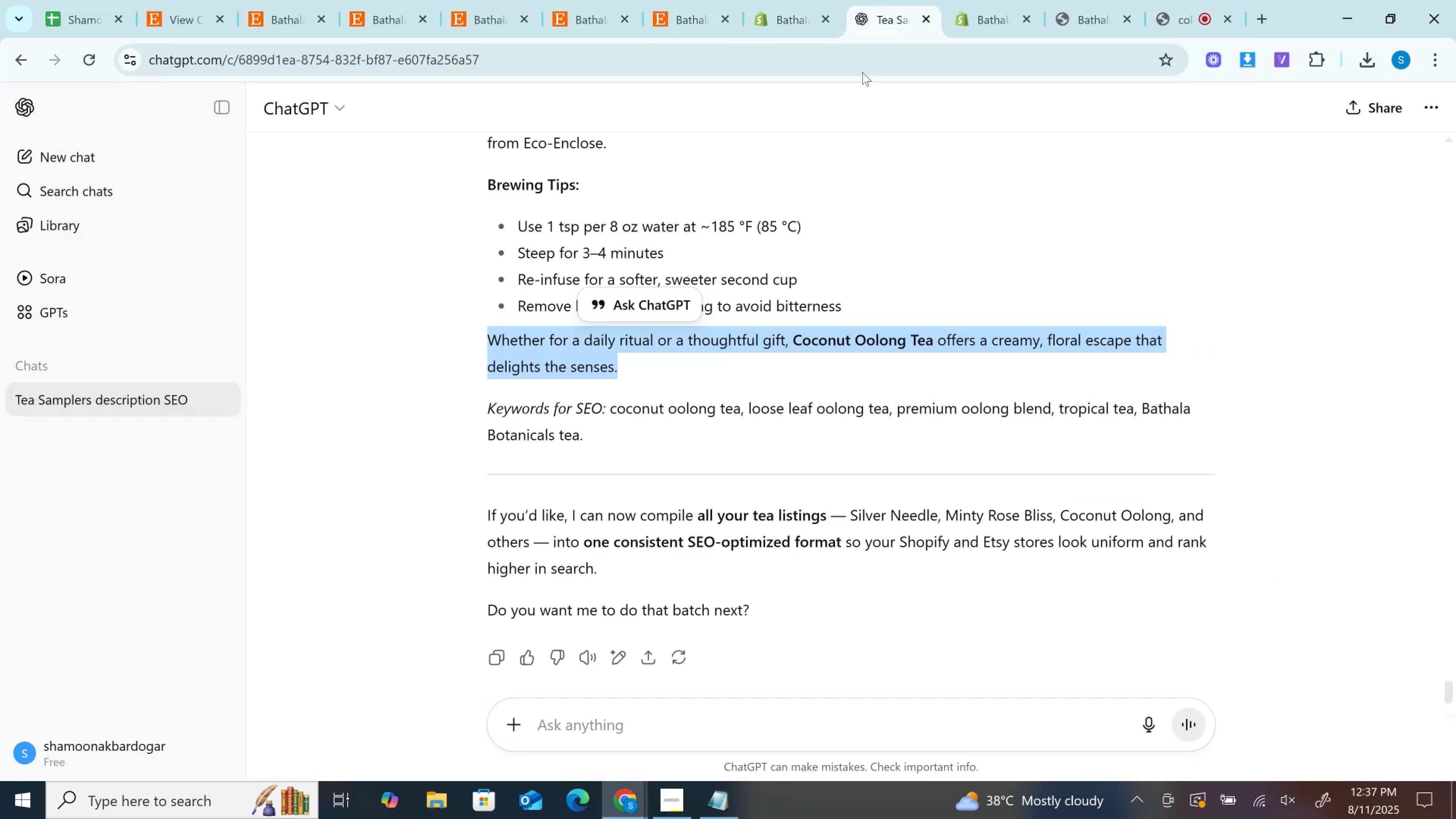 
hold_key(key=ControlLeft, duration=0.34)
 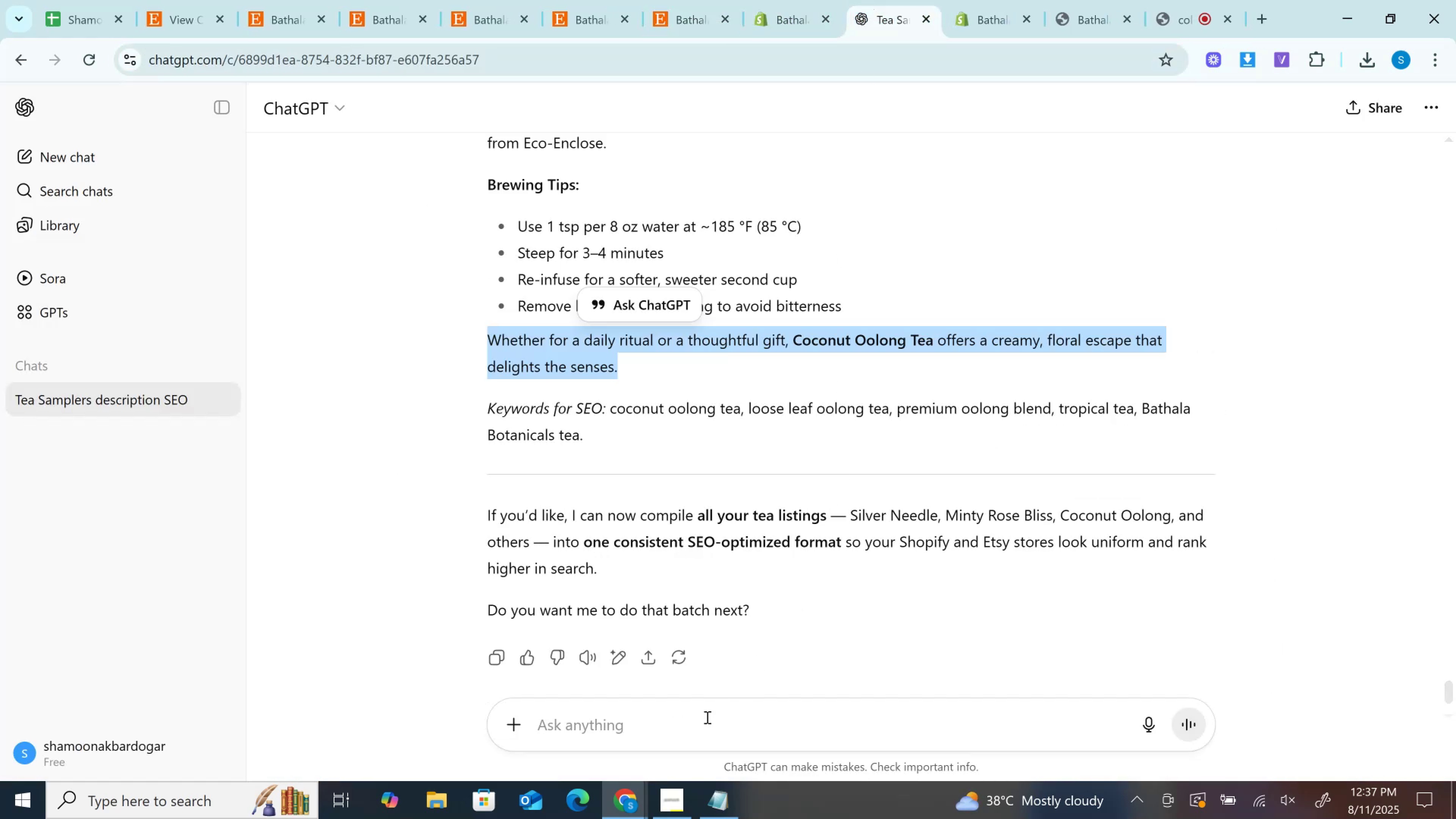 
key(Control+V)
 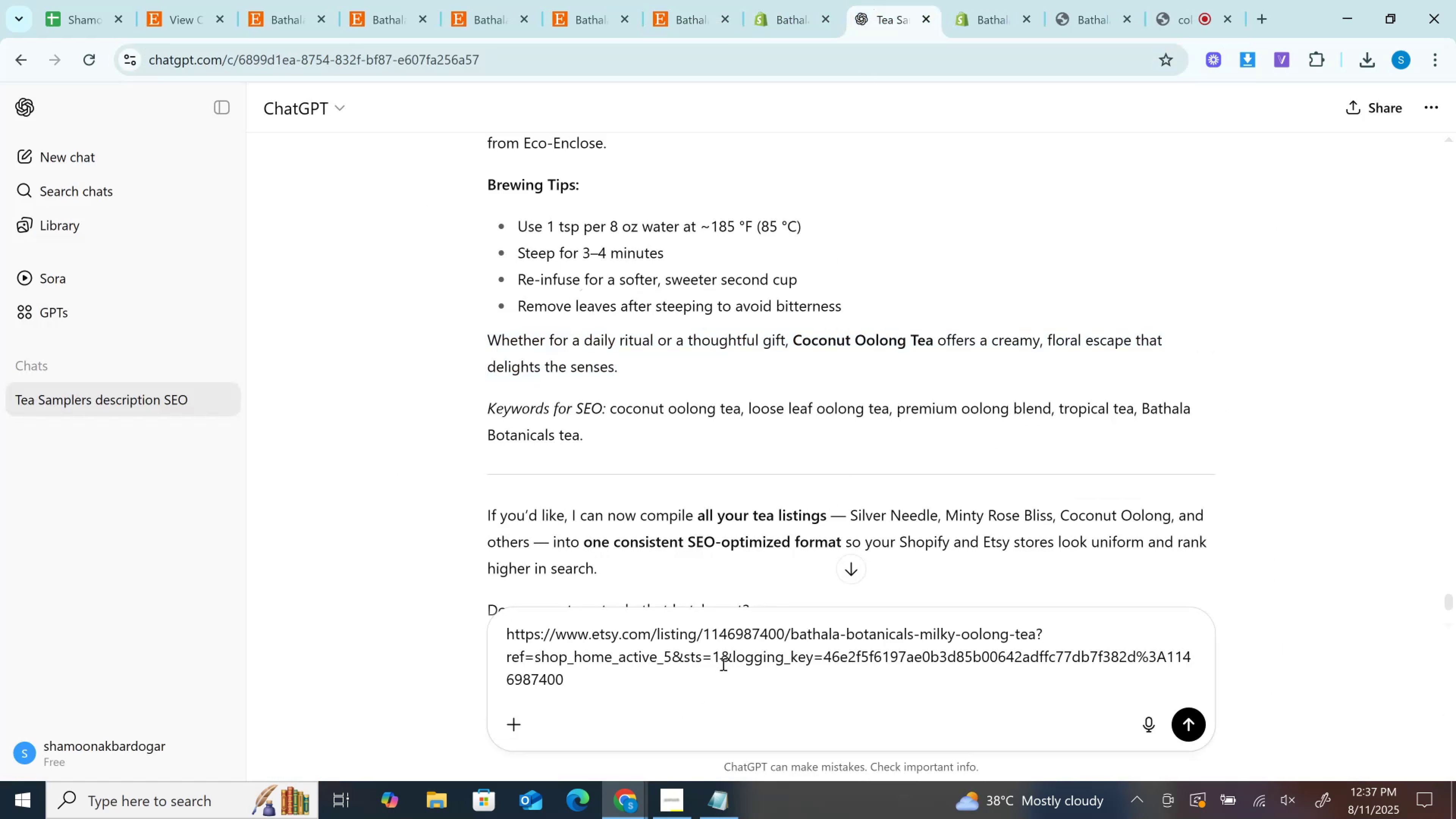 
key(Enter)
 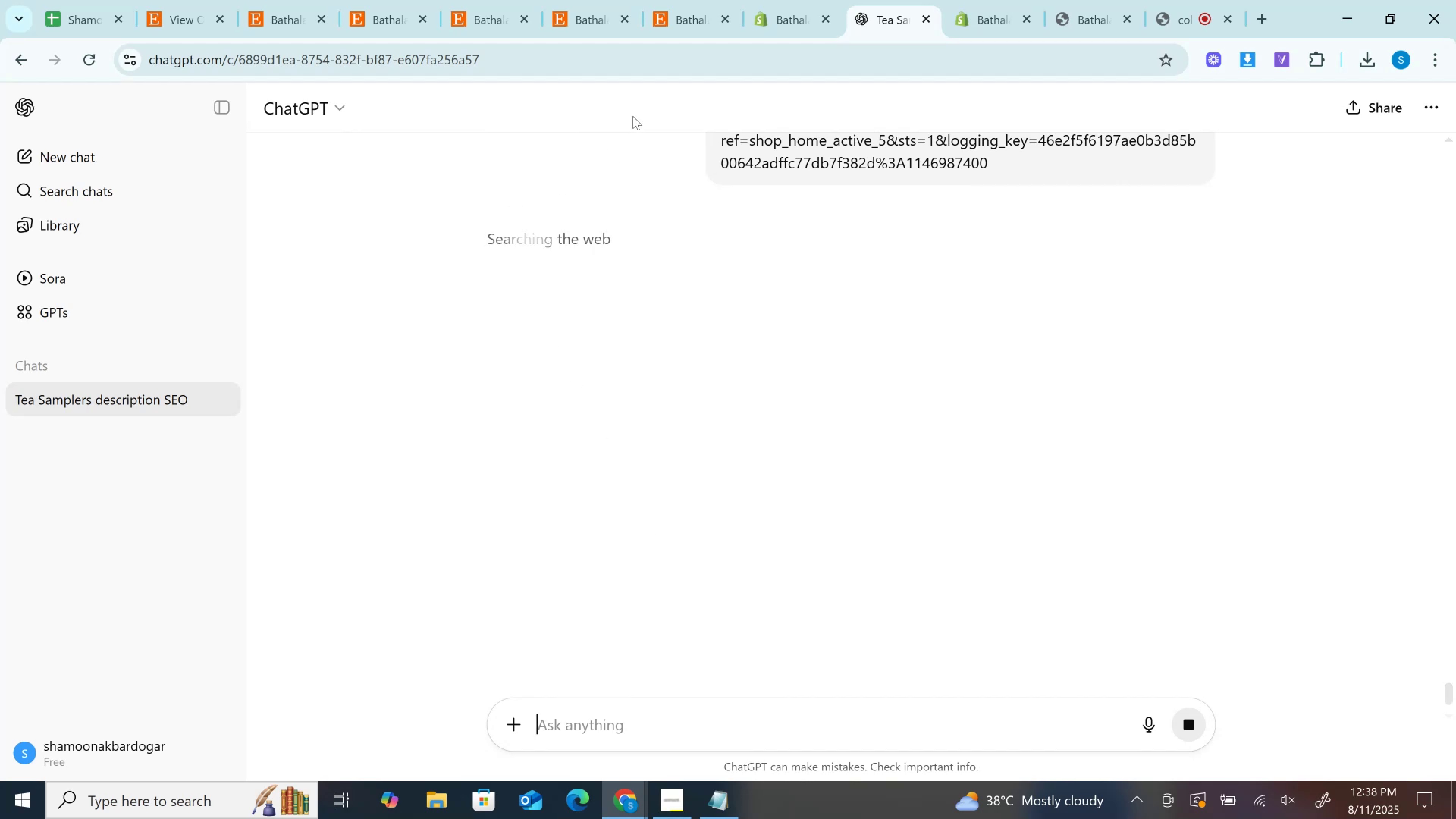 
left_click([716, 0])
 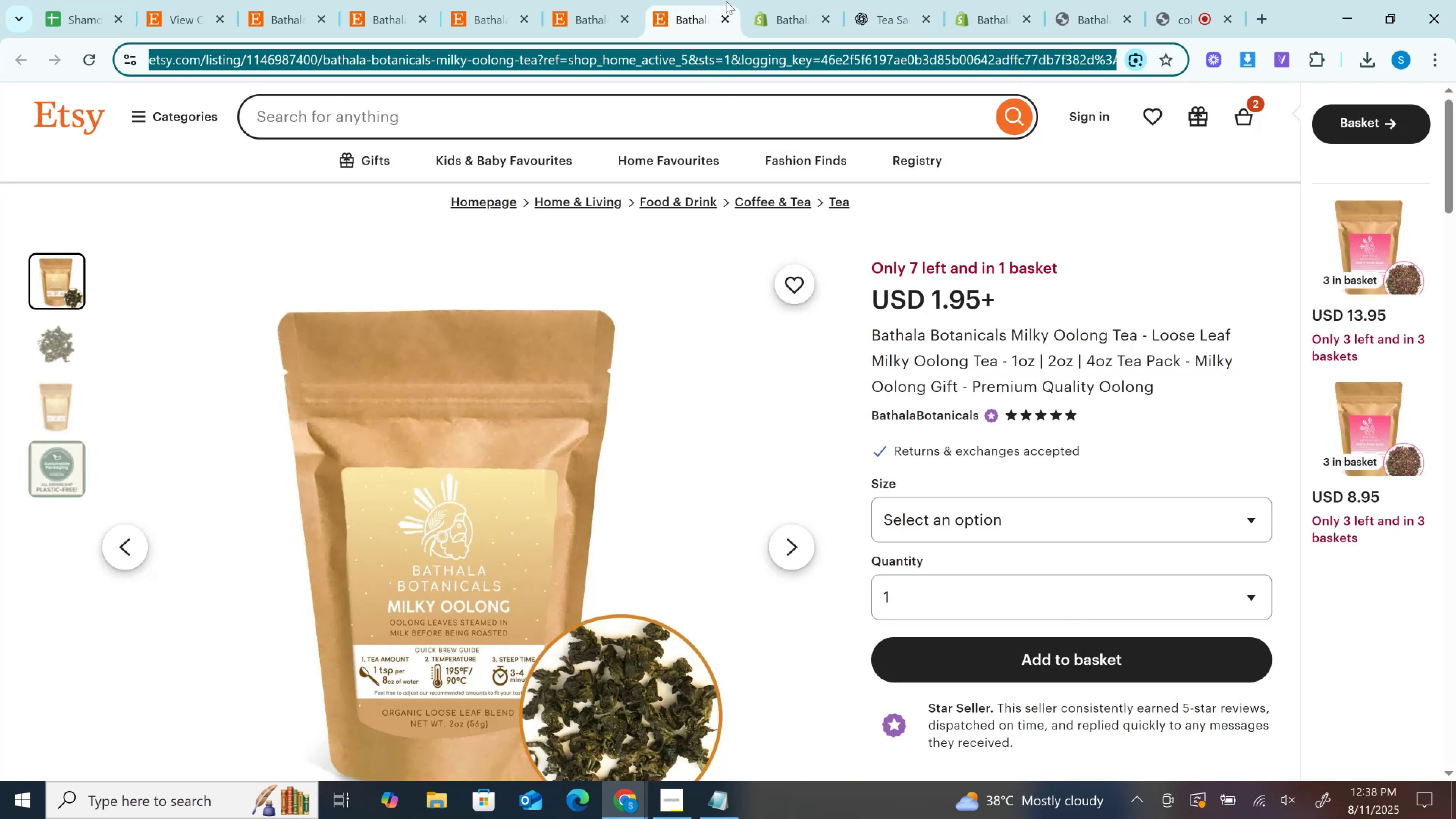 
left_click([794, 0])
 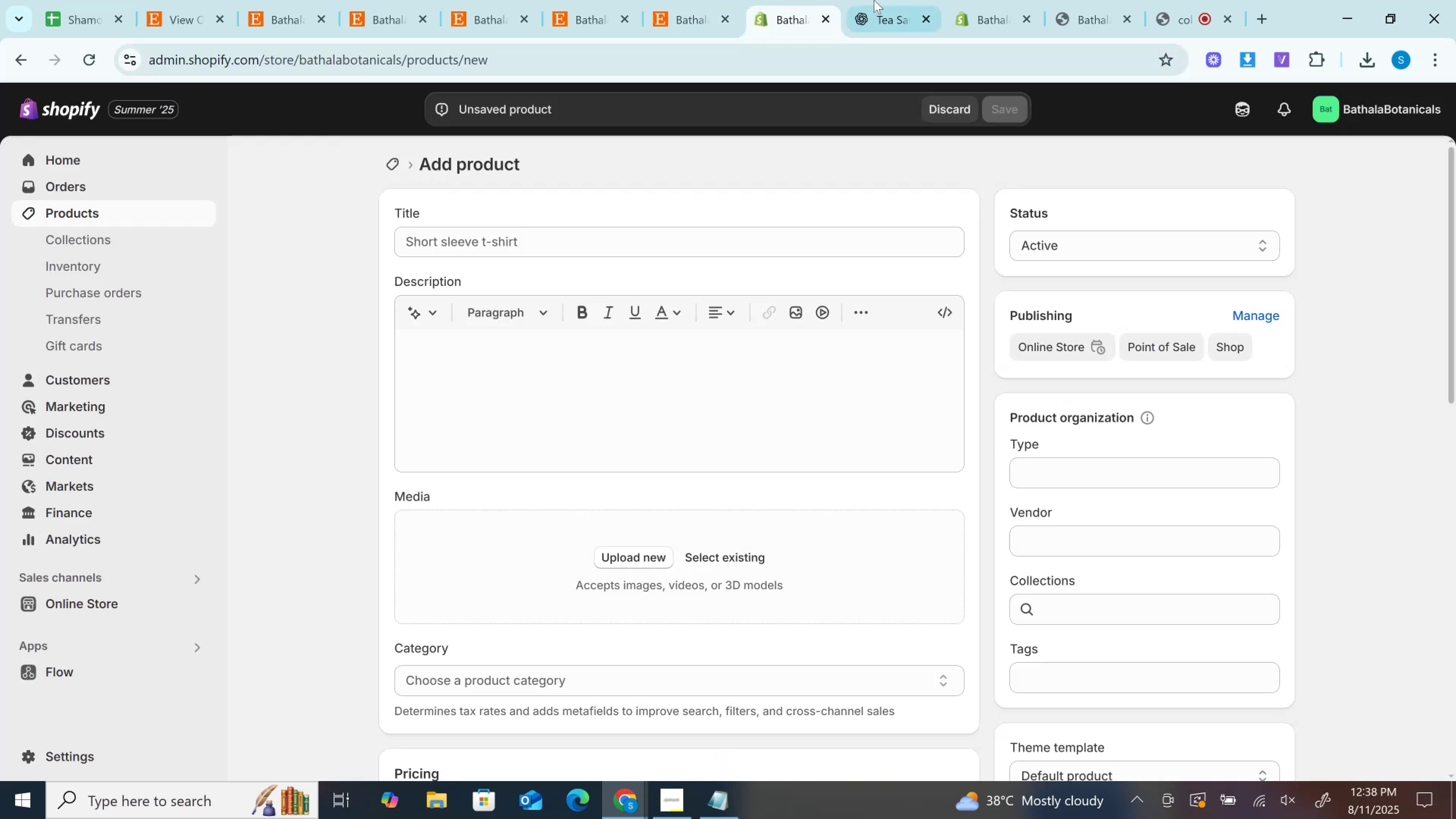 
left_click([875, 0])
 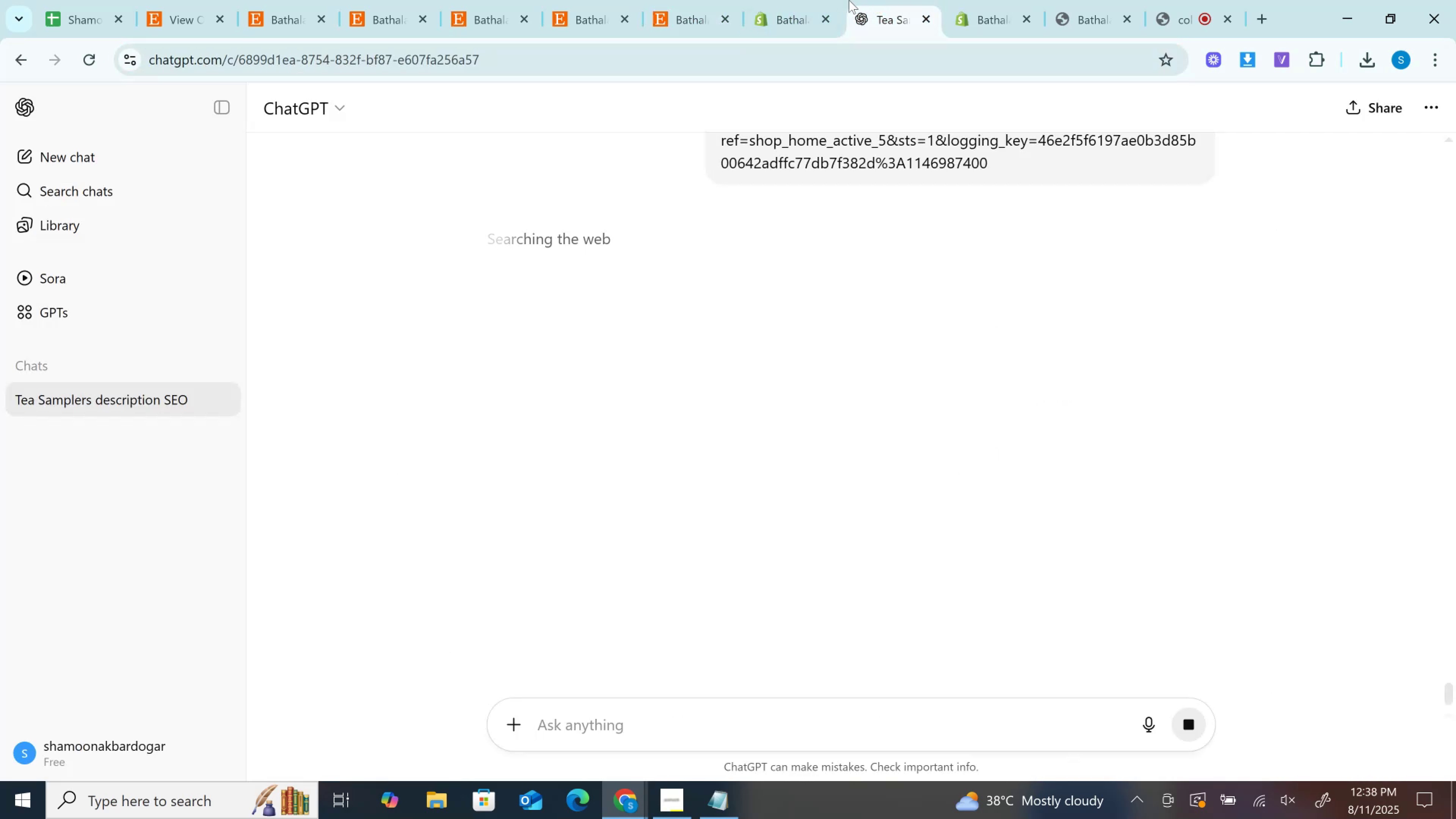 
left_click([799, 0])
 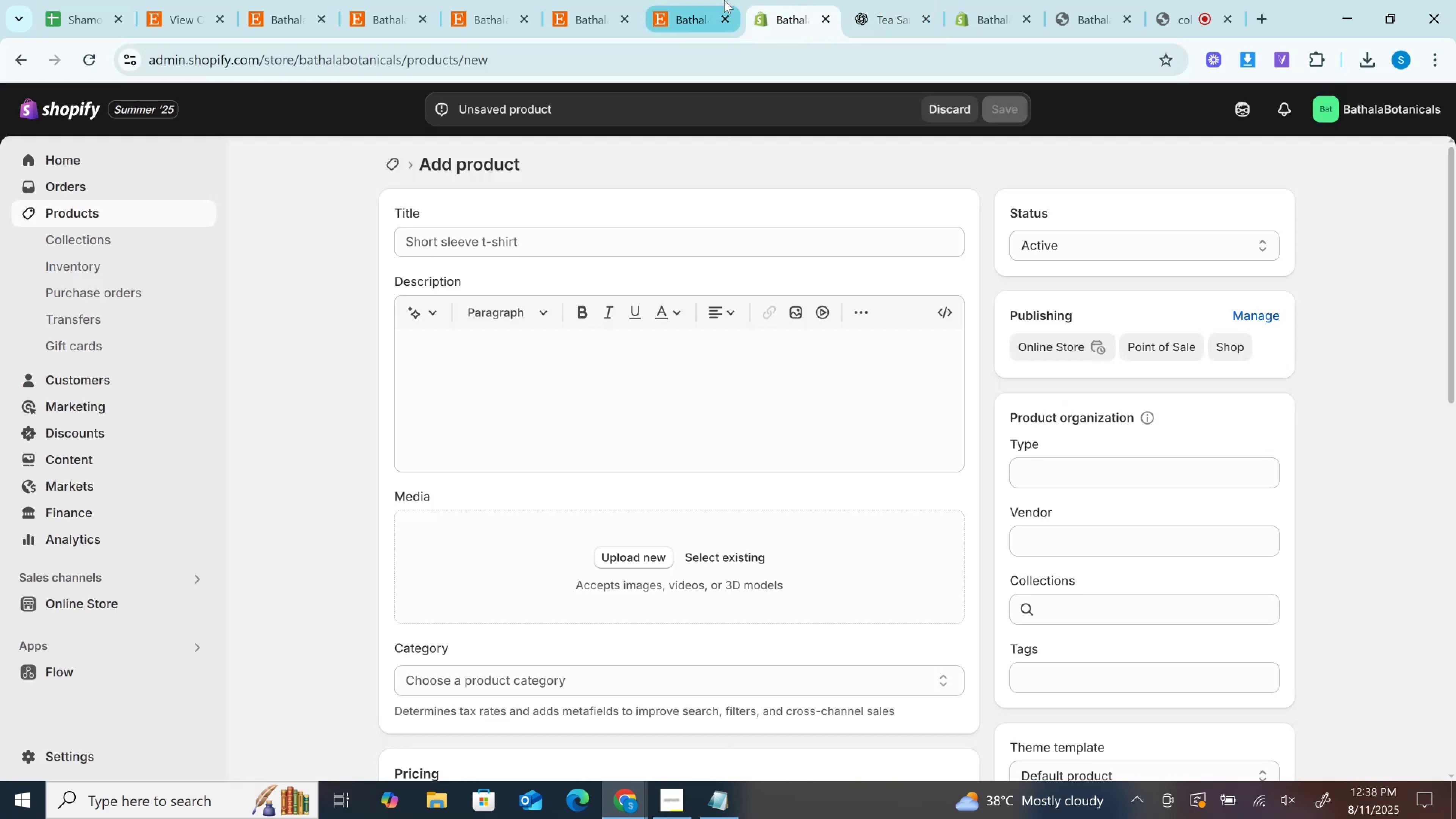 
left_click([724, 0])
 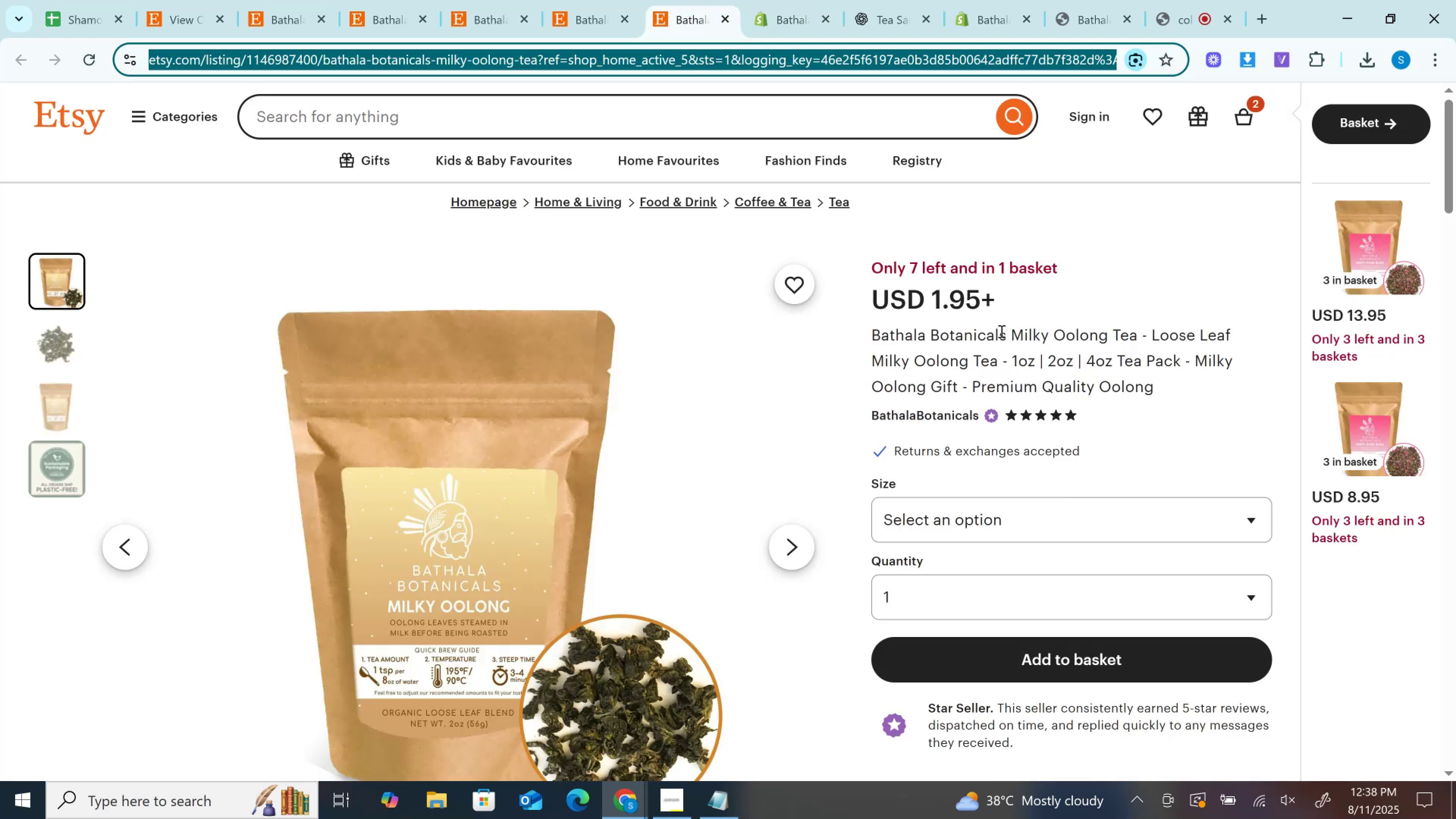 
left_click_drag(start_coordinate=[1006, 332], to_coordinate=[1155, 332])
 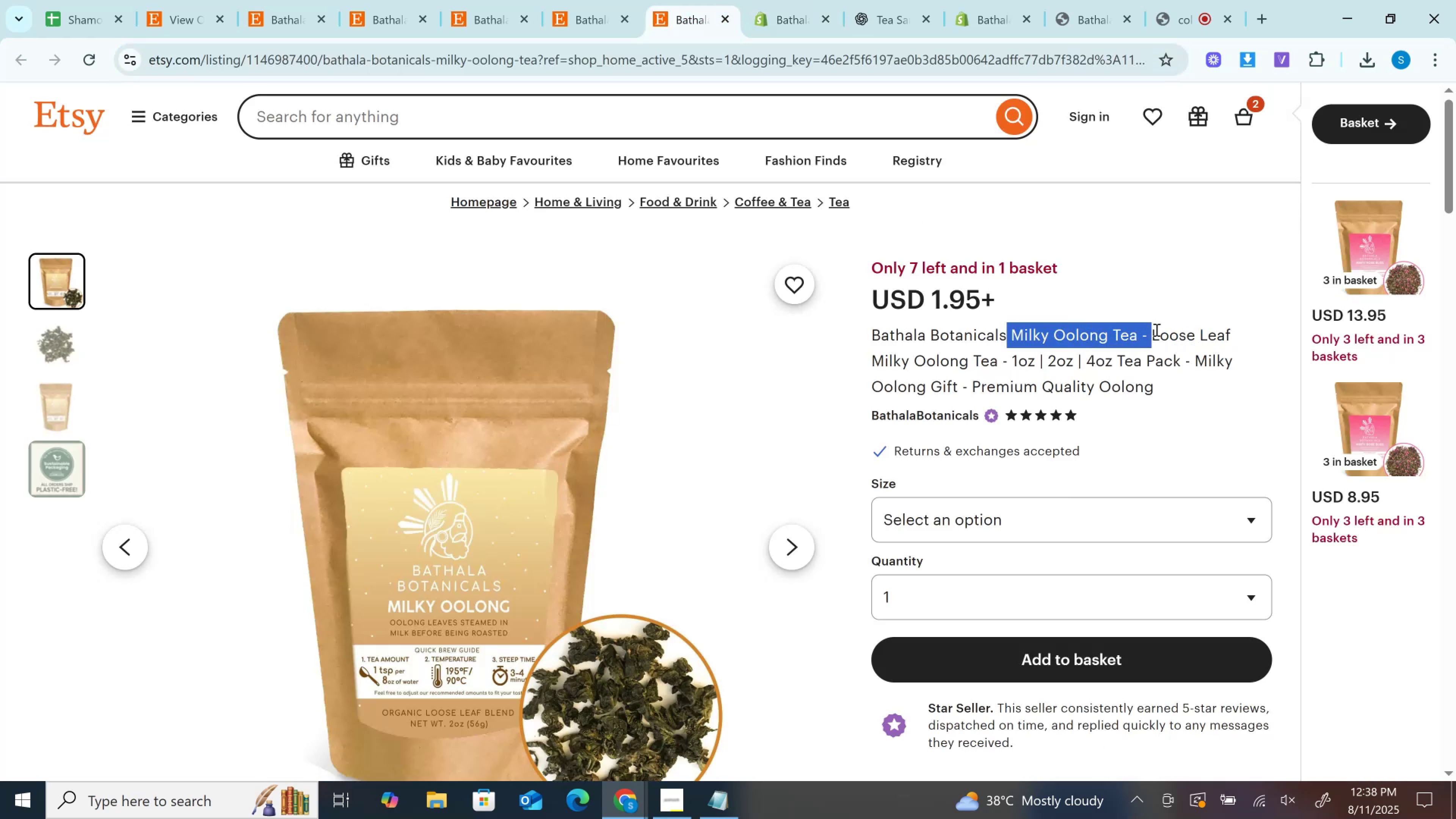 
key(Control+C)
 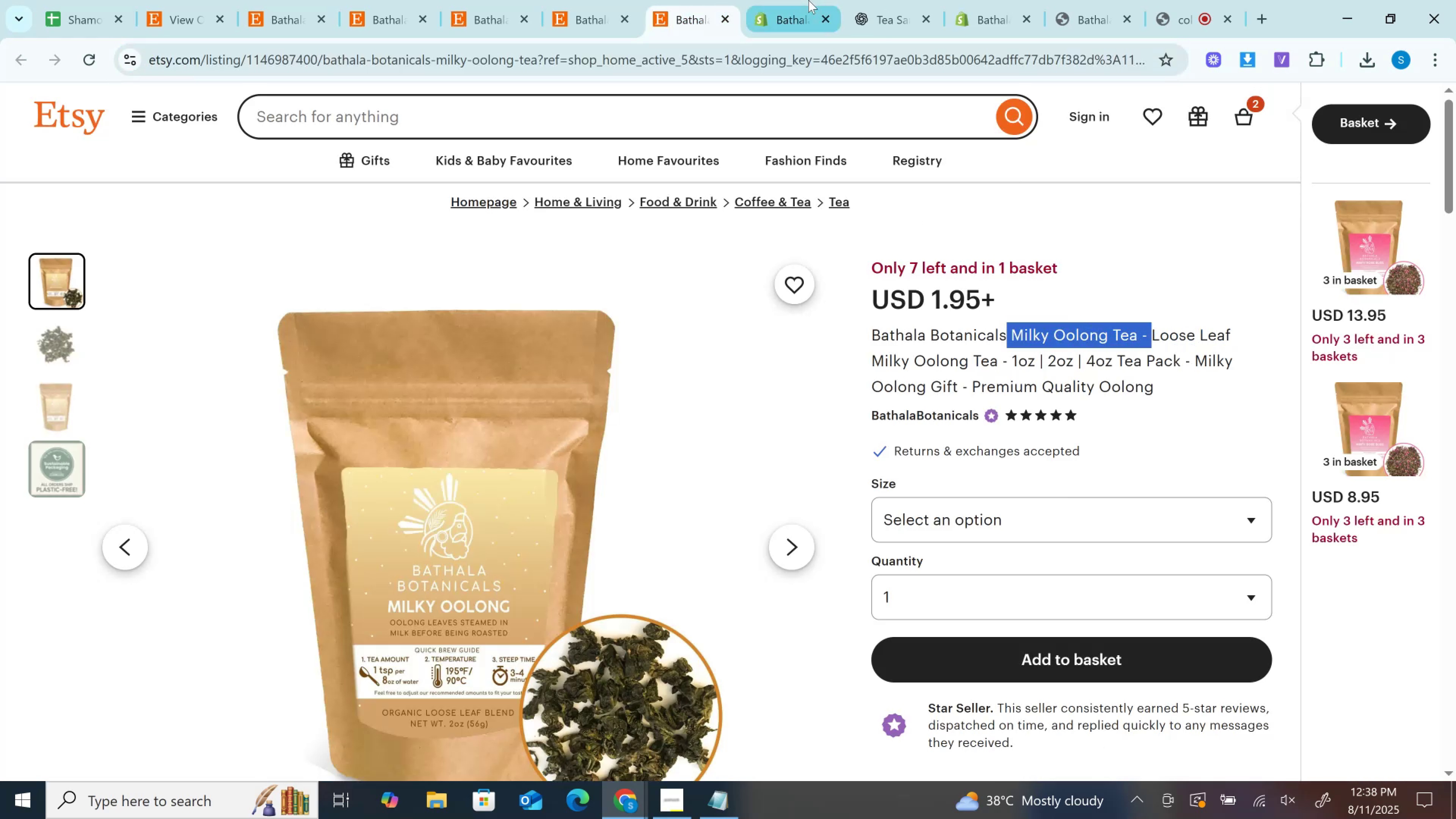 
left_click([808, 0])
 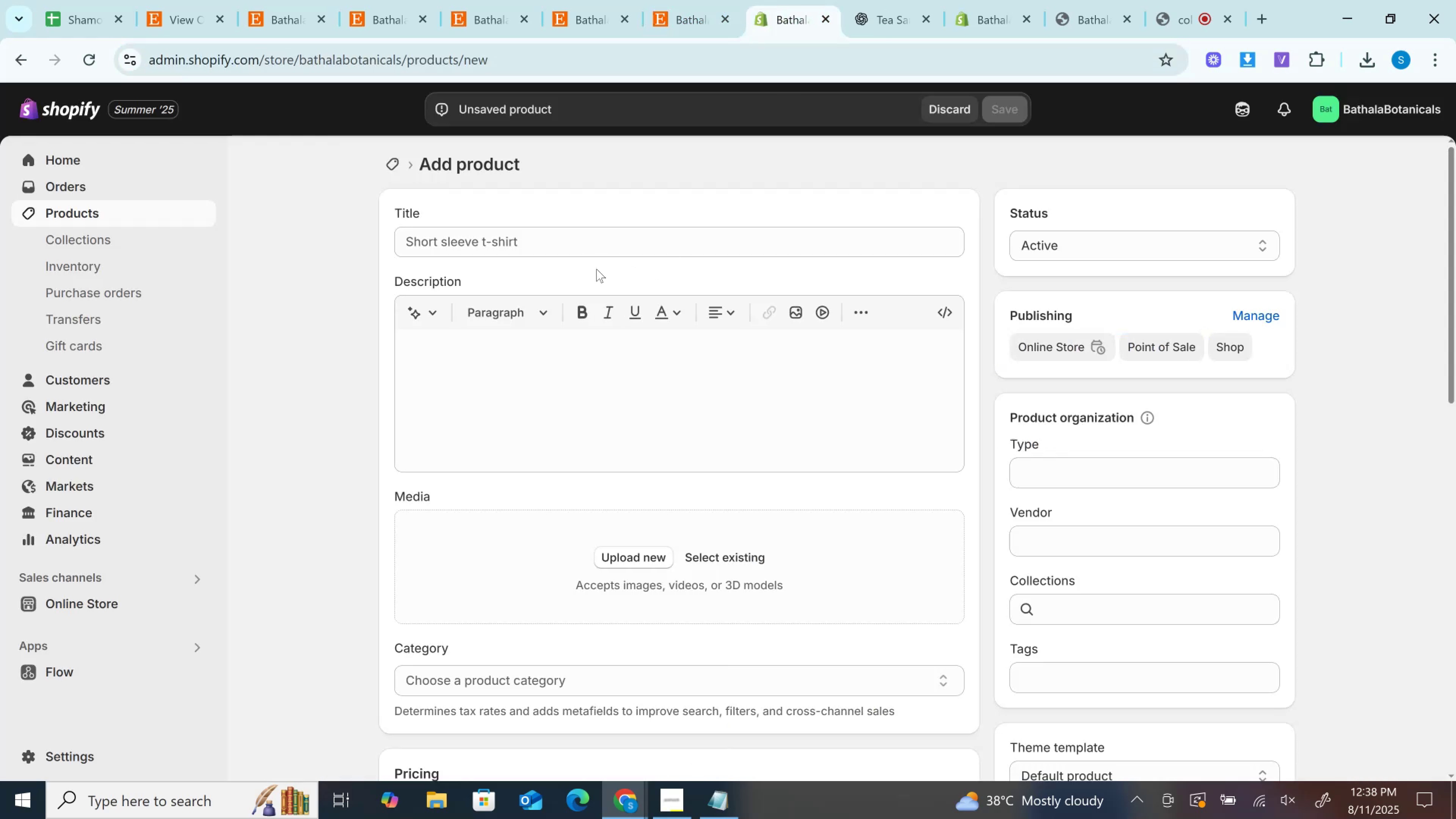 
left_click_drag(start_coordinate=[592, 257], to_coordinate=[592, 255])
 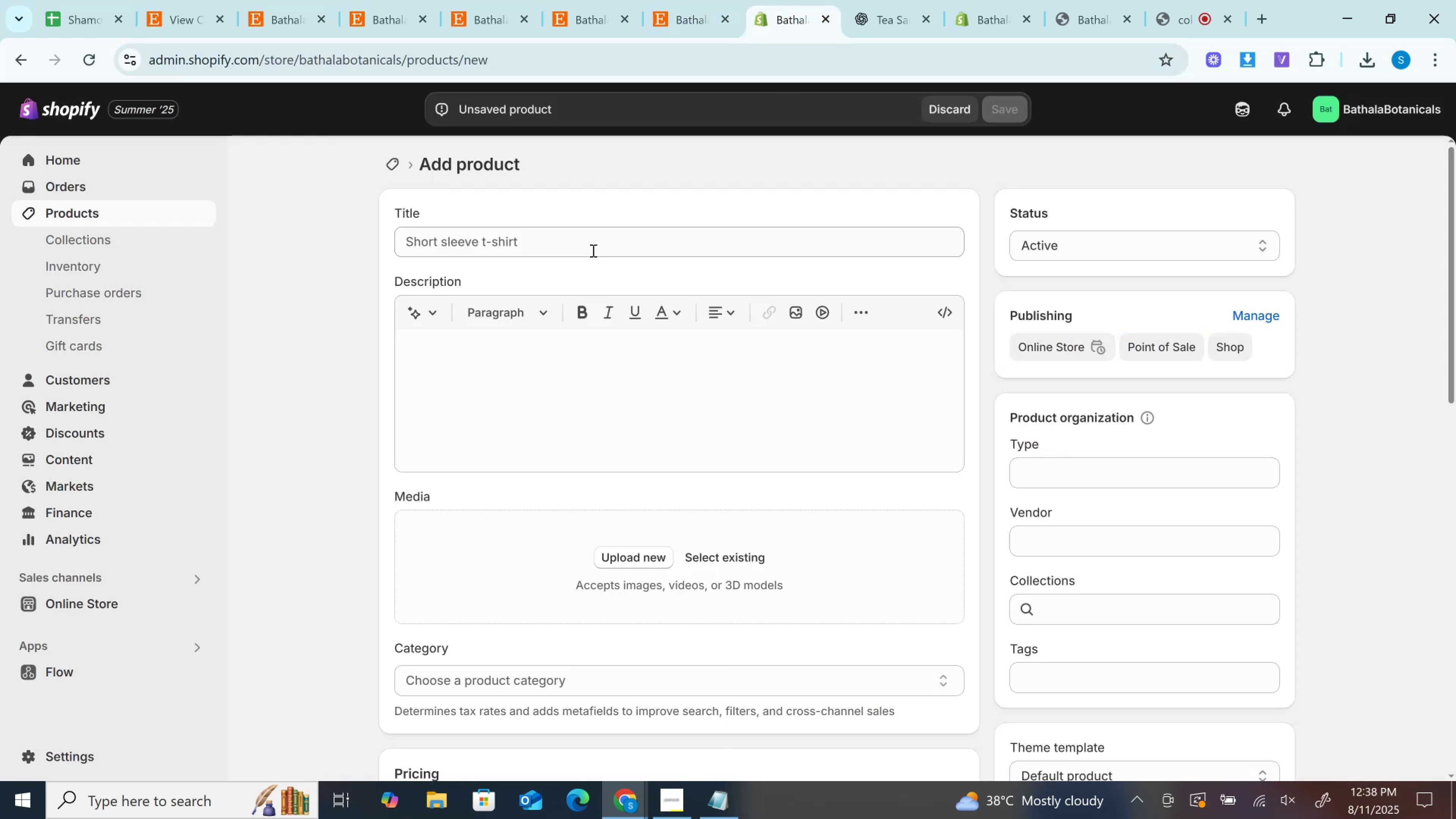 
double_click([587, 240])
 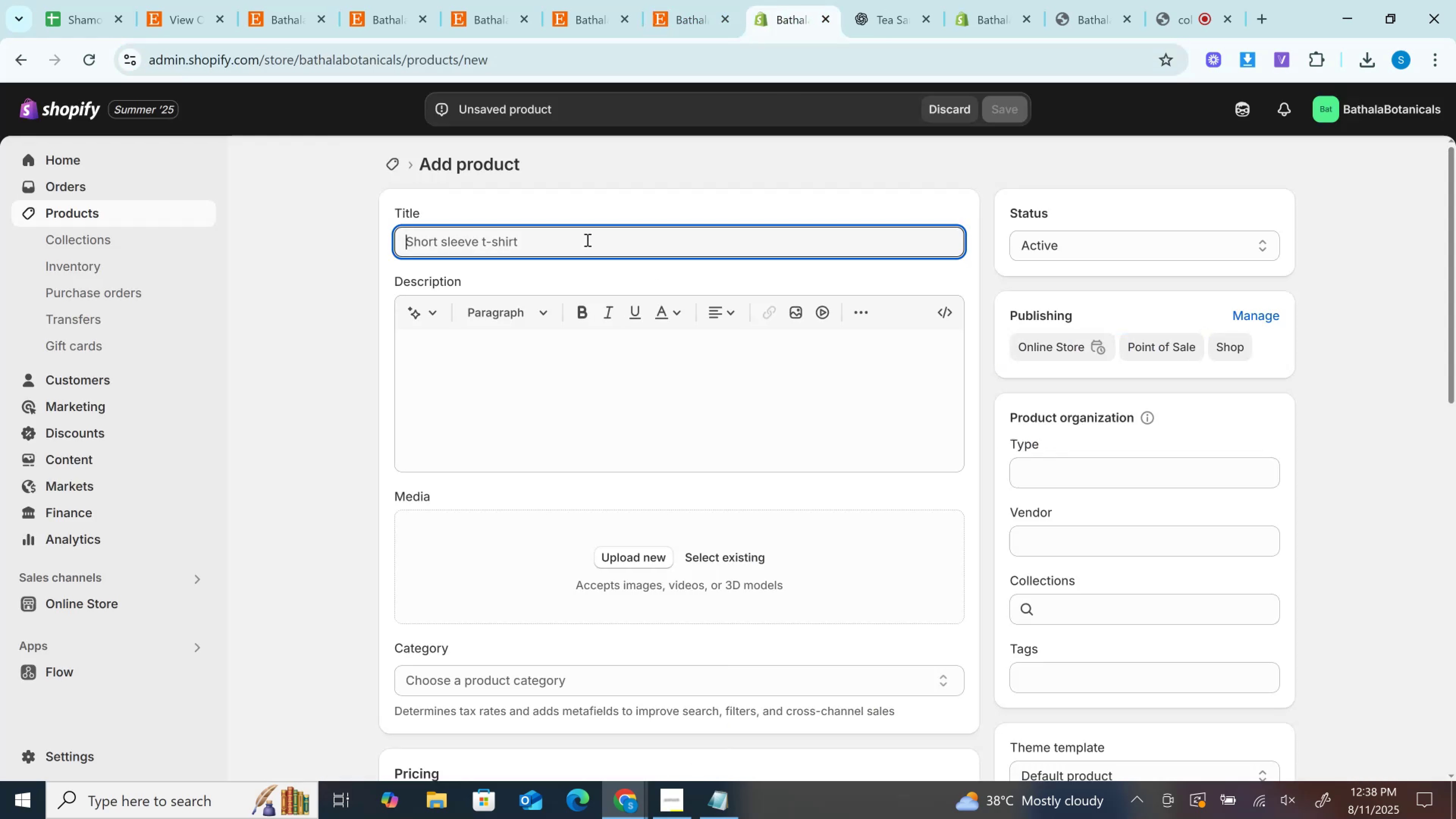 
key(Control+V)
 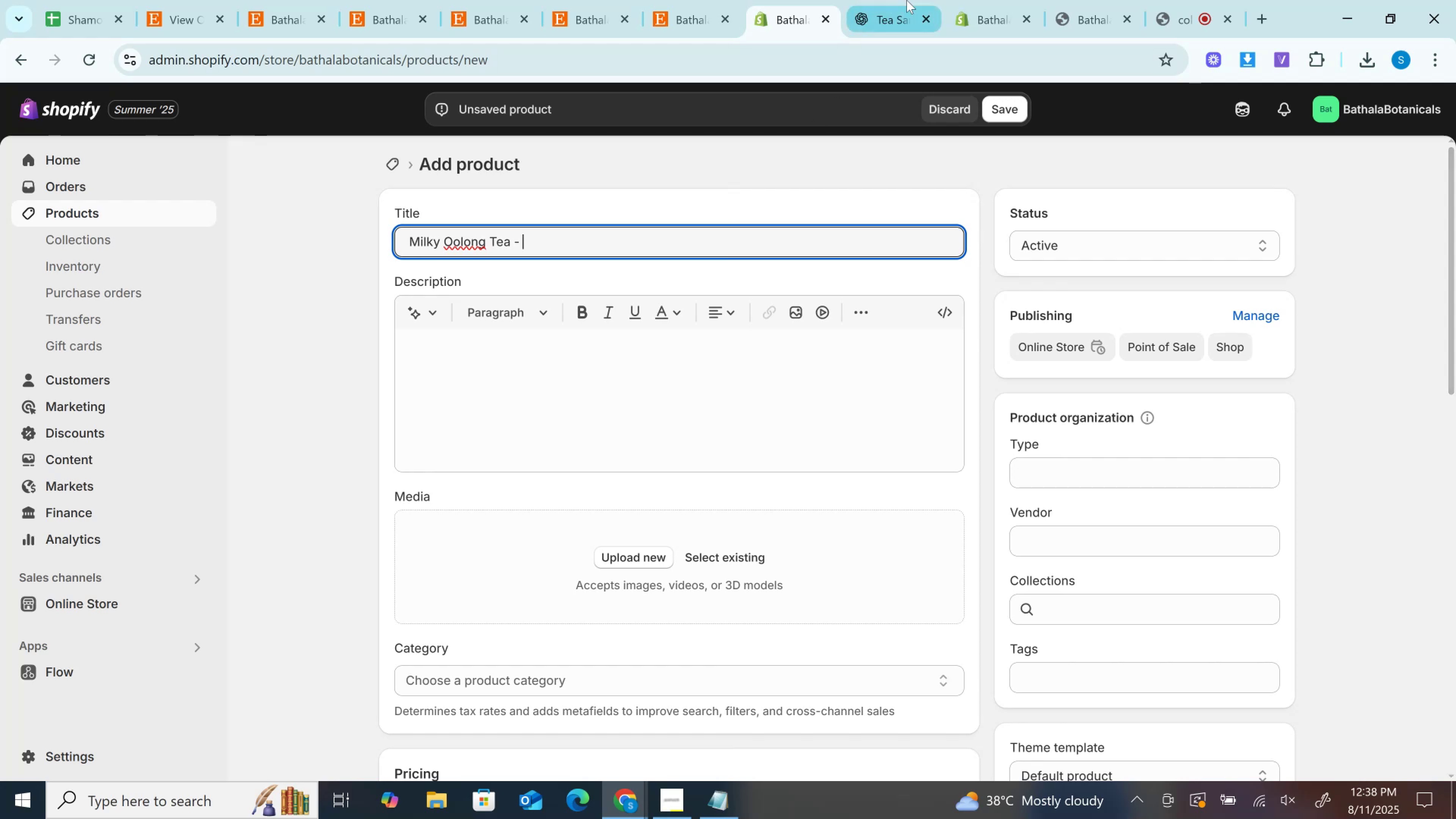 
left_click([915, 0])
 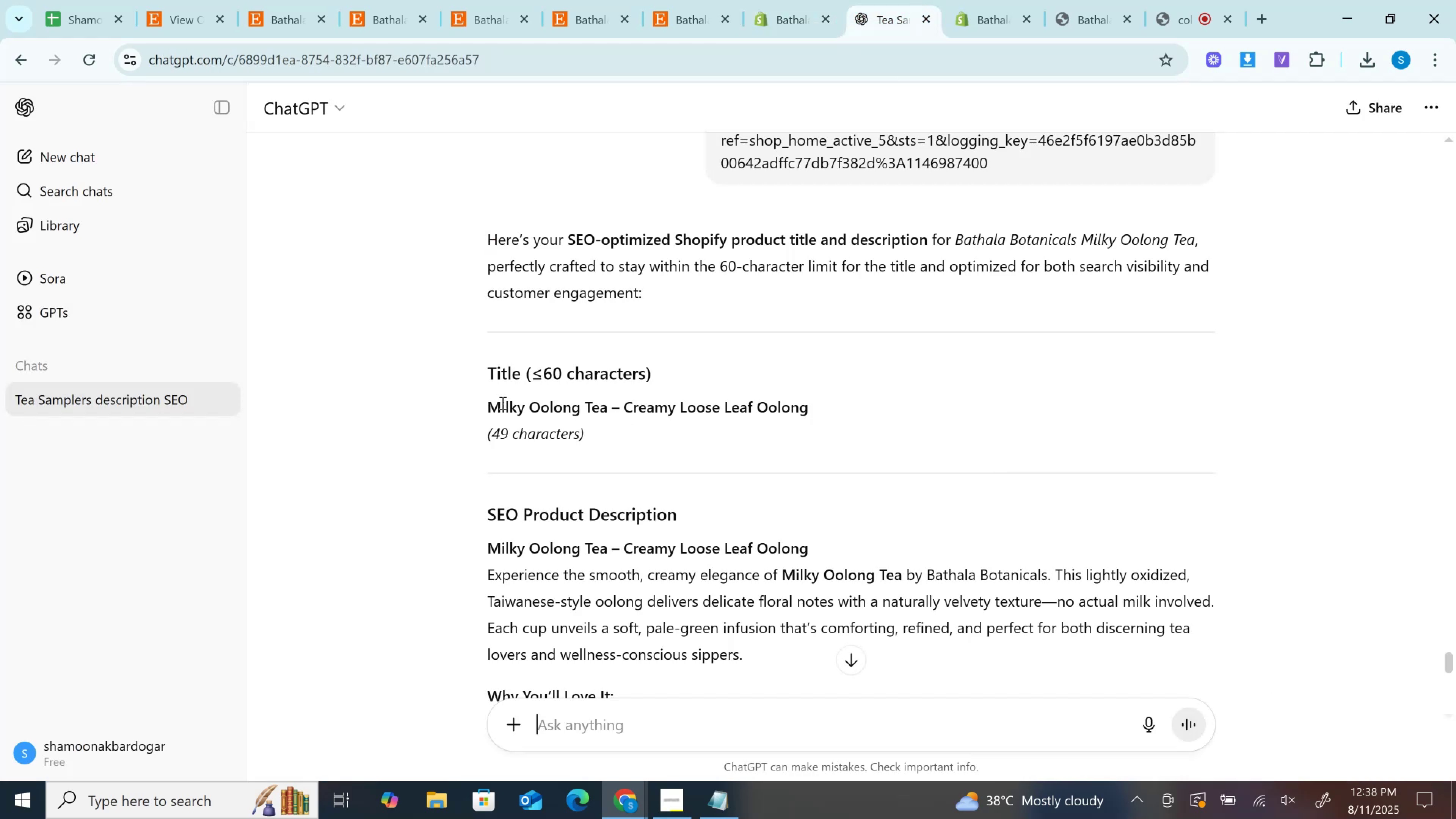 
left_click_drag(start_coordinate=[485, 403], to_coordinate=[834, 389])
 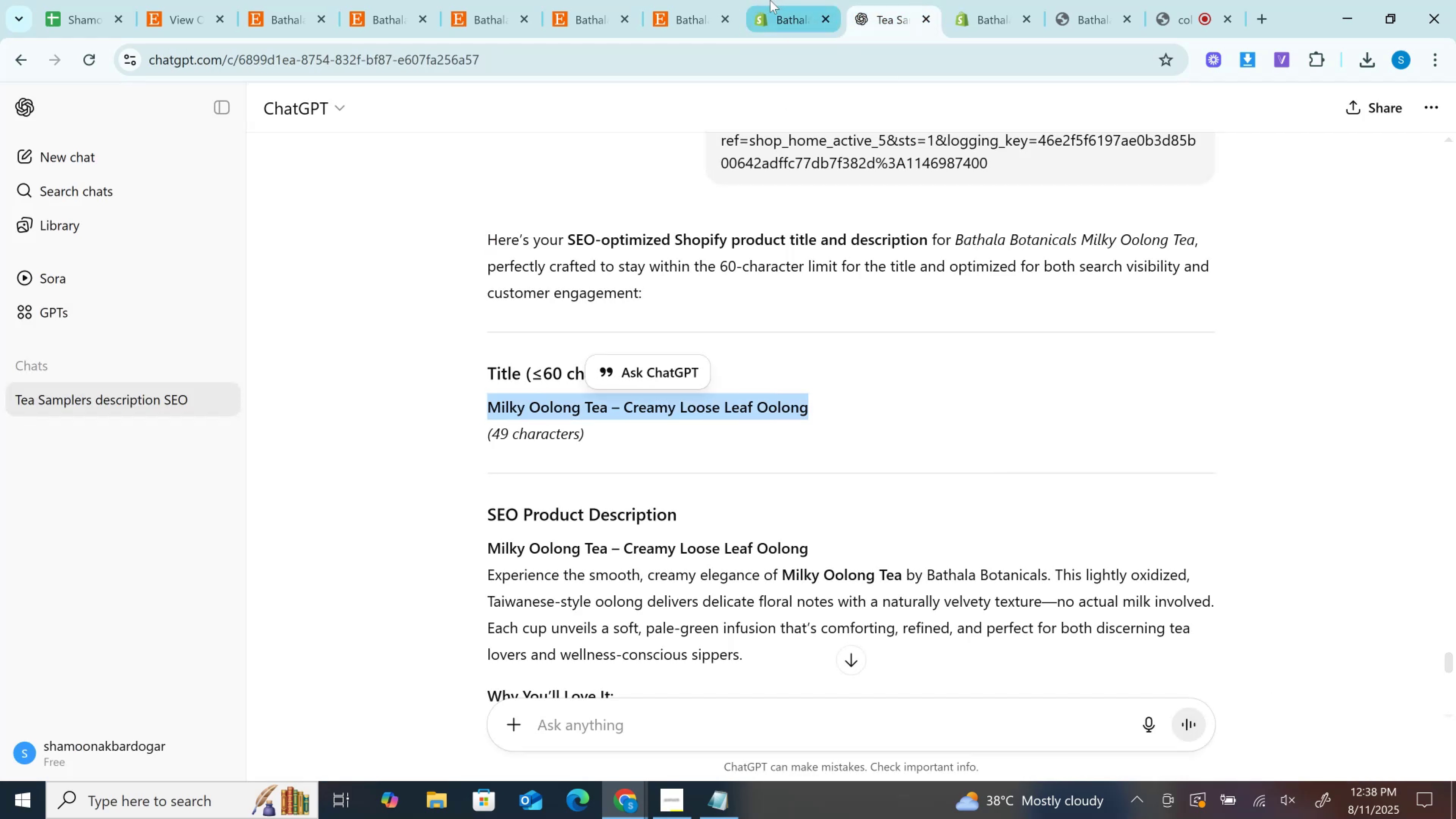 
hold_key(key=ControlLeft, duration=0.36)
 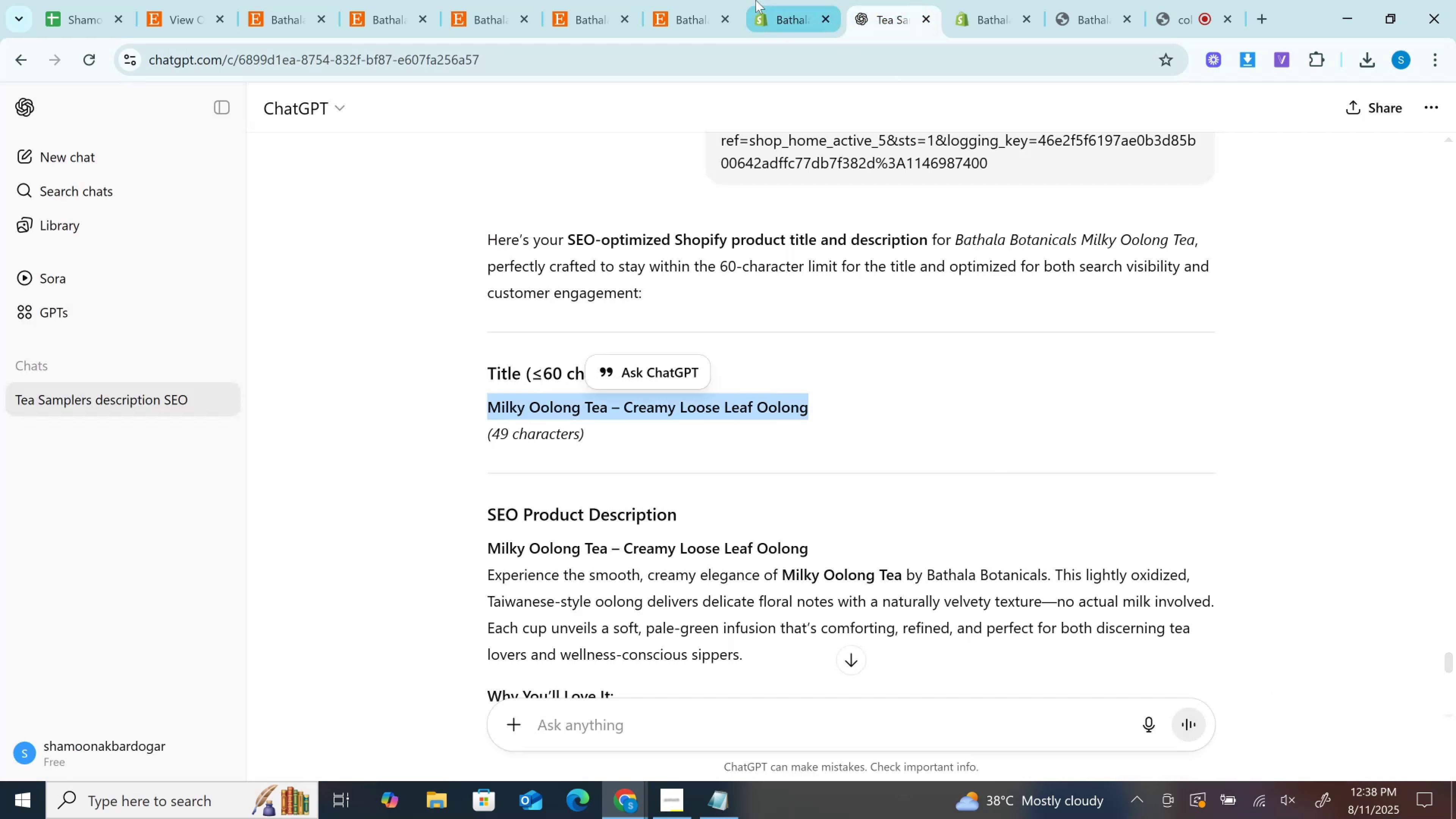 
key(Control+C)
 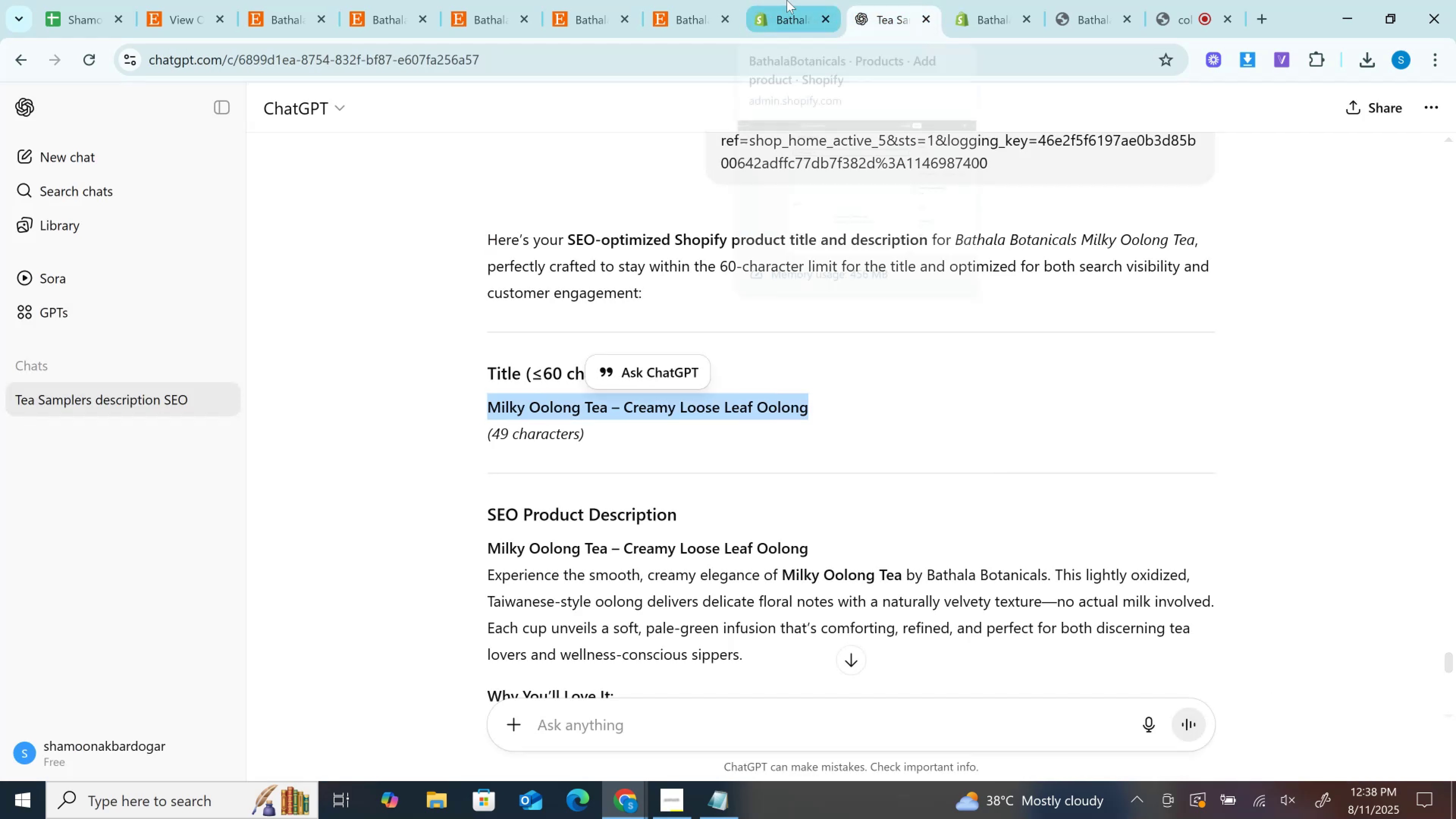 
left_click([787, 0])
 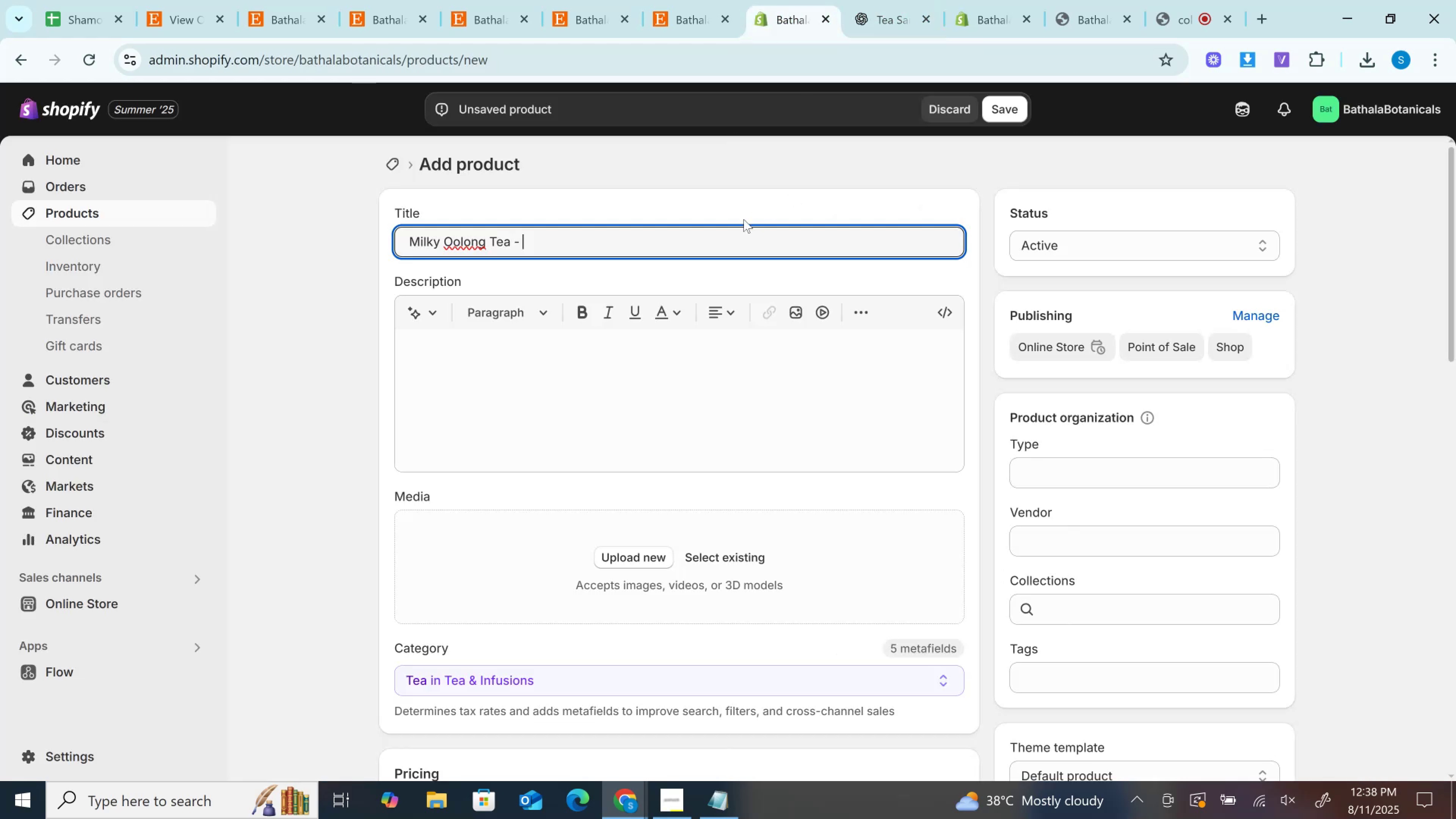 
key(Control+A)
 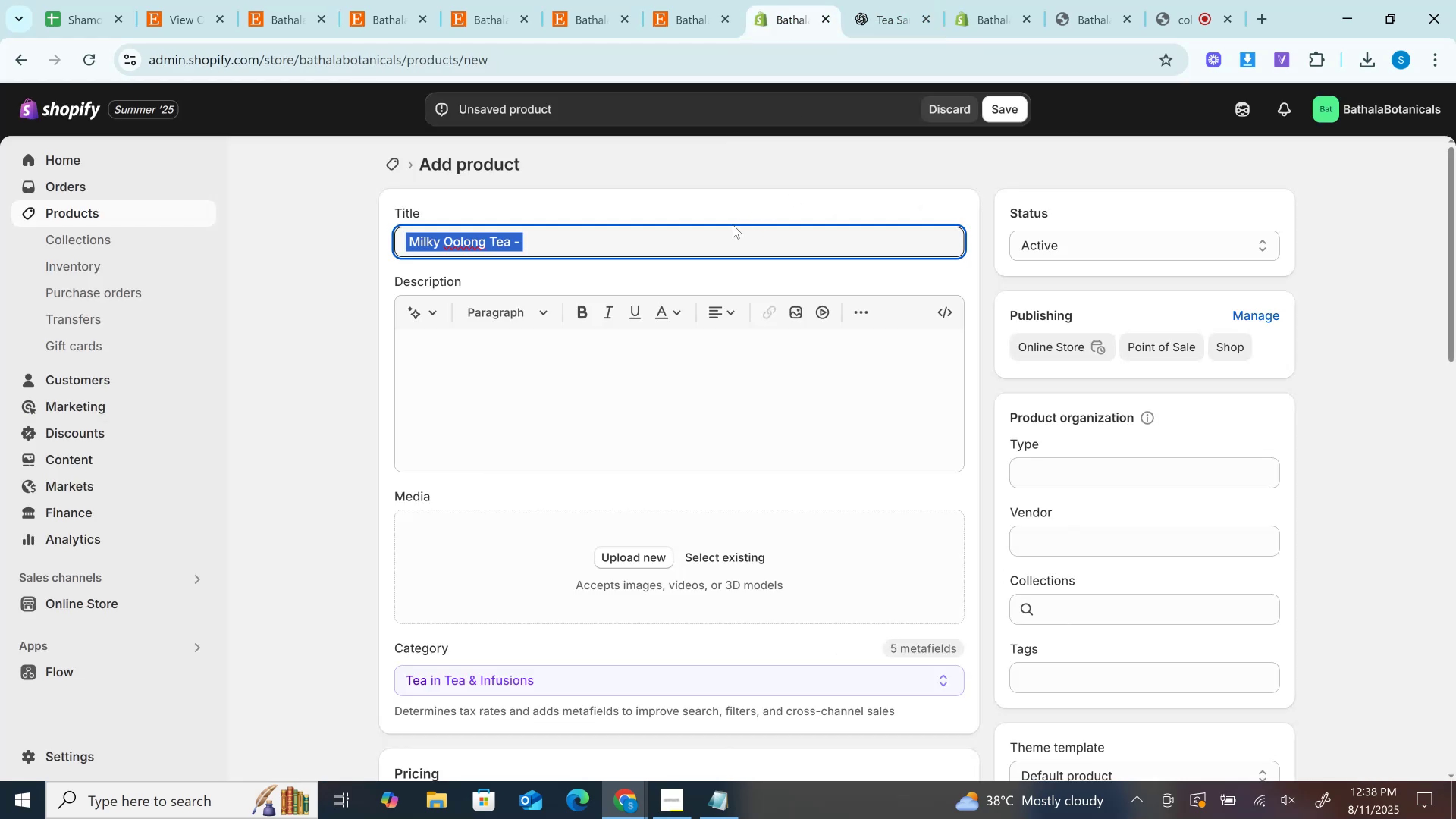 
key(Control+V)
 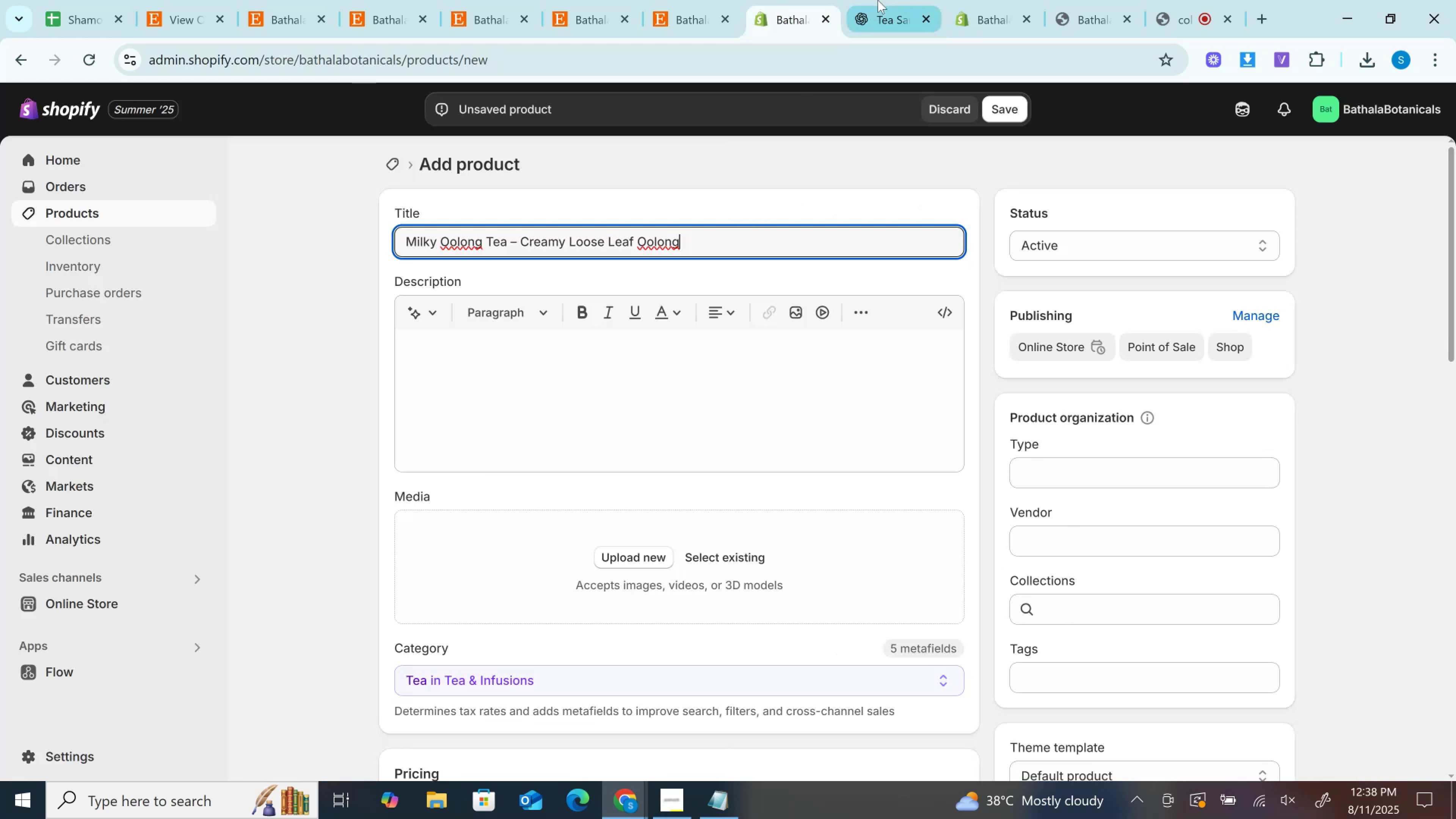 
left_click([878, 0])
 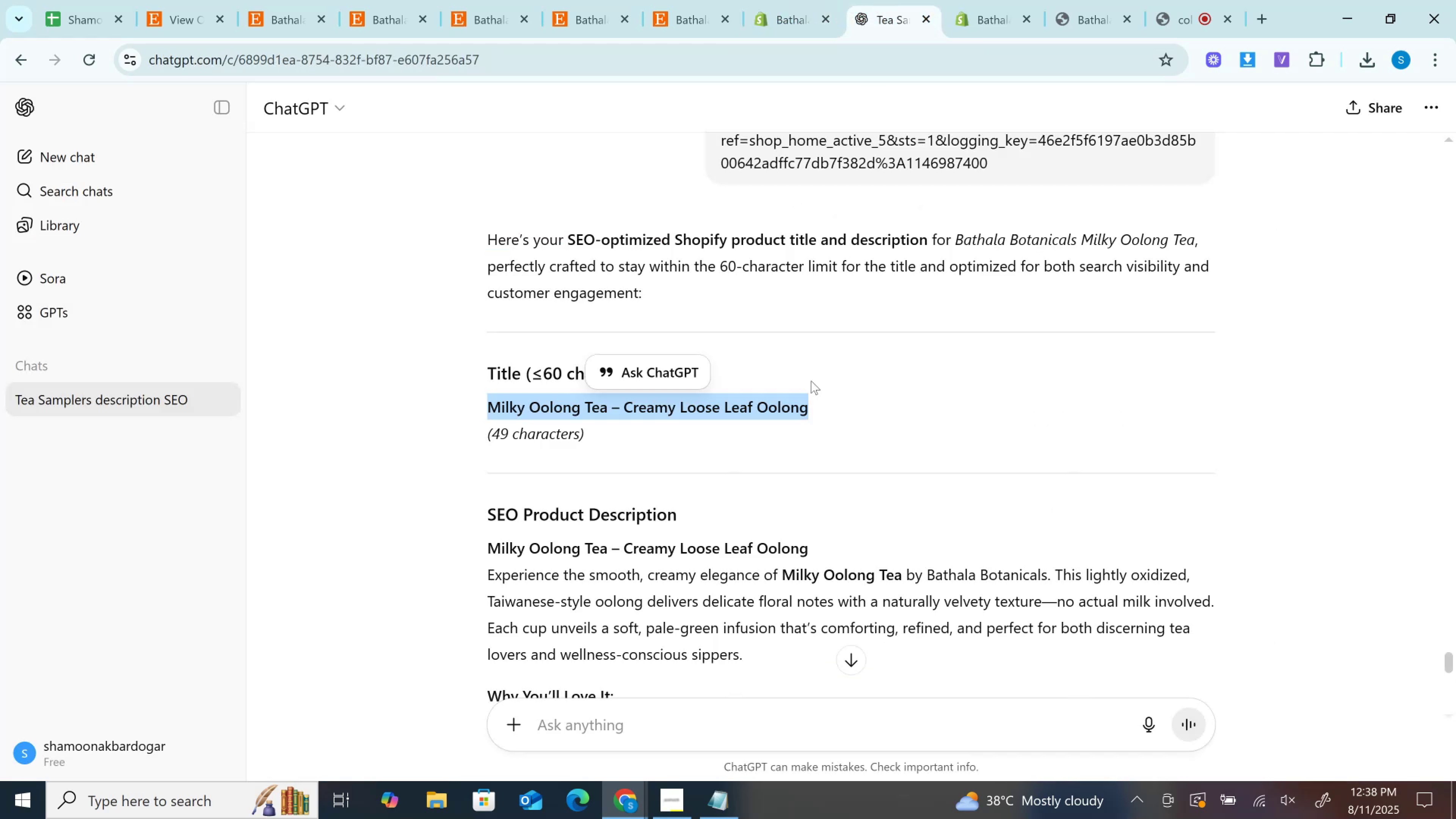 
scroll: coordinate [811, 381], scroll_direction: down, amount: 1.0
 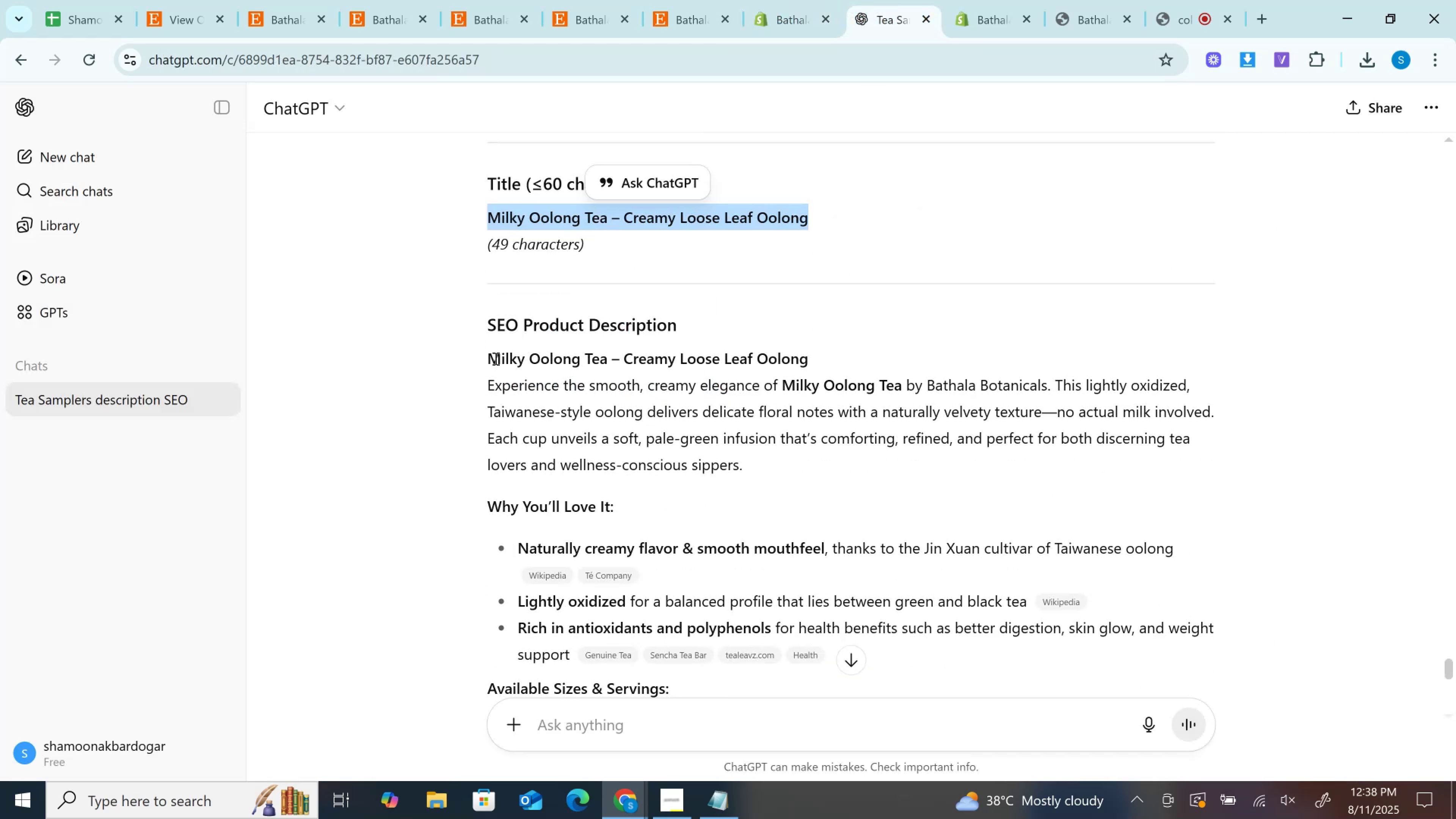 
left_click_drag(start_coordinate=[485, 358], to_coordinate=[823, 357])
 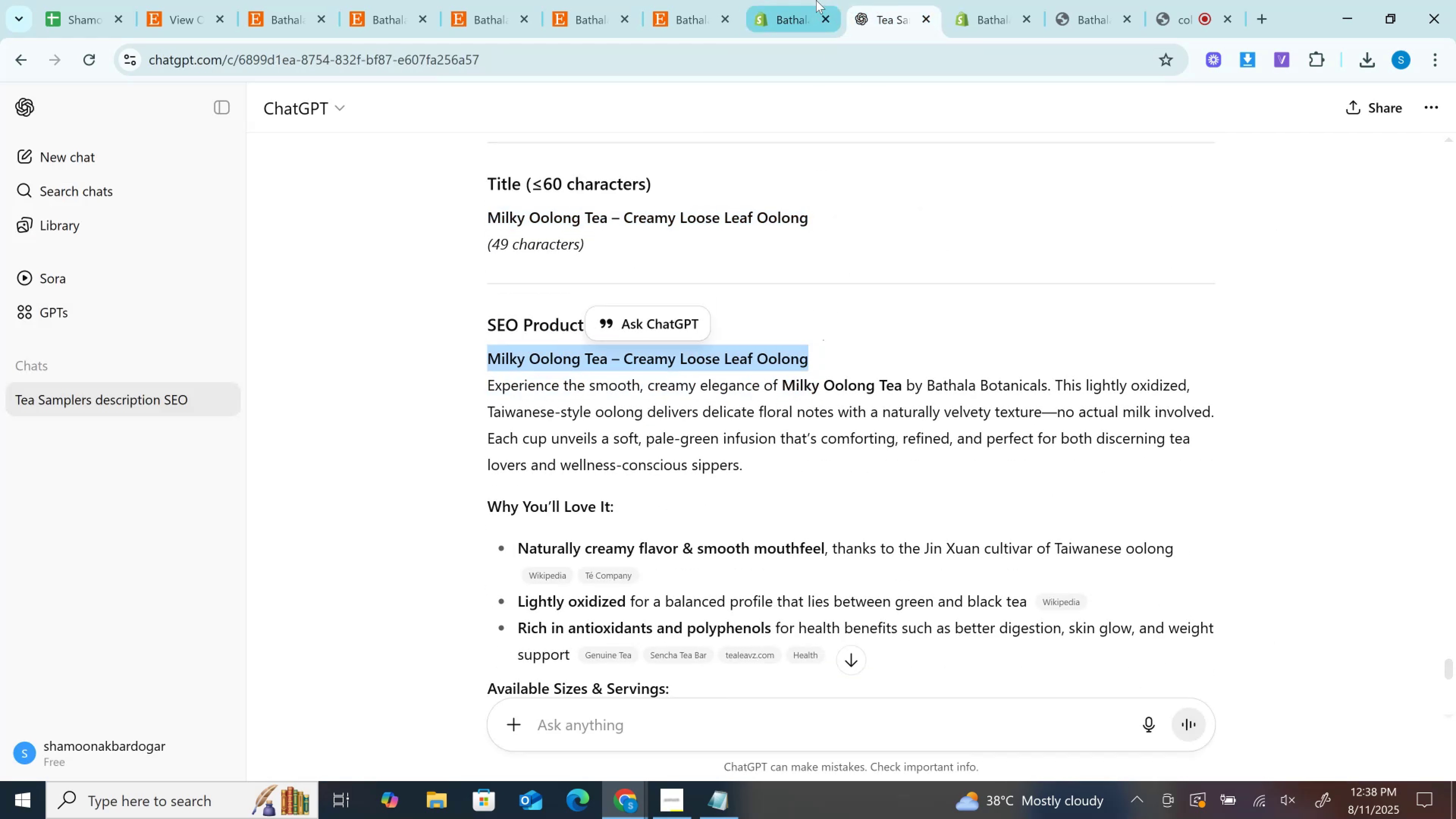 
key(Control+C)
 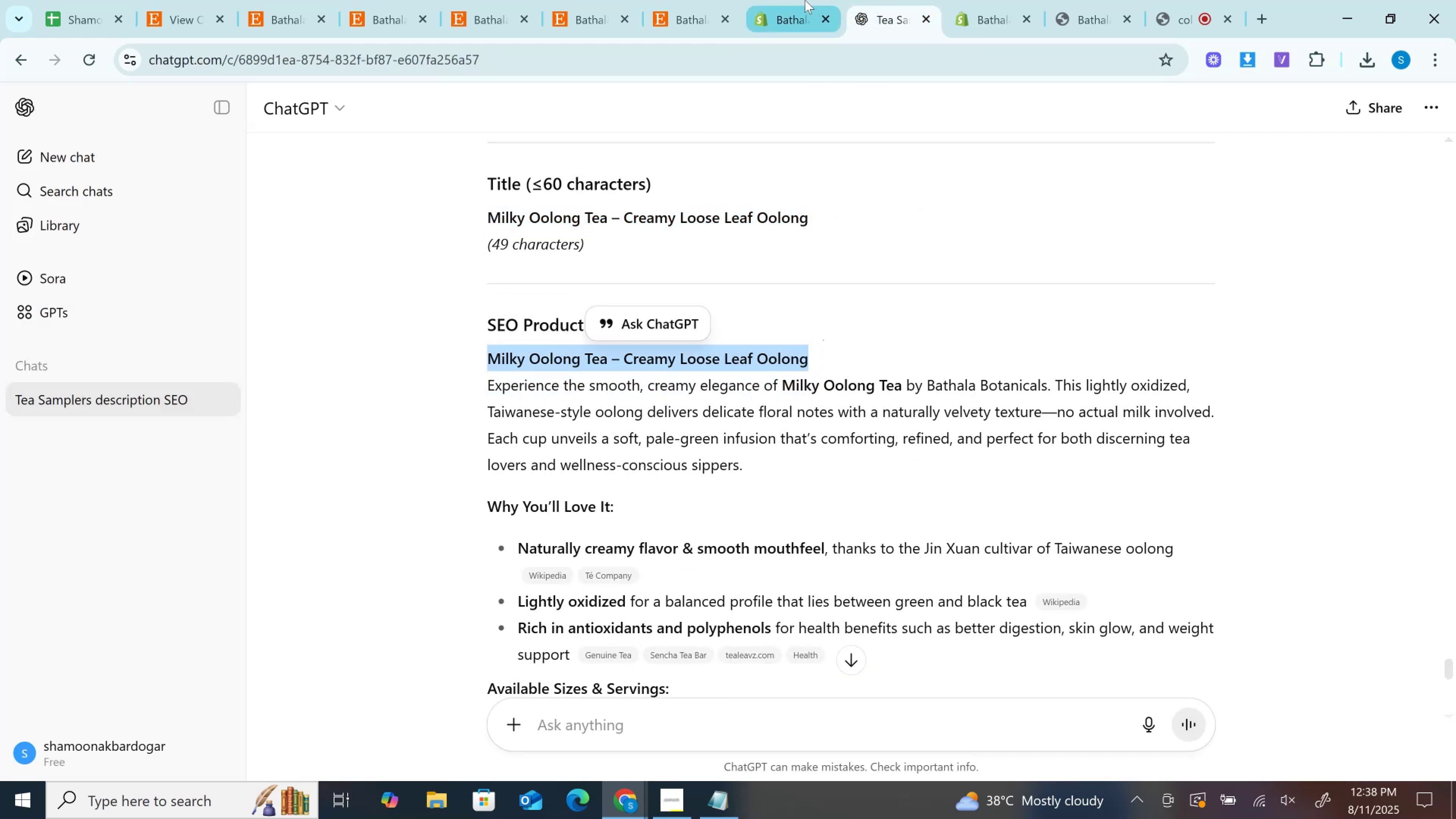 
left_click([805, 0])
 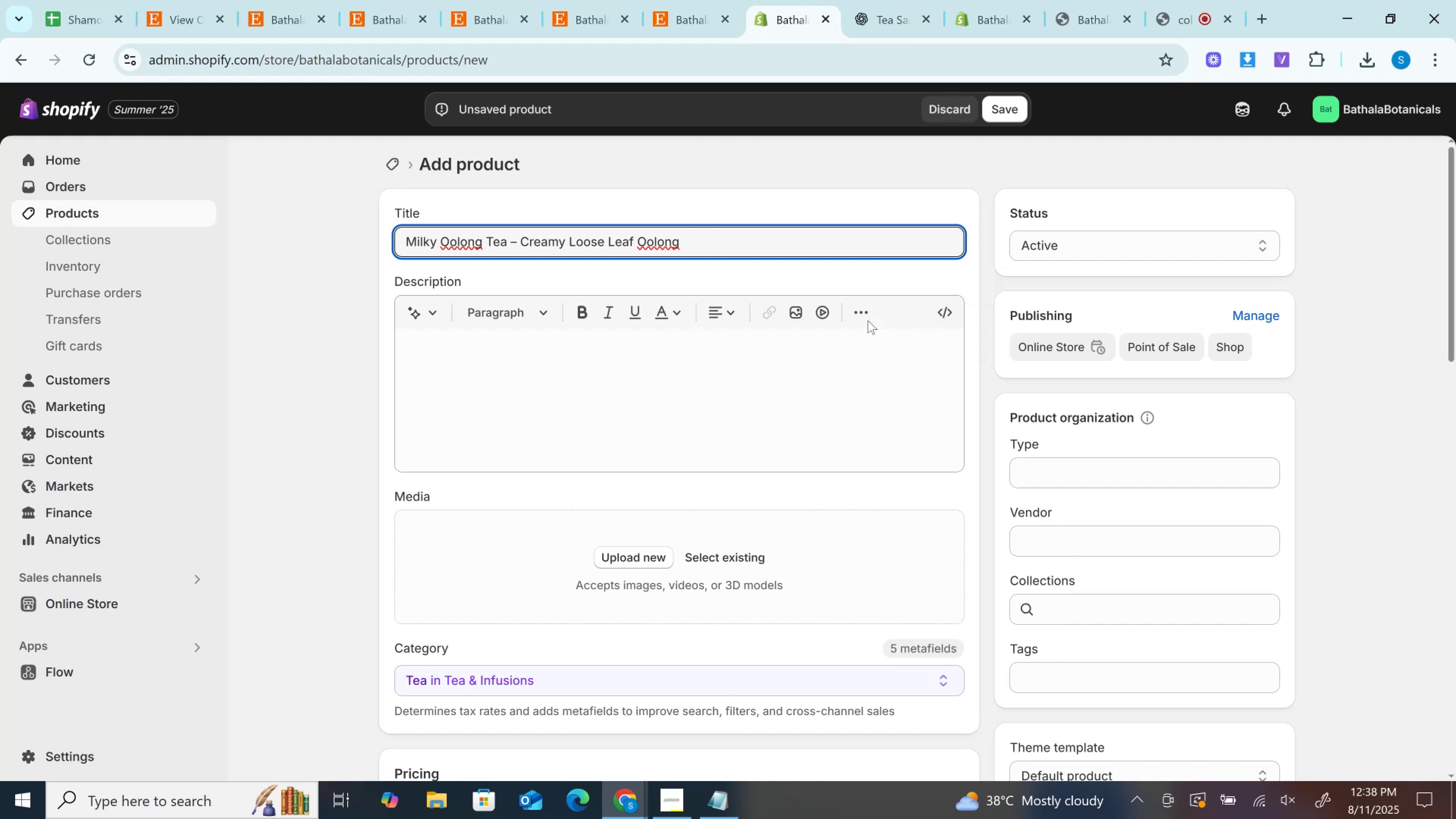 
hold_key(key=ControlLeft, duration=0.64)
left_click([800, 352])
 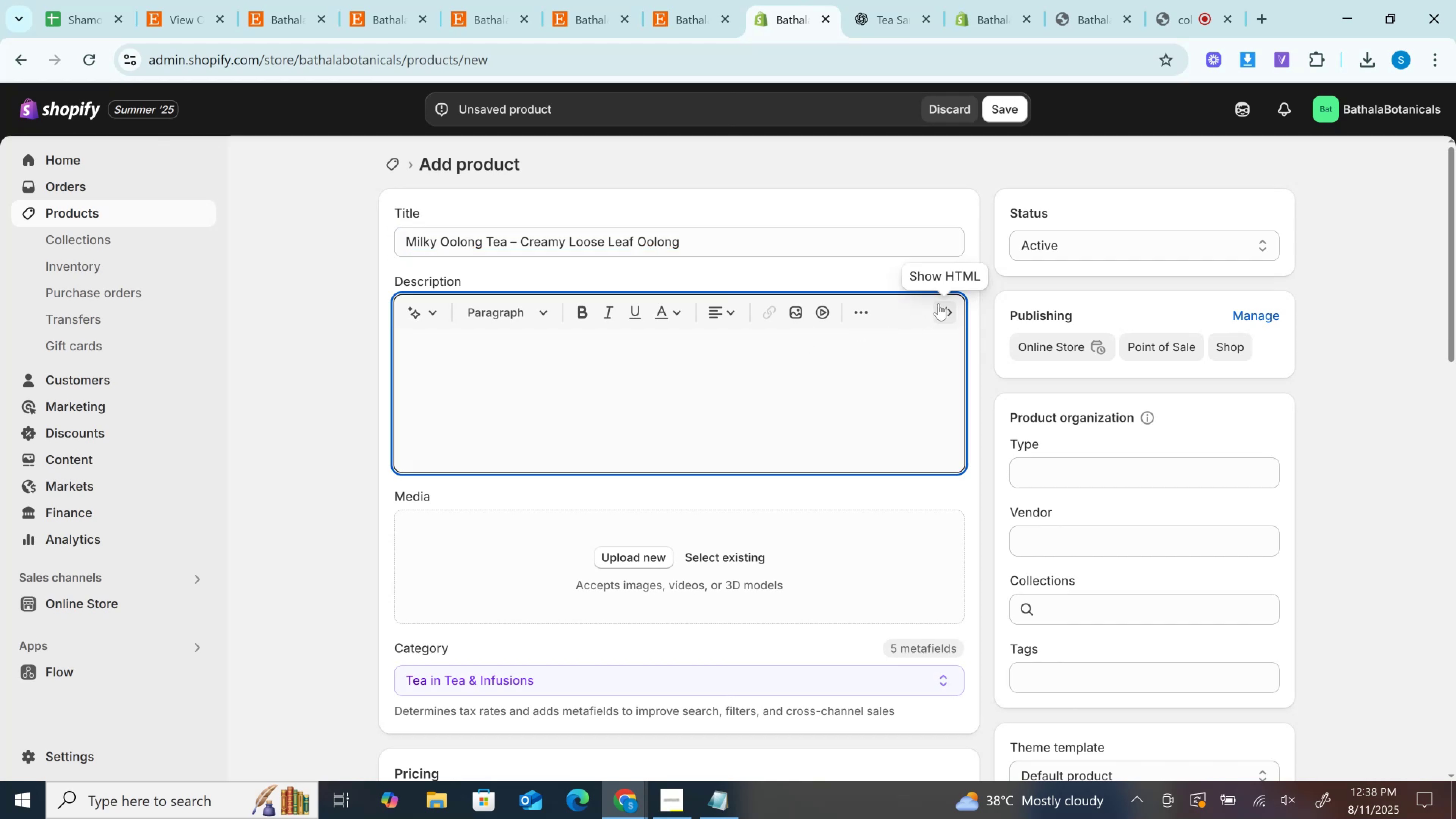 
left_click([938, 304])
 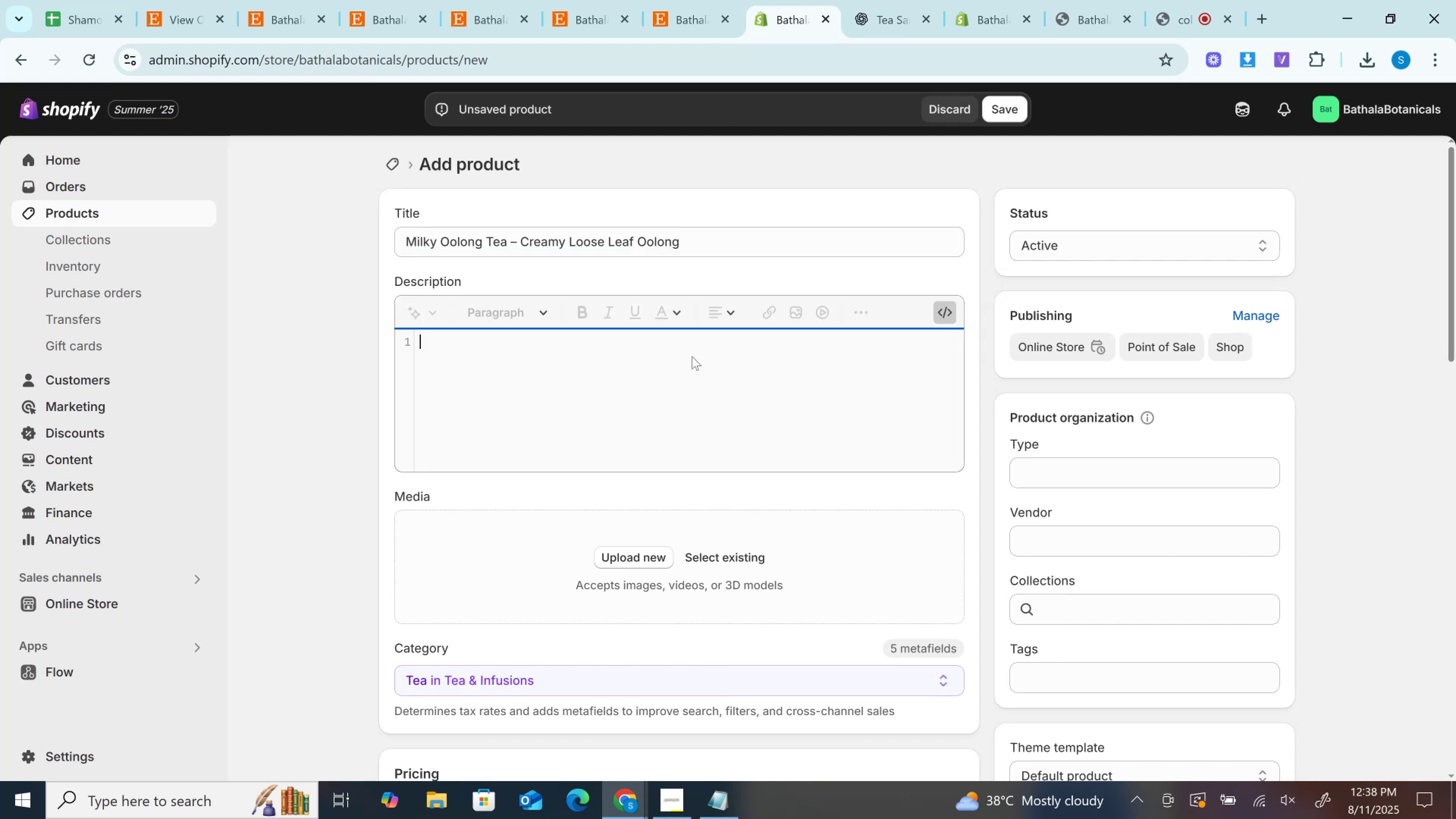 
double_click([692, 356])
 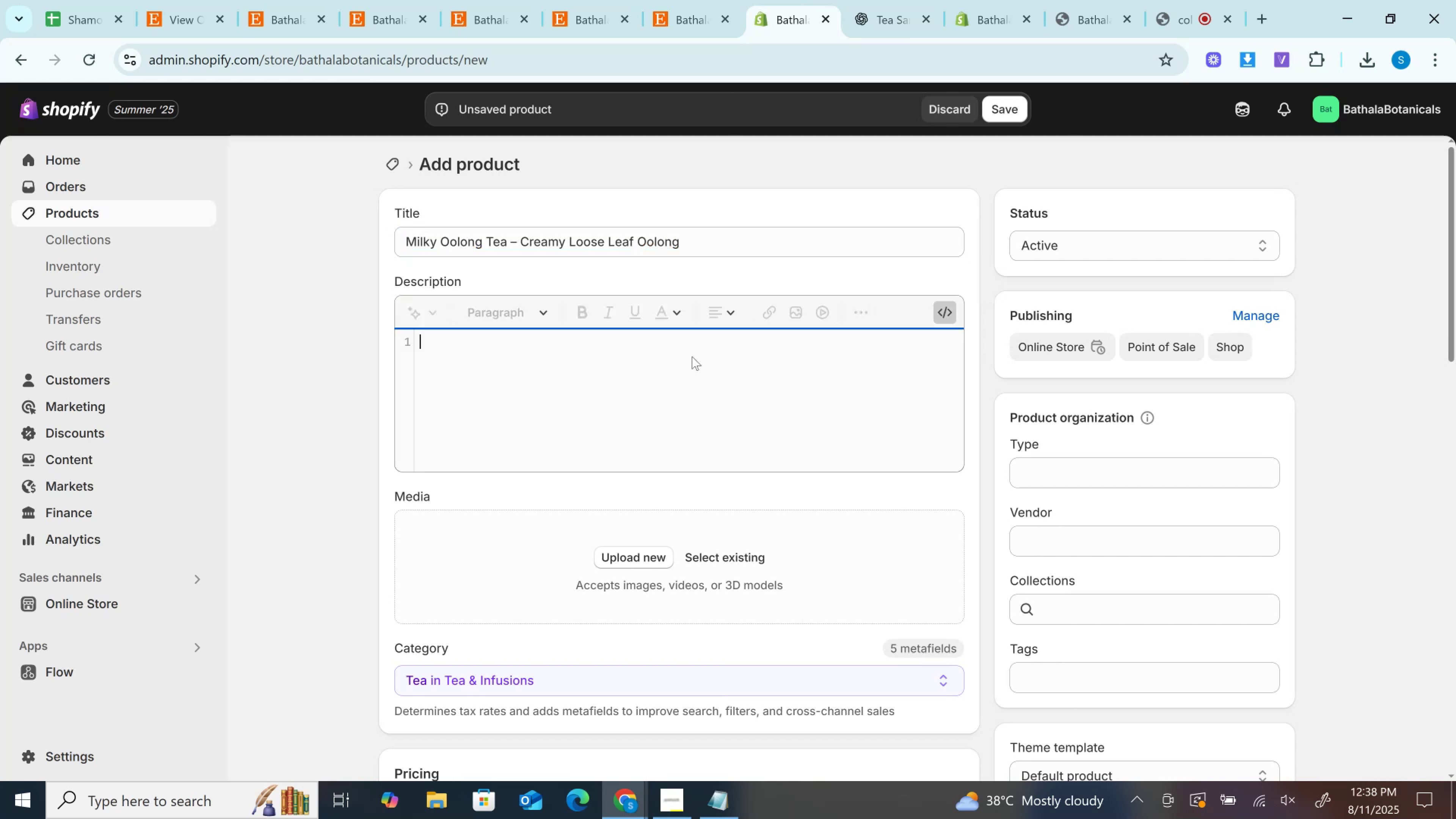 
key(Control+V)
 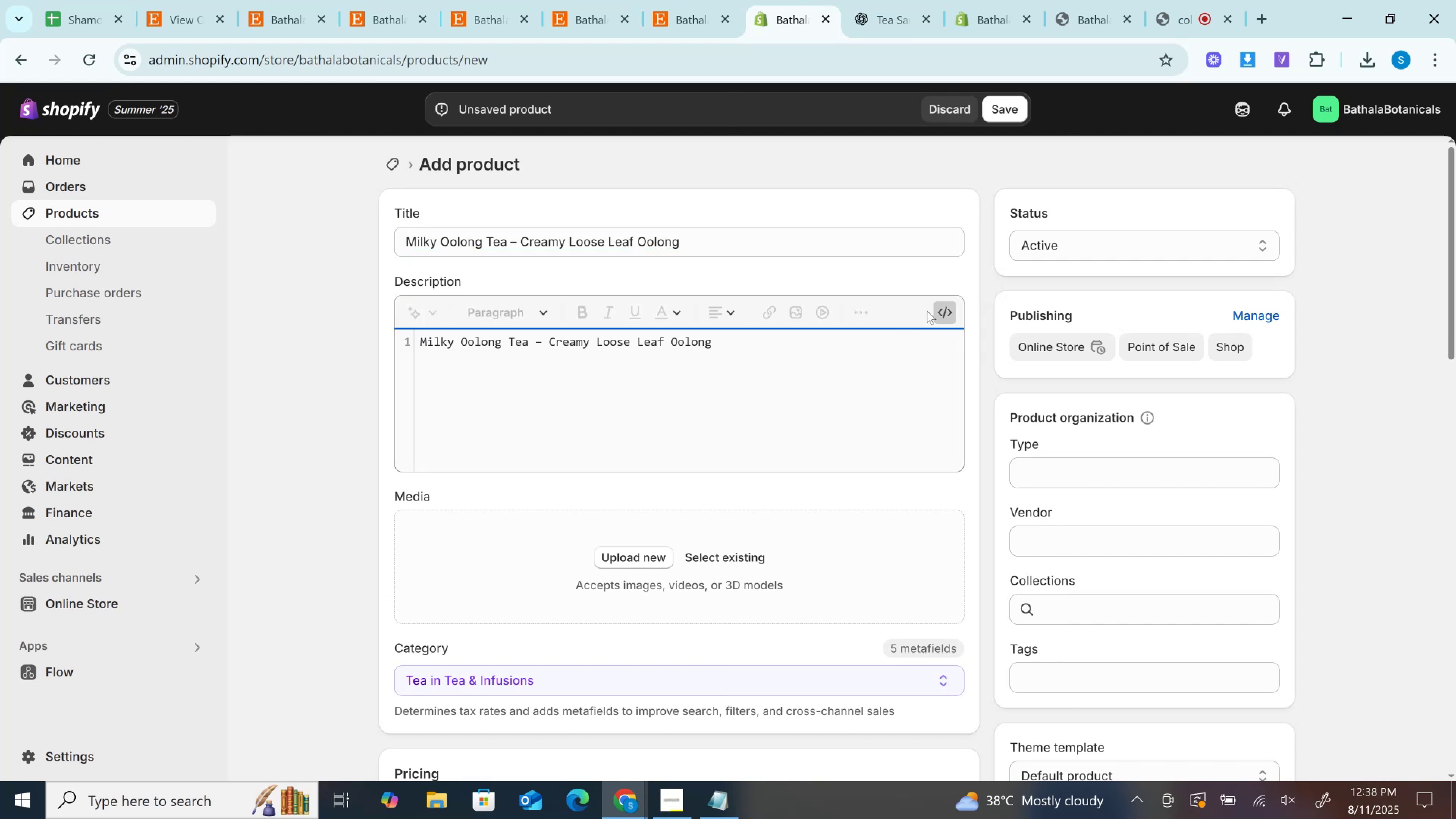 
left_click([939, 307])
 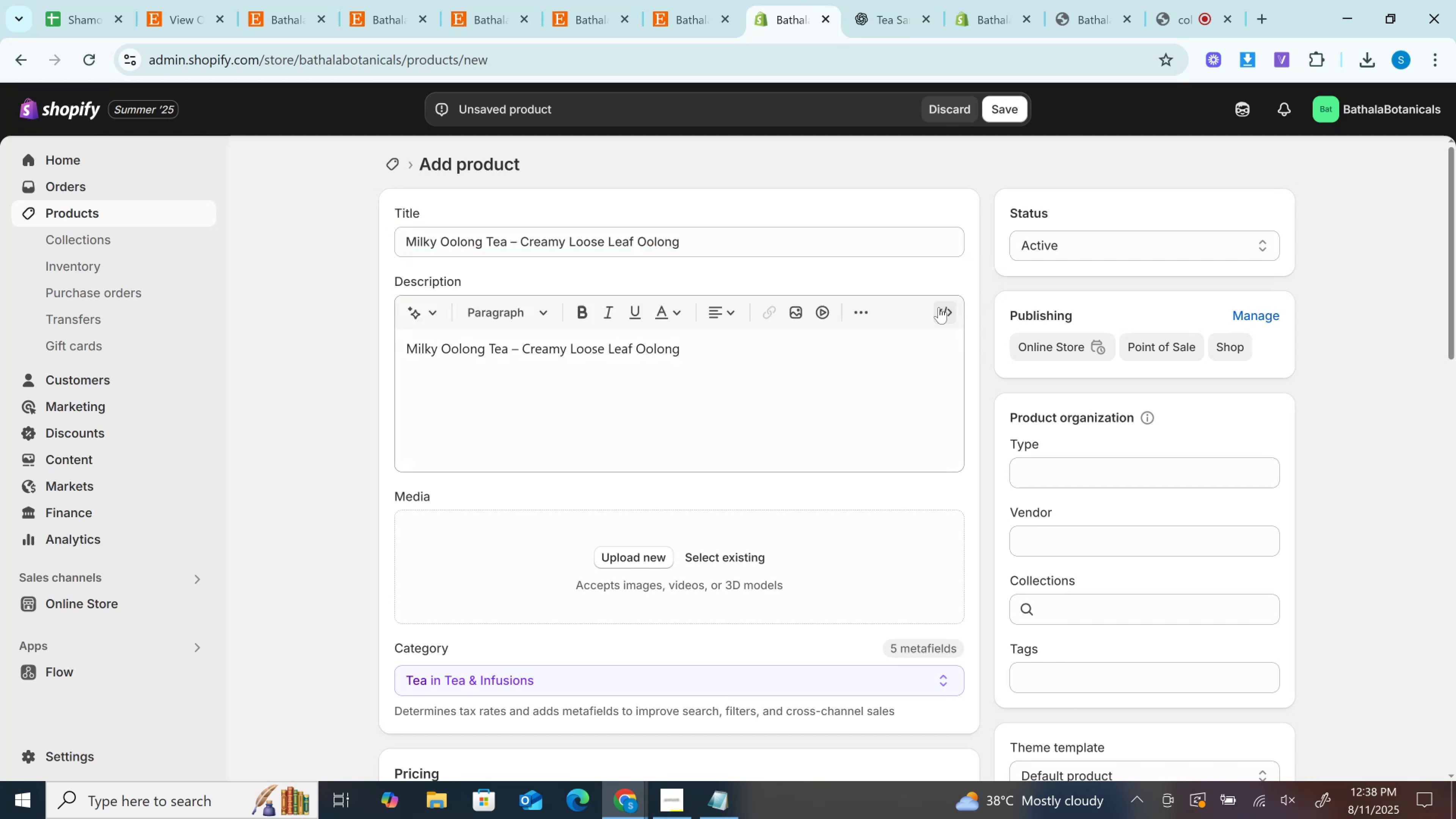 
key(Control+A)
 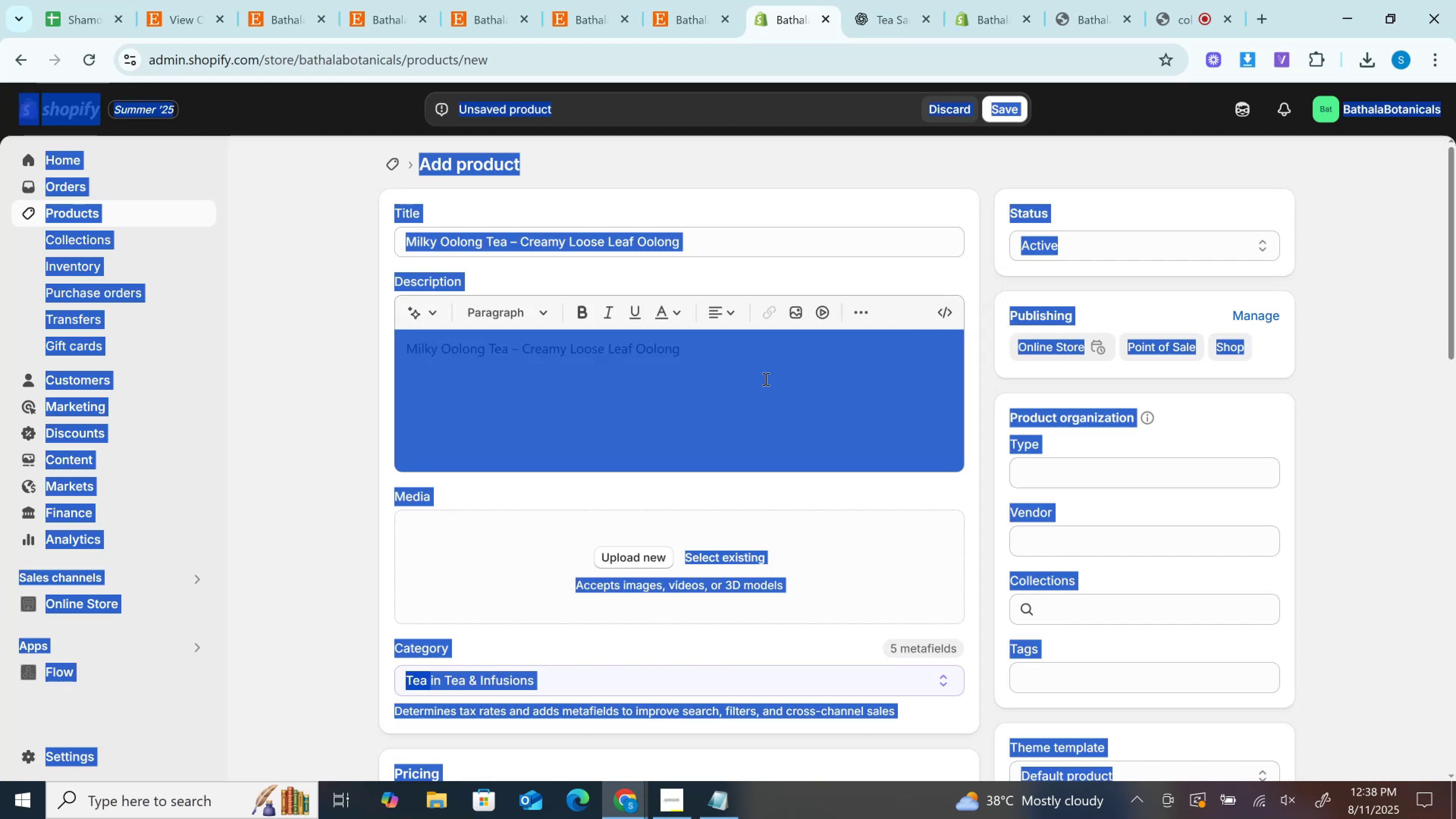 
left_click([765, 379])
 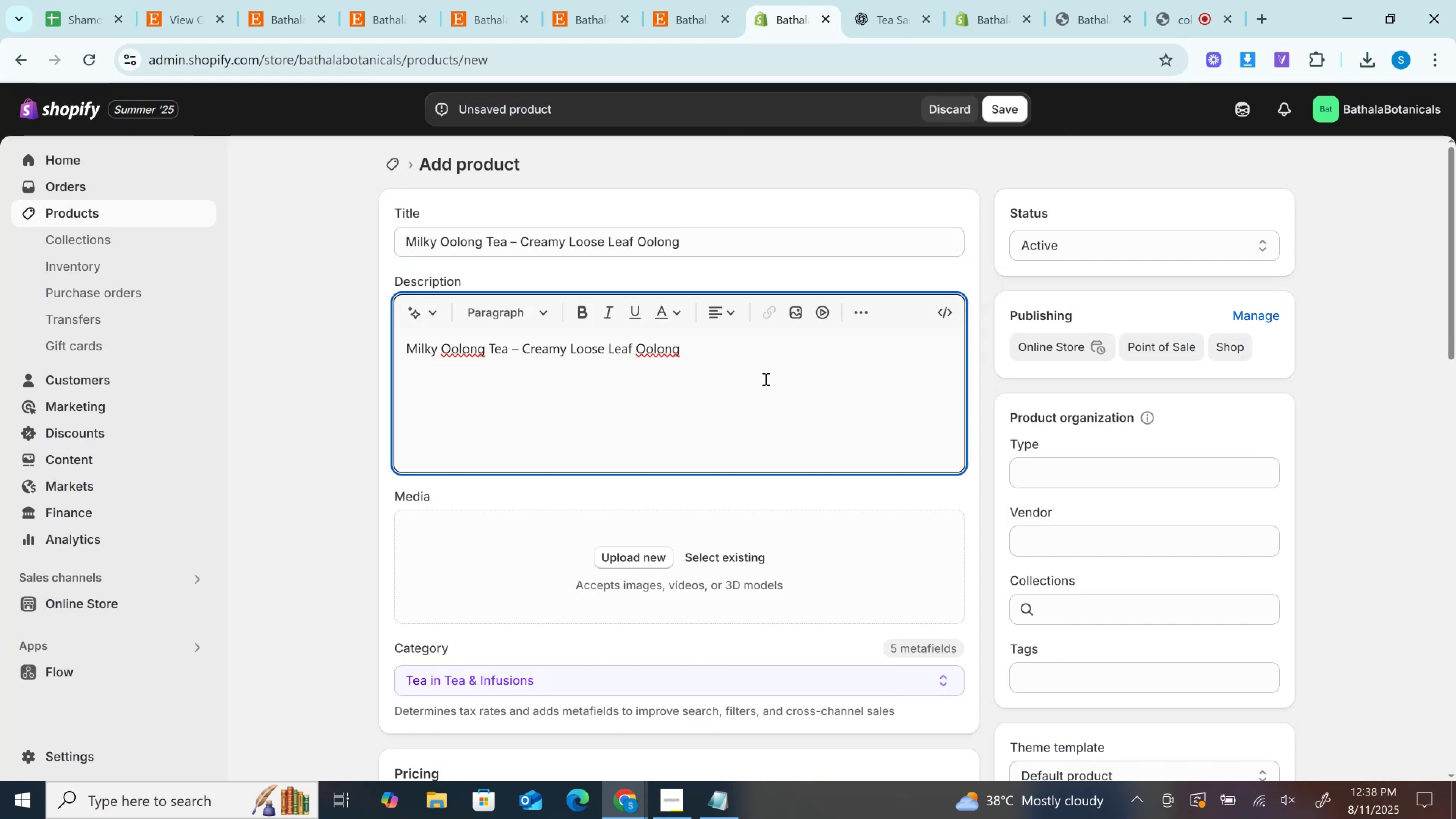 
key(Control+A)
 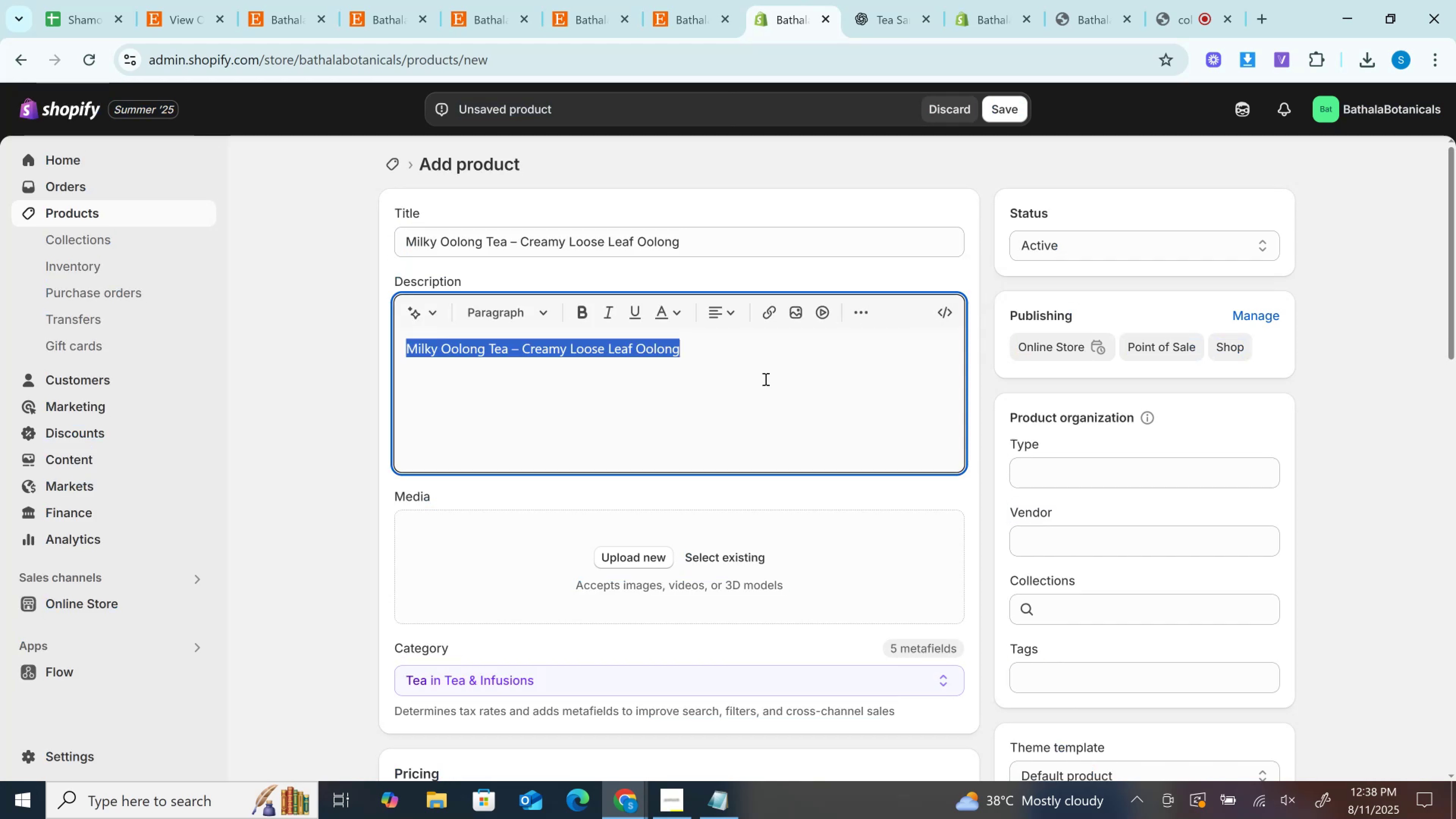 
key(Control+B)
 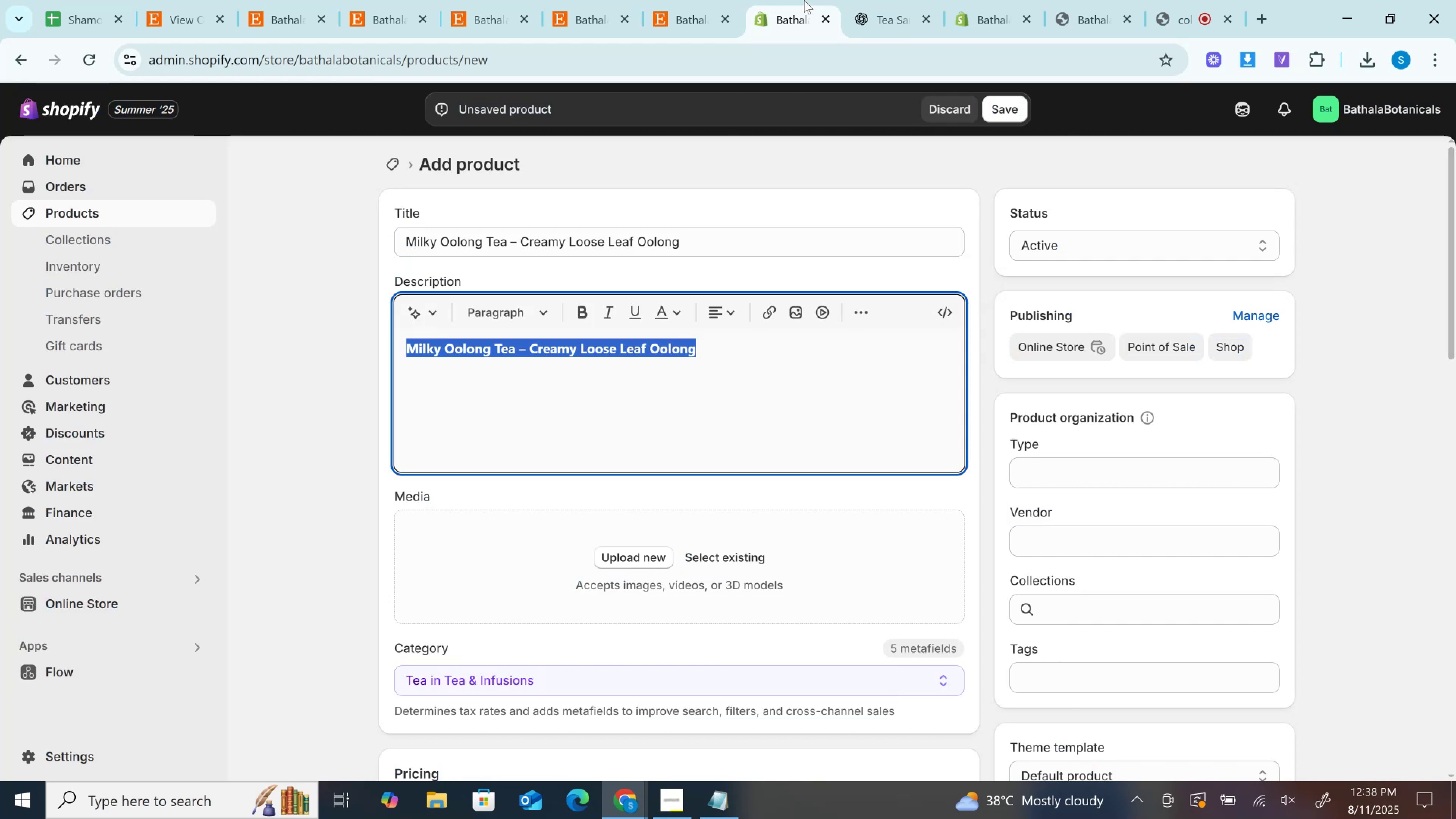 
left_click([894, 0])
 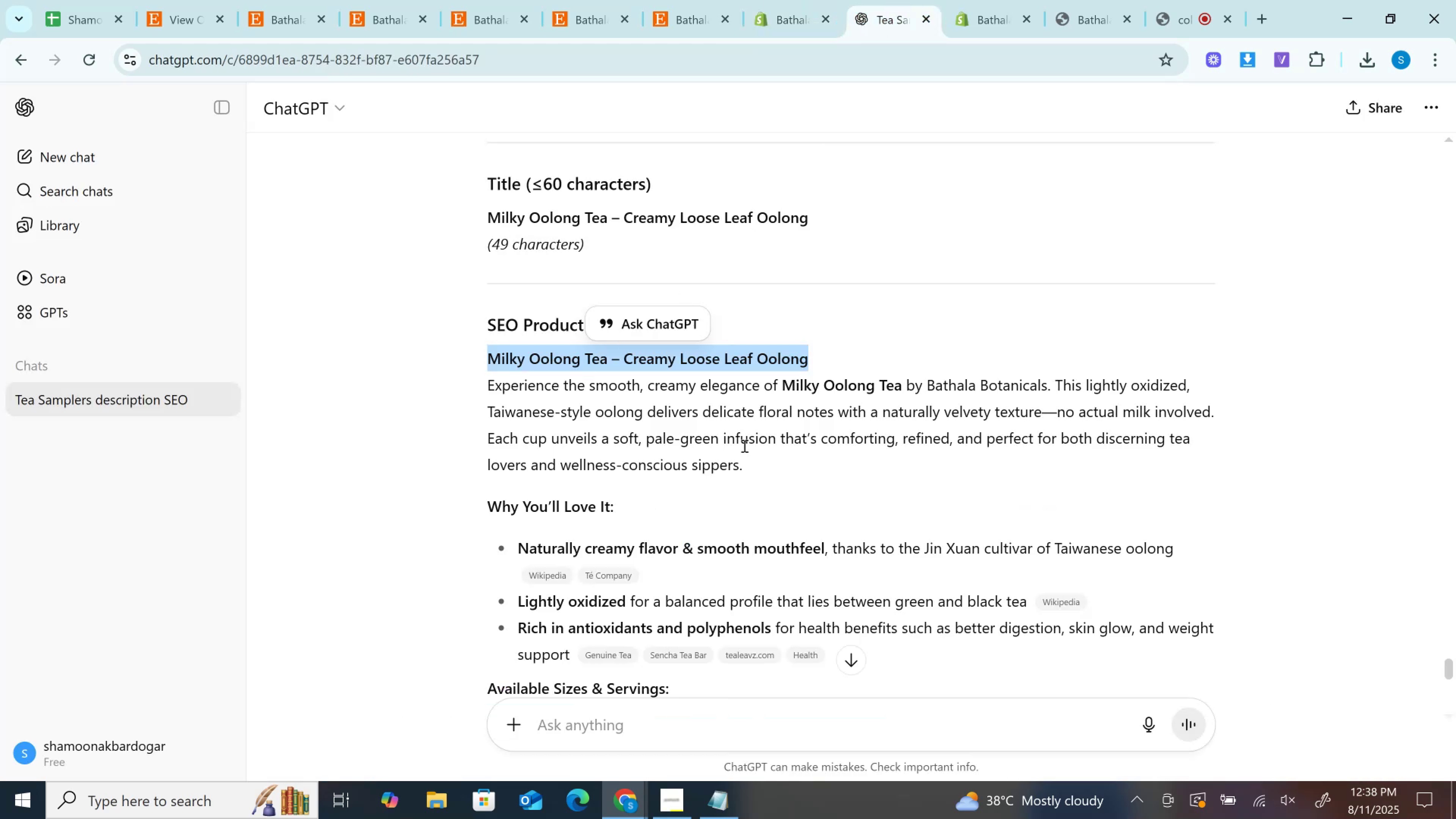 
left_click_drag(start_coordinate=[759, 455], to_coordinate=[473, 394])
 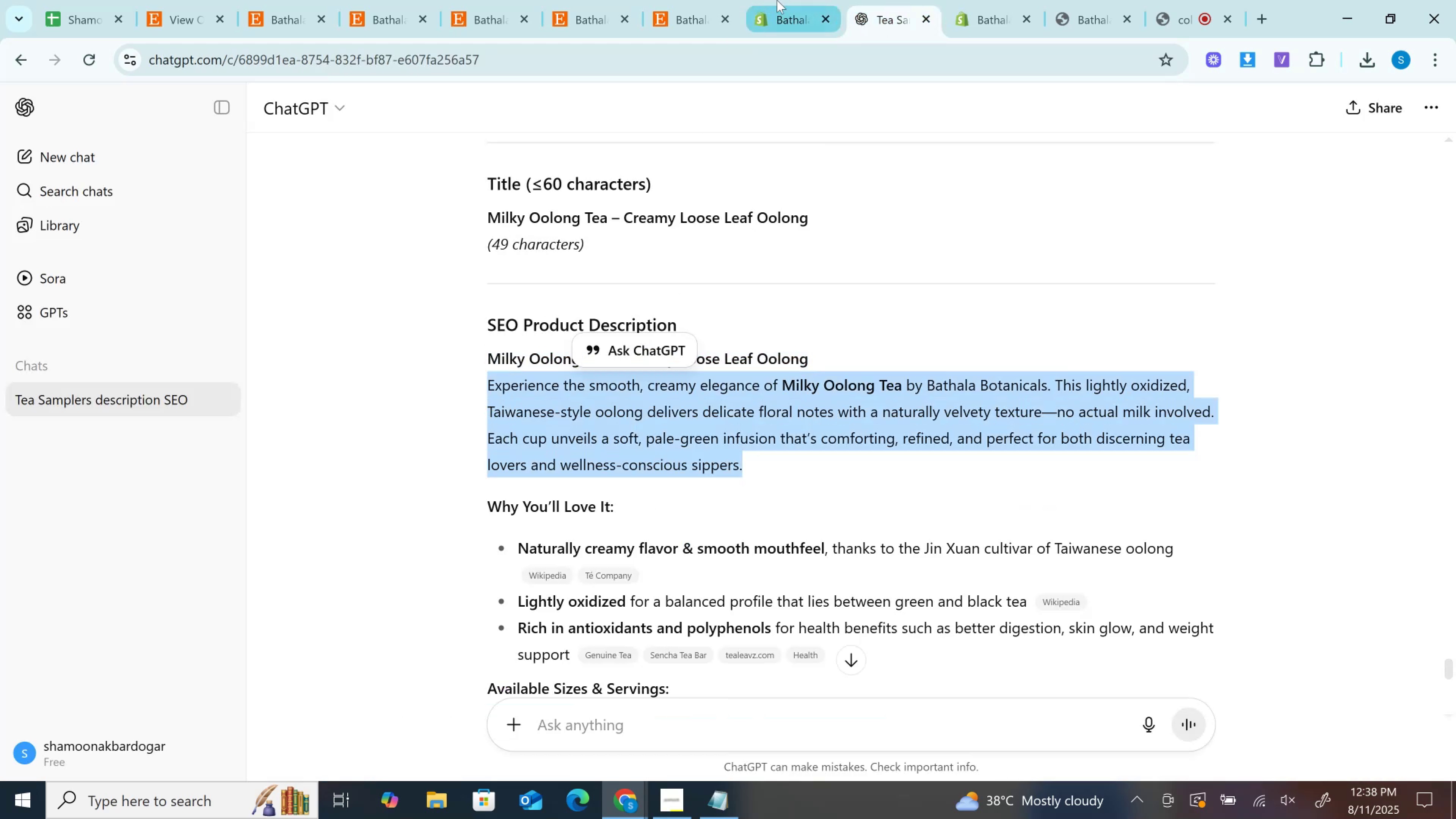 
key(Control+C)
 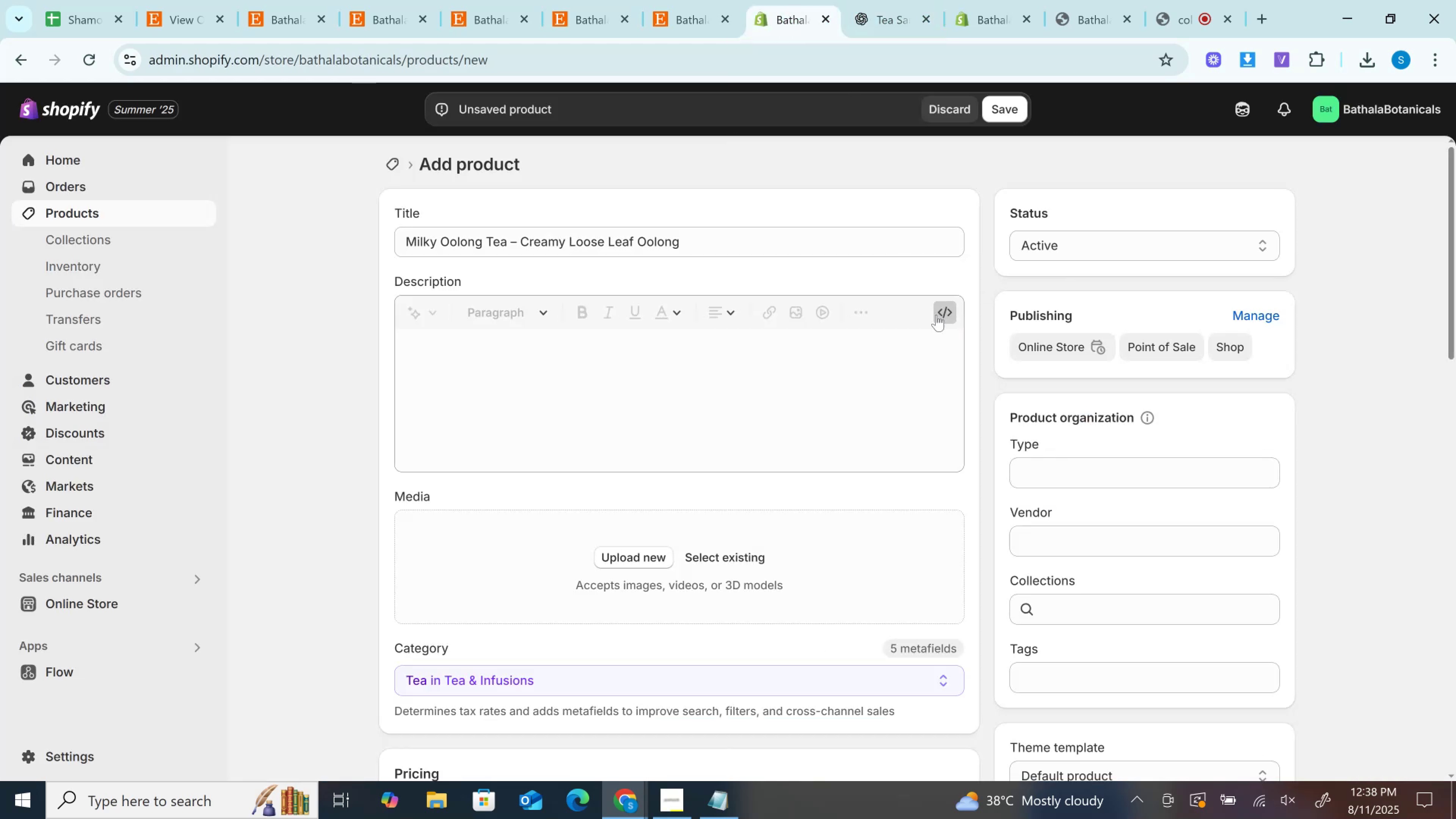 
double_click([850, 384])
 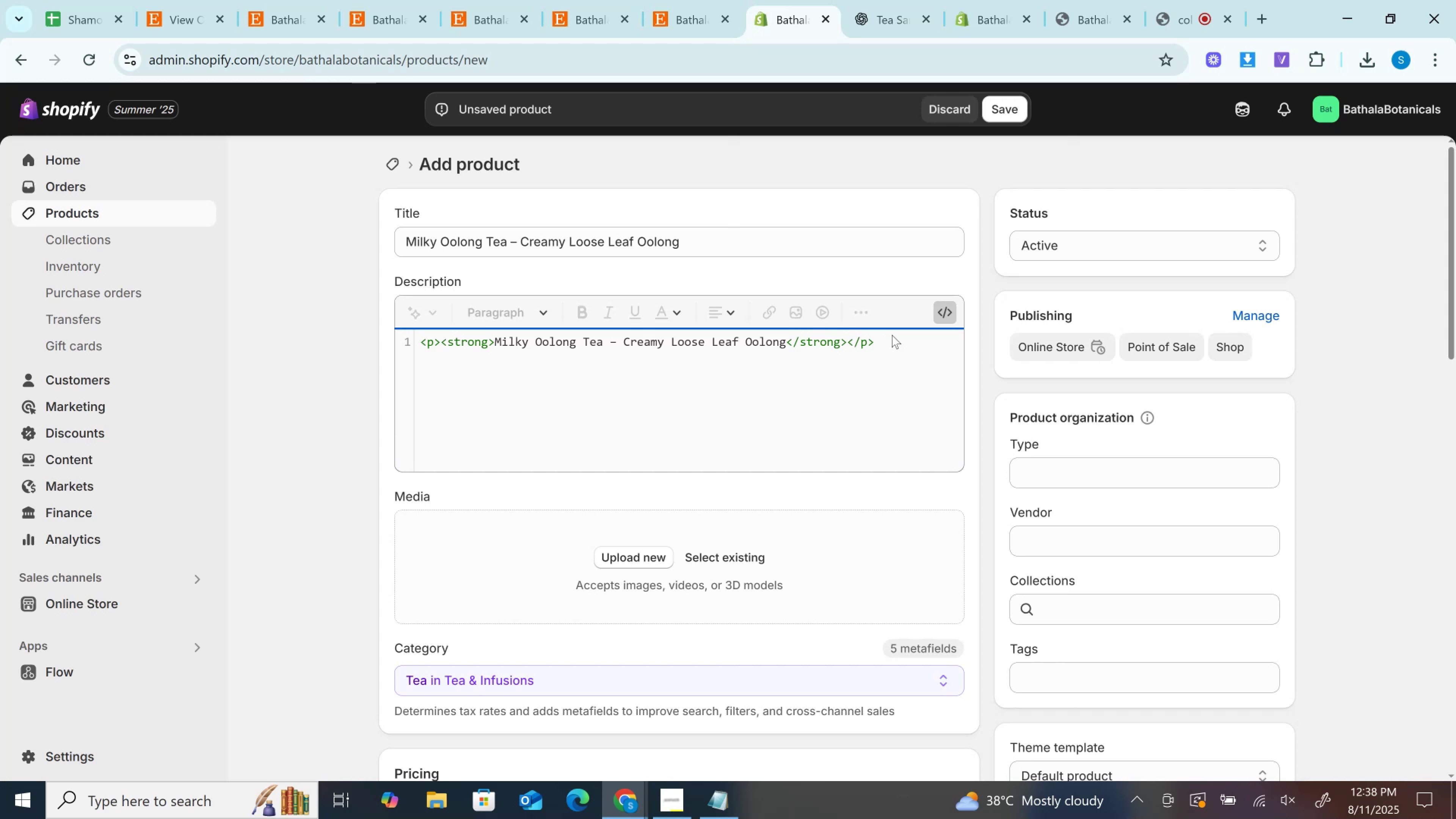 
left_click([892, 335])
 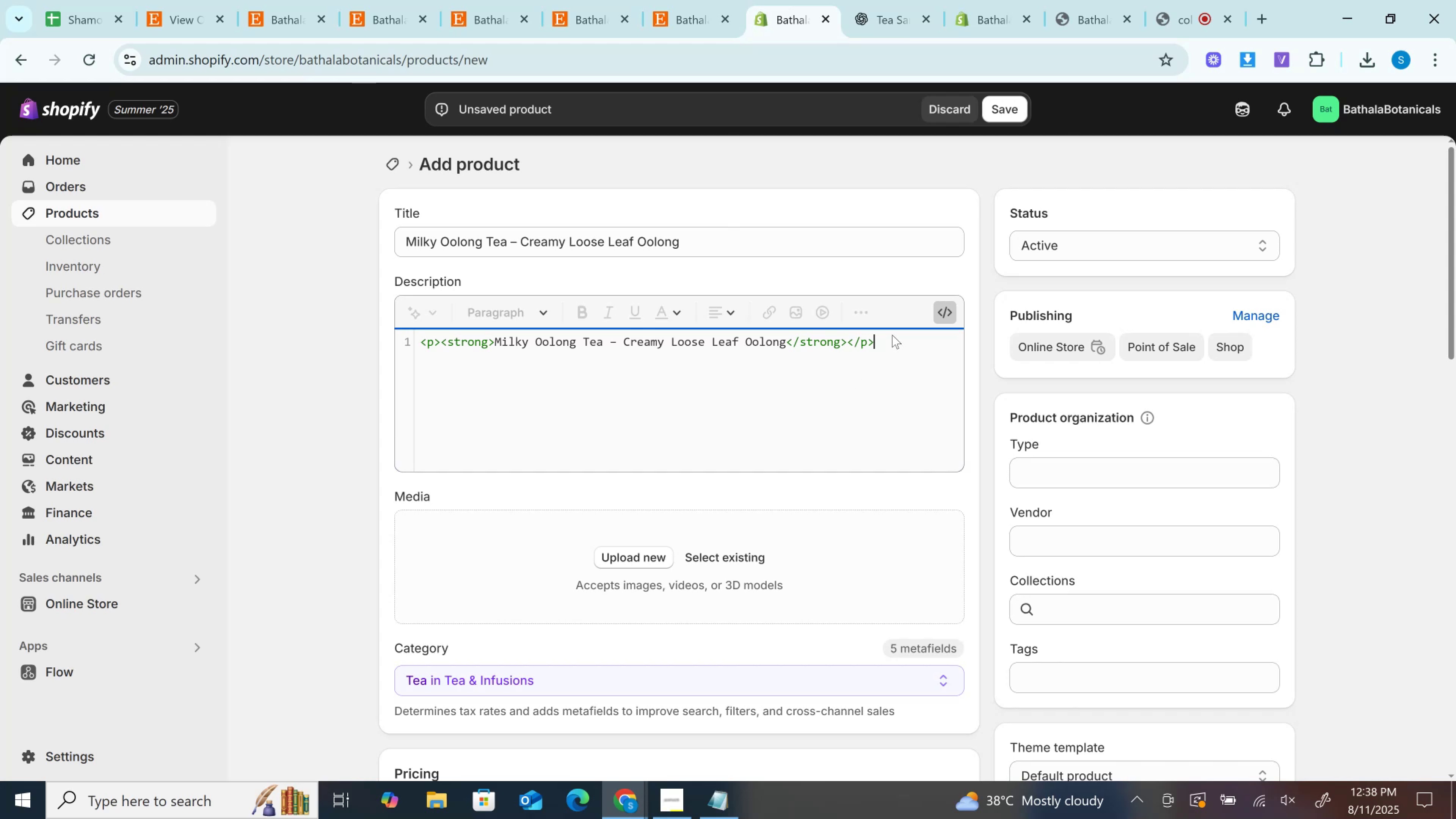 
key(Enter)
 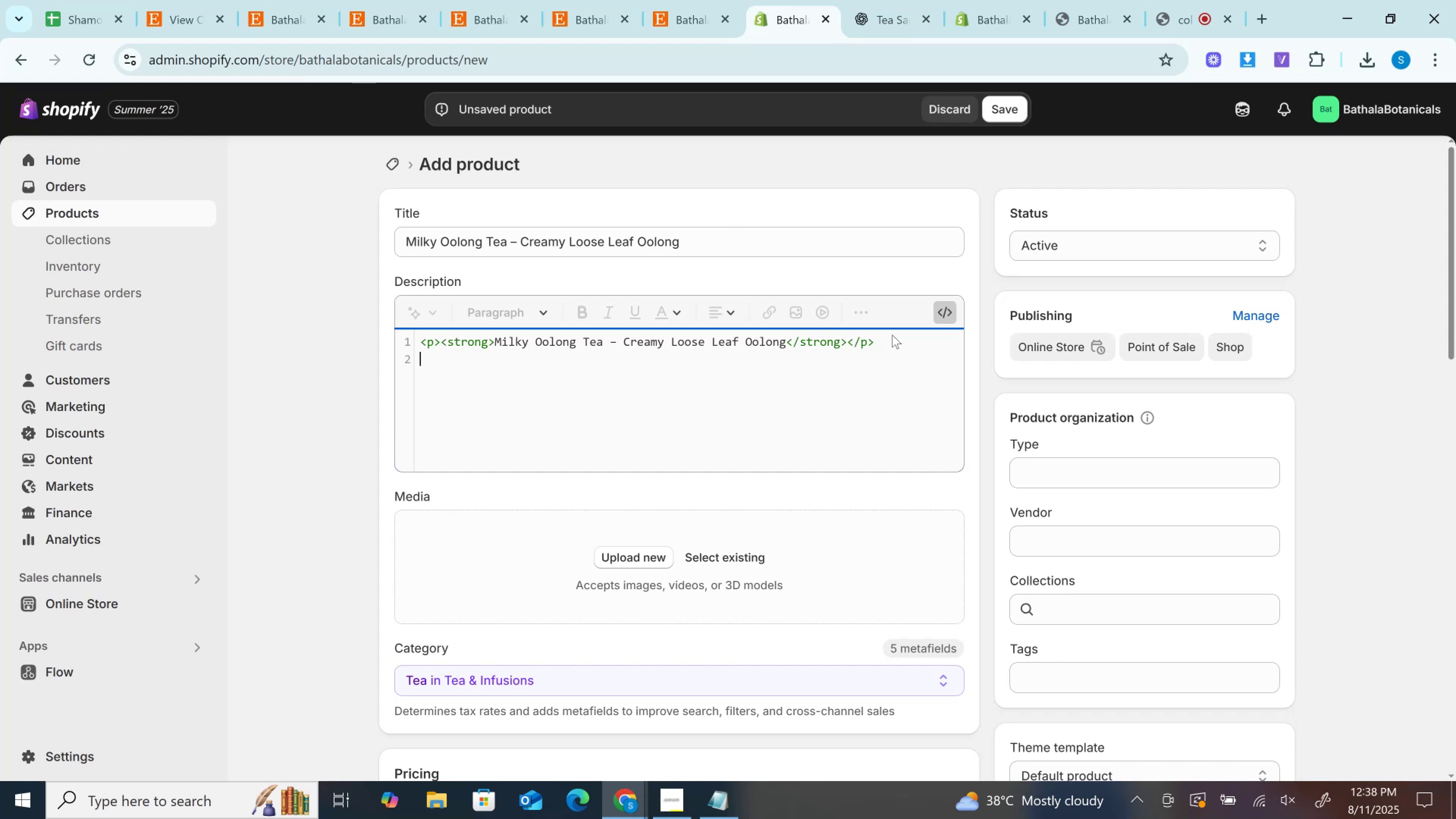 
key(Control+V)
 